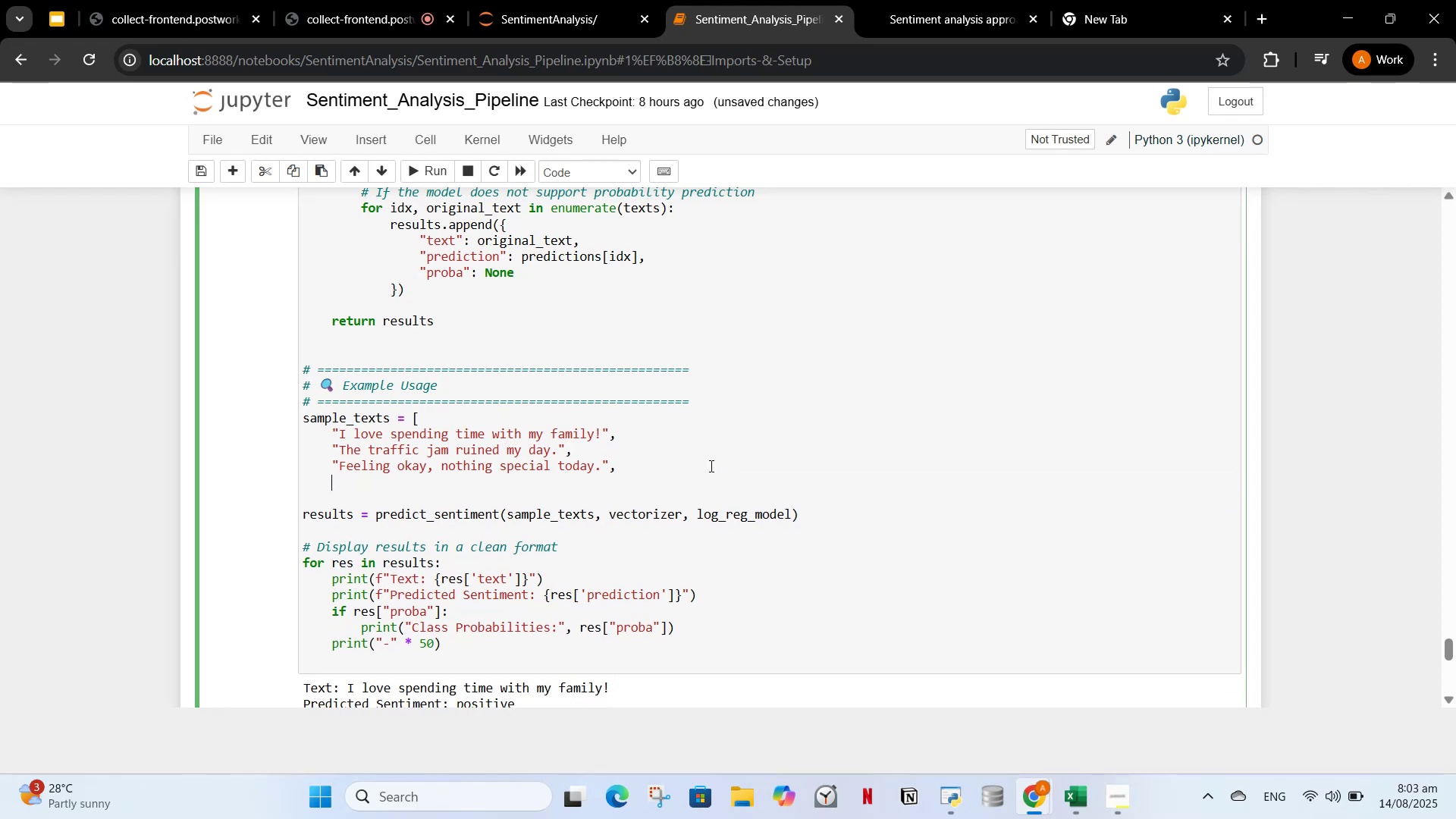 
key(Backspace)
 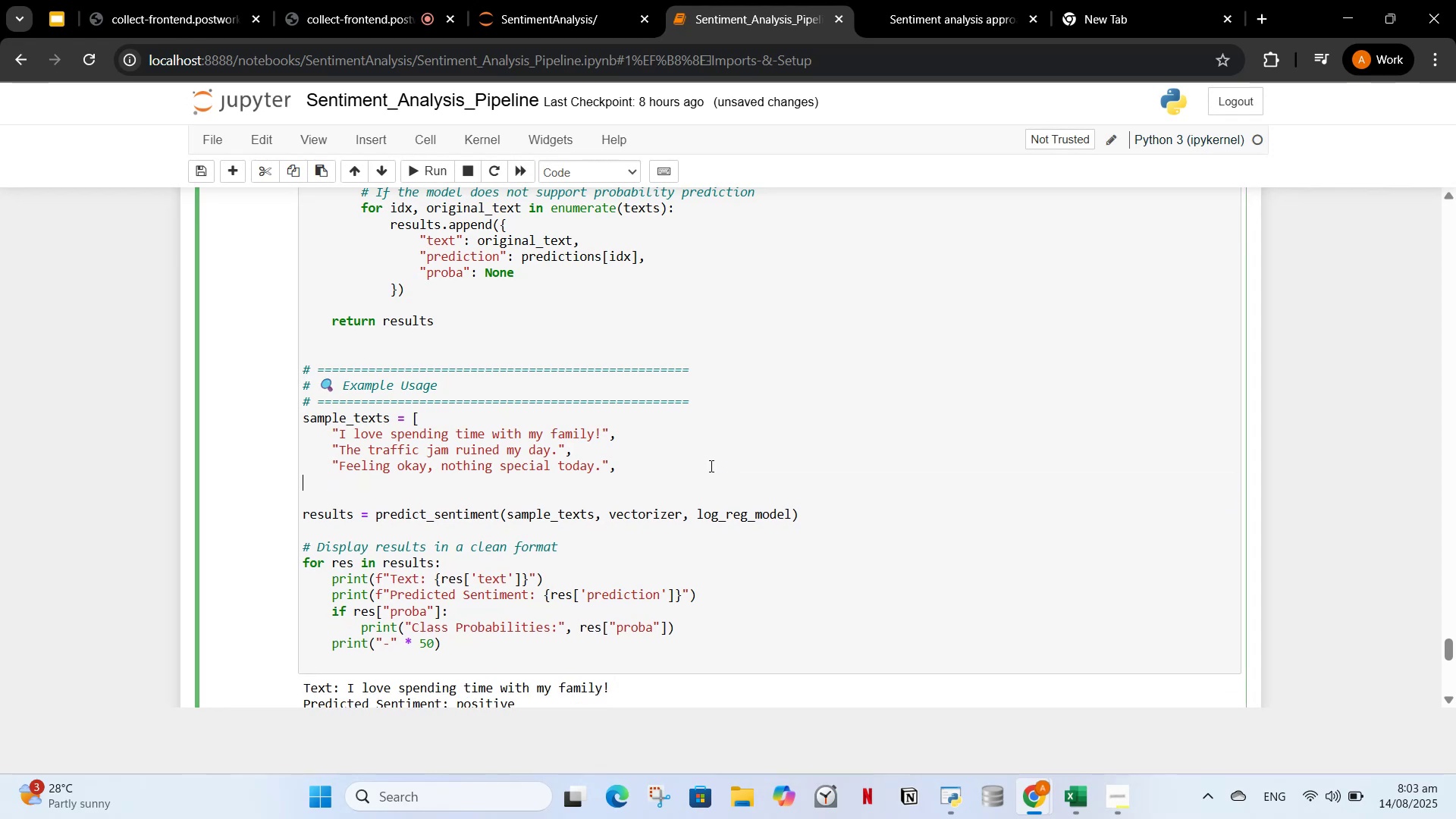 
key(Backspace)
 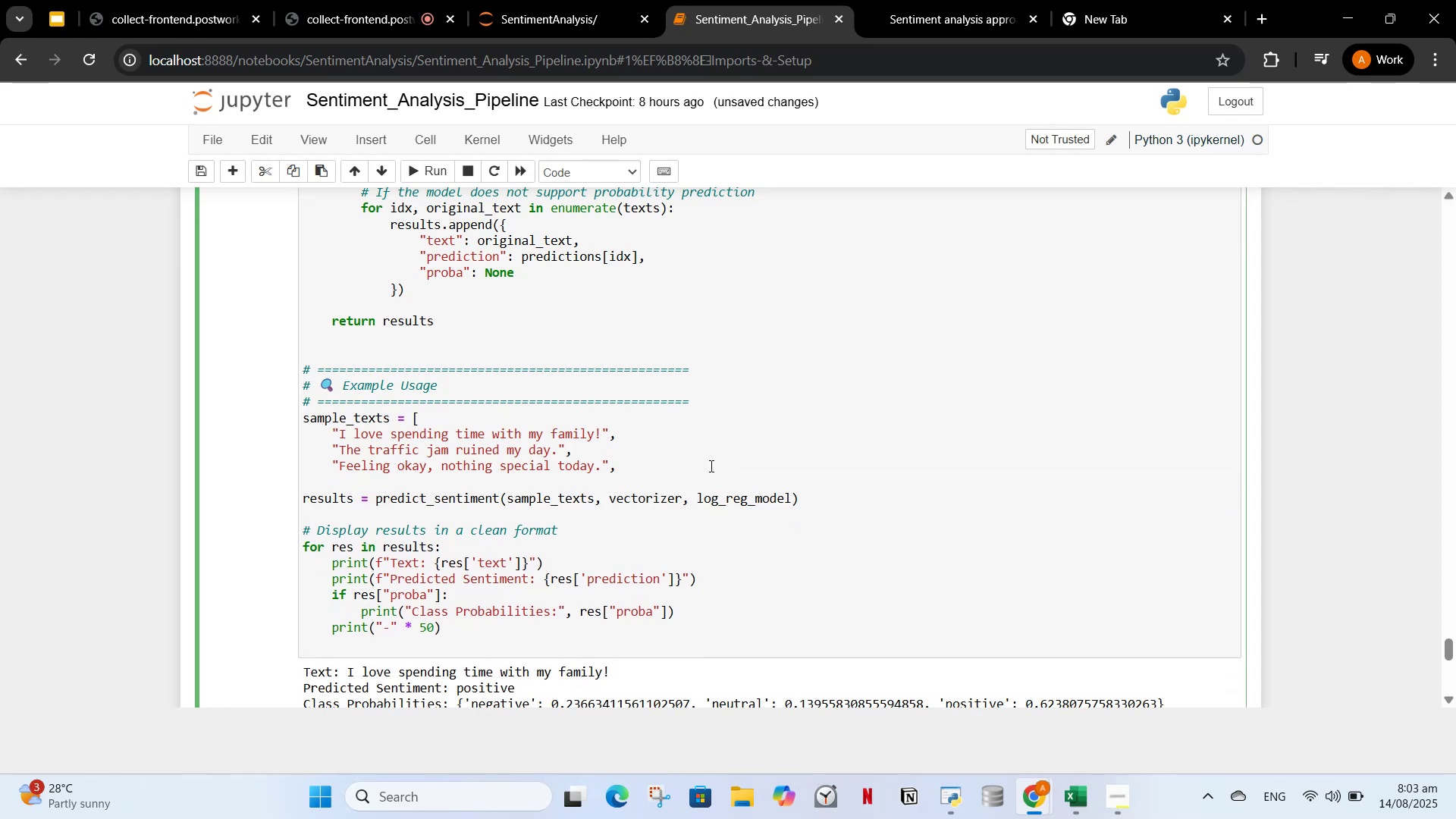 
key(Backslash)
 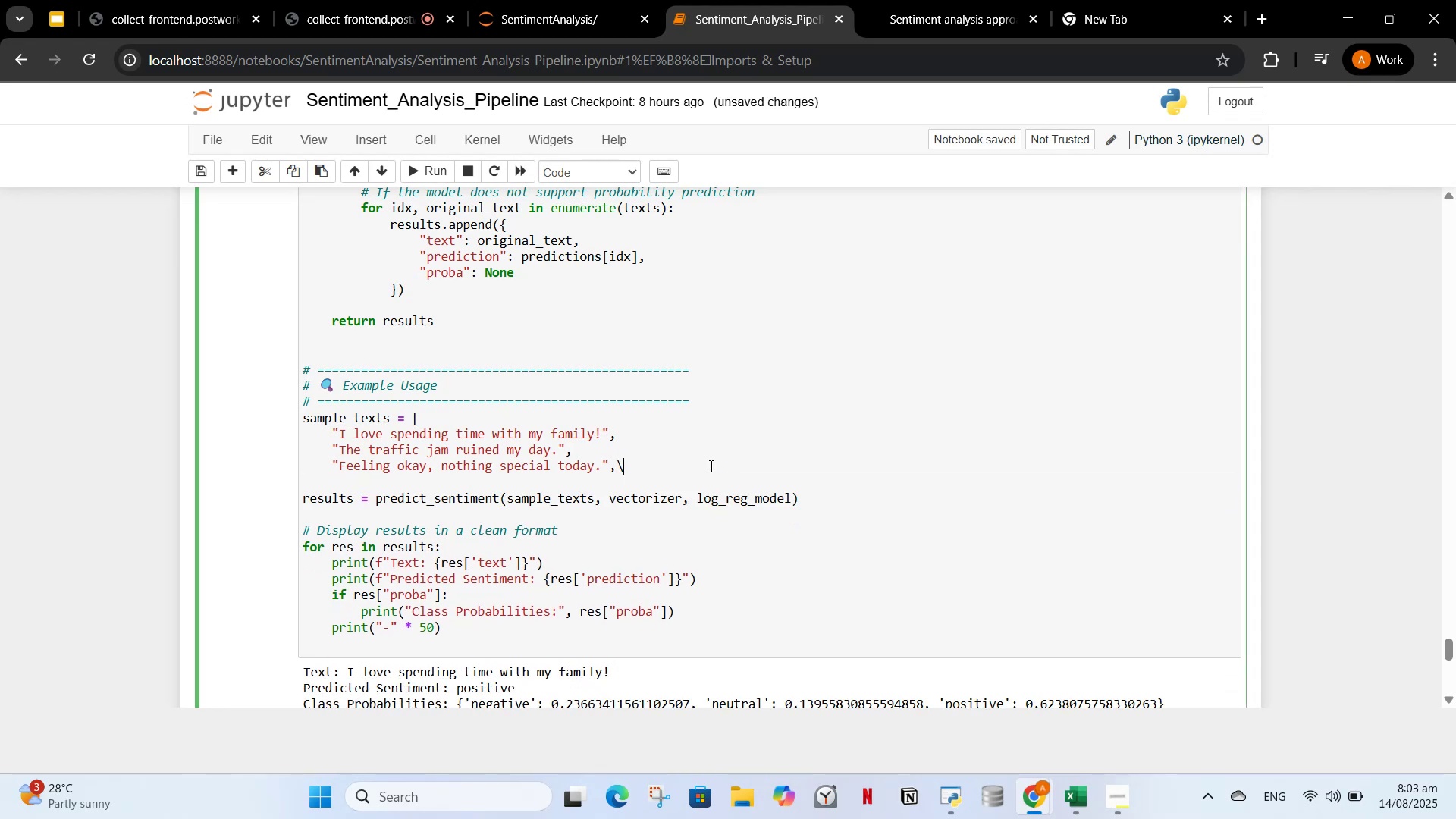 
key(Control+Z)
 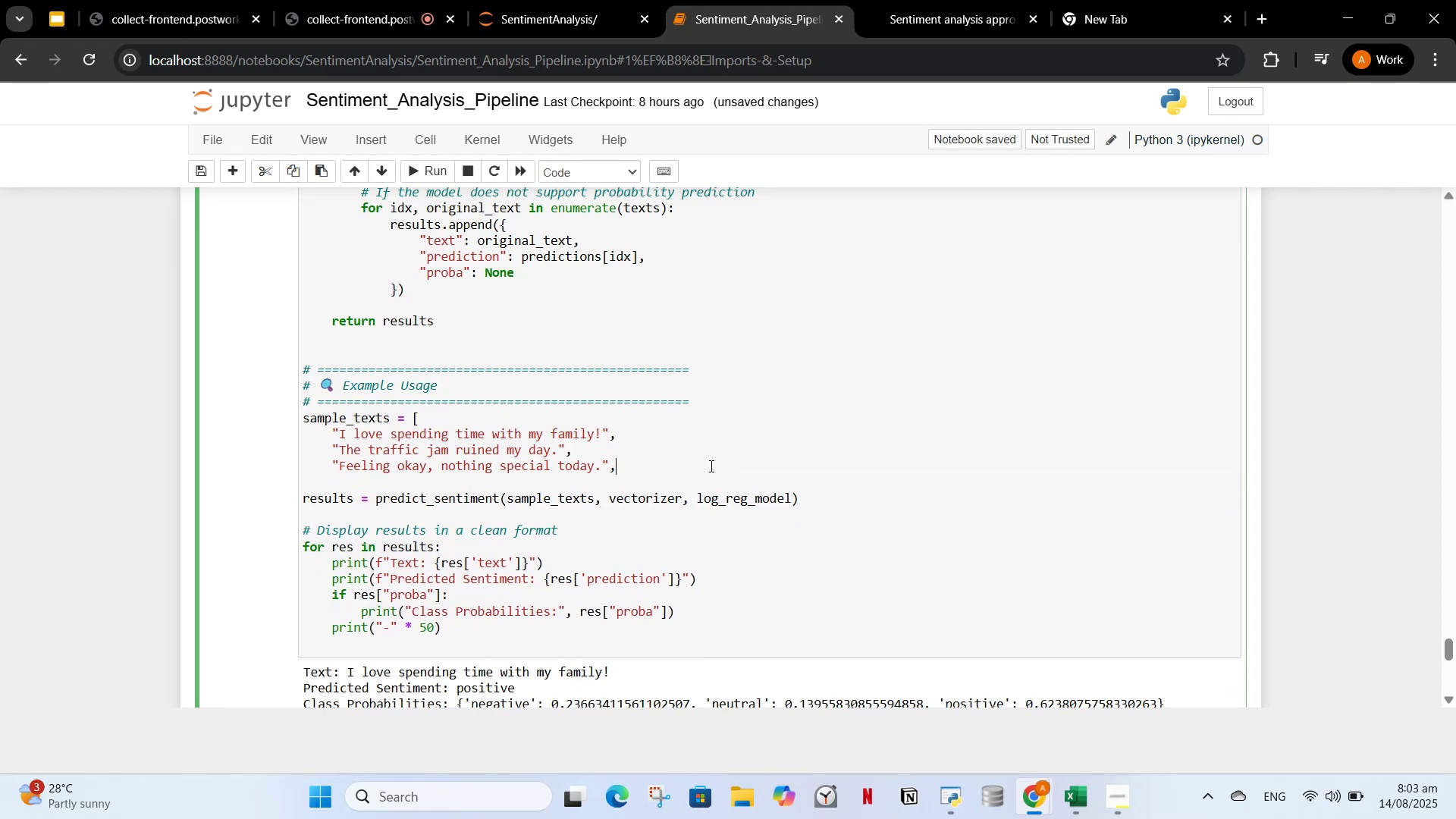 
key(Control+Z)
 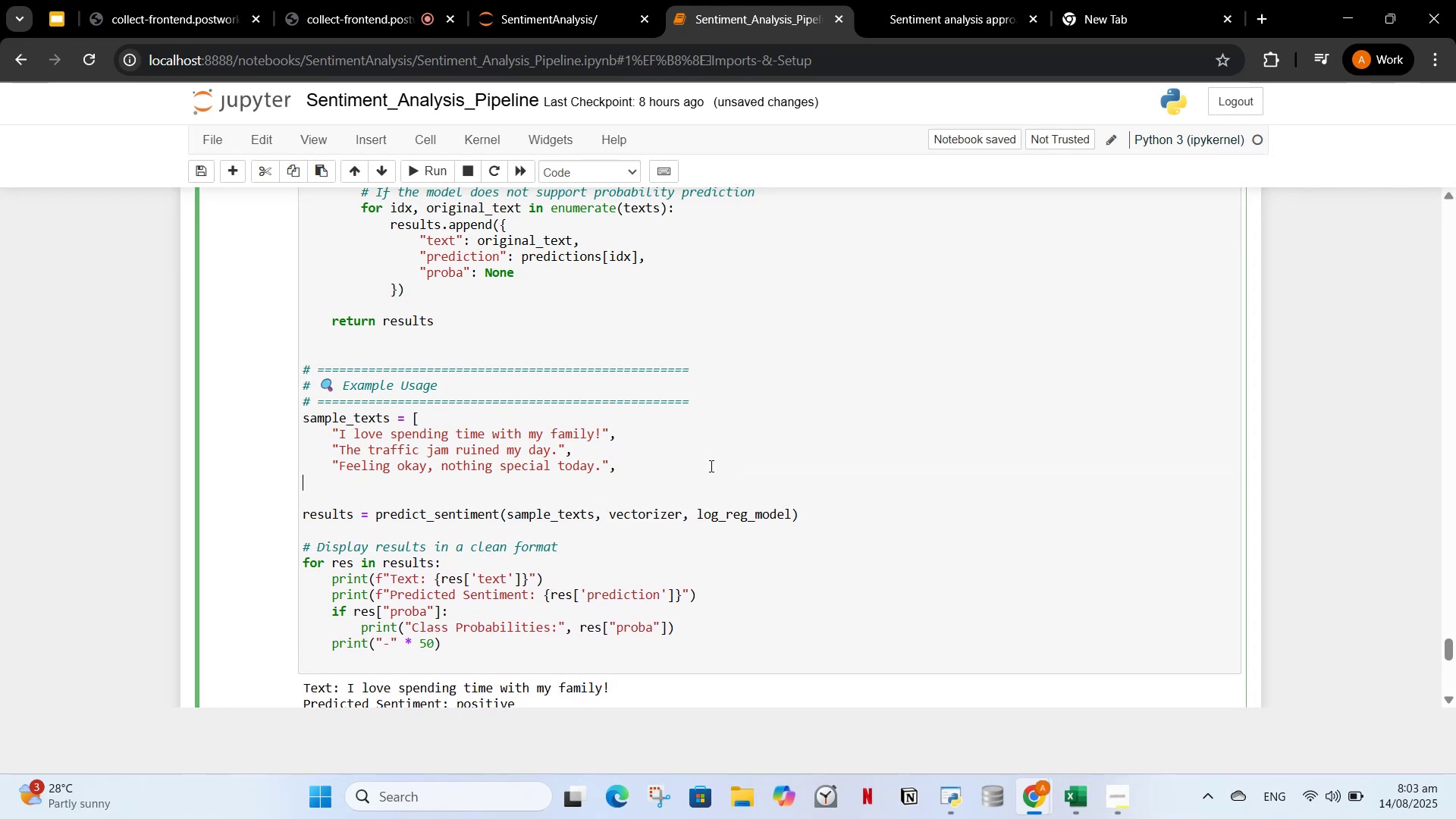 
key(Control+Z)
 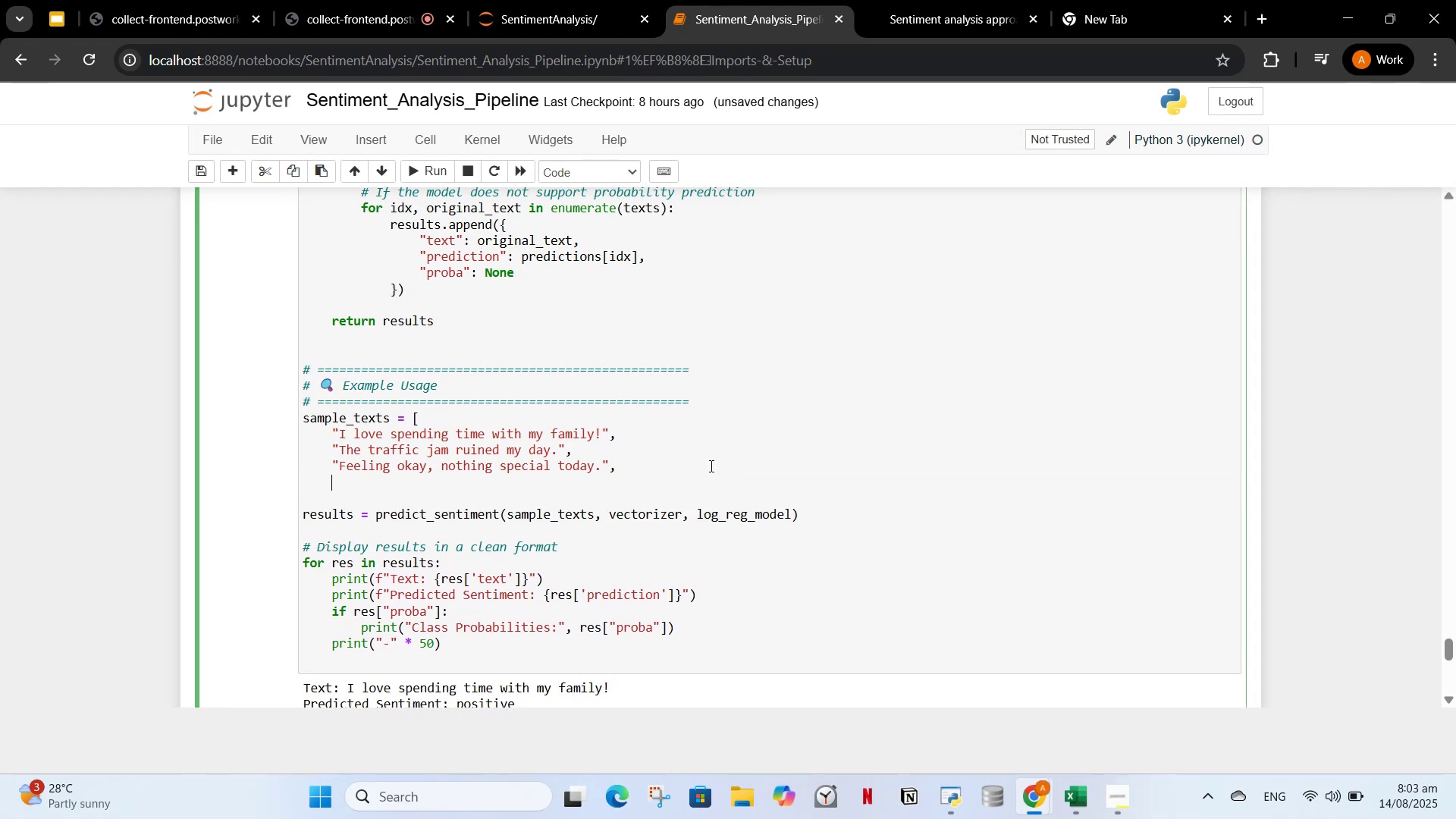 
key(Control+Z)
 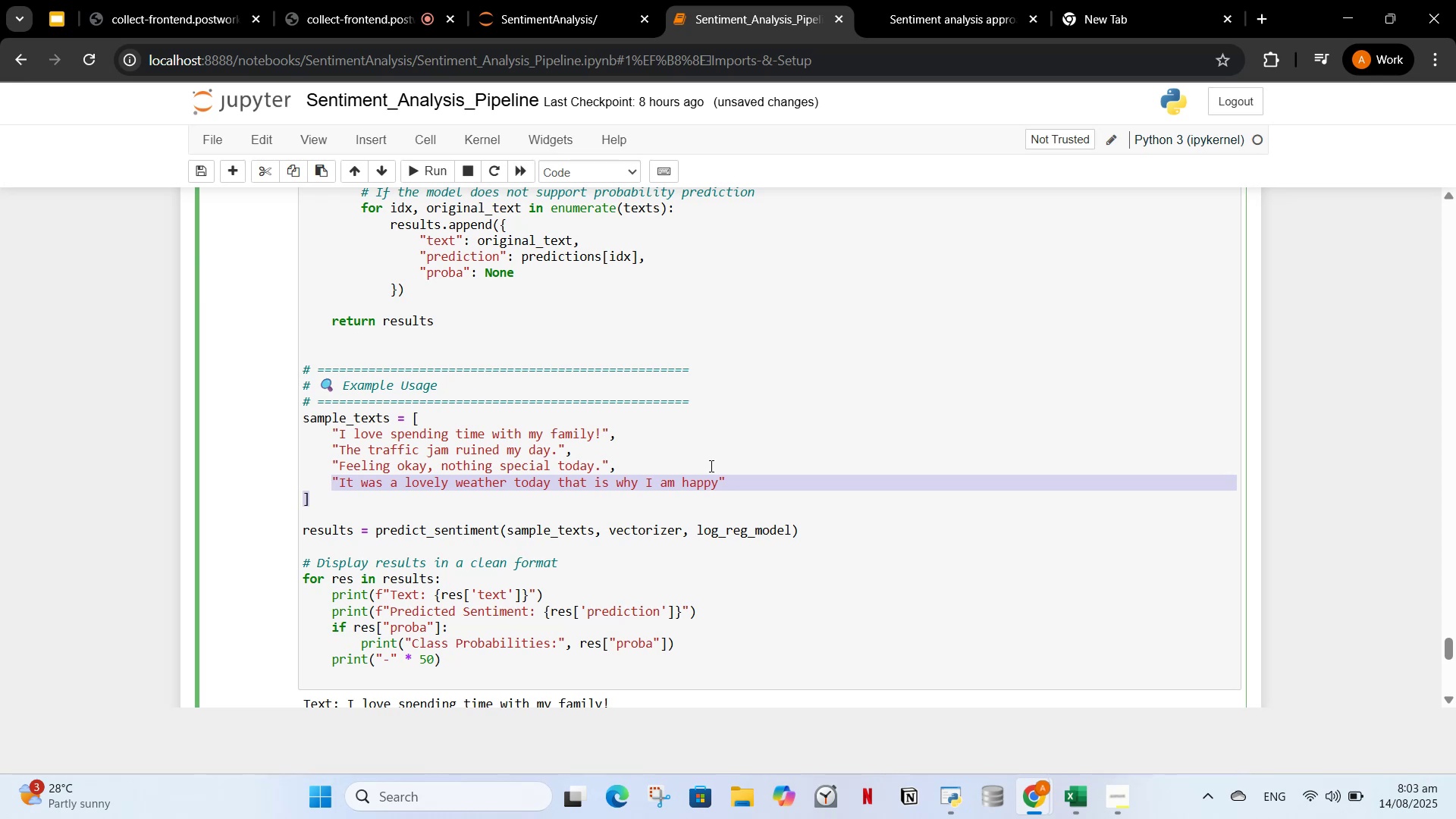 
left_click_drag(start_coordinate=[738, 482], to_coordinate=[297, 487])
 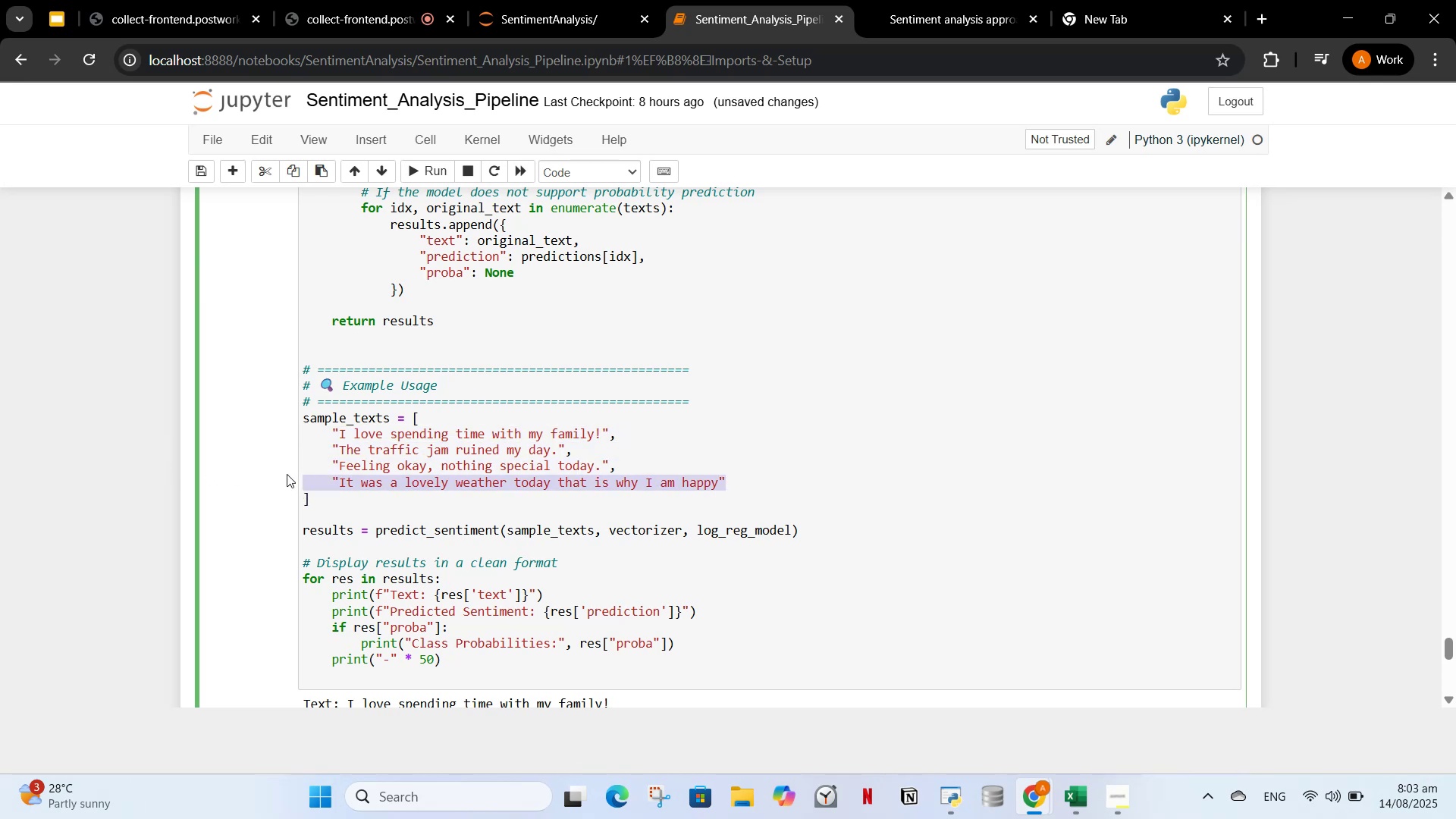 
key(Backspace)
 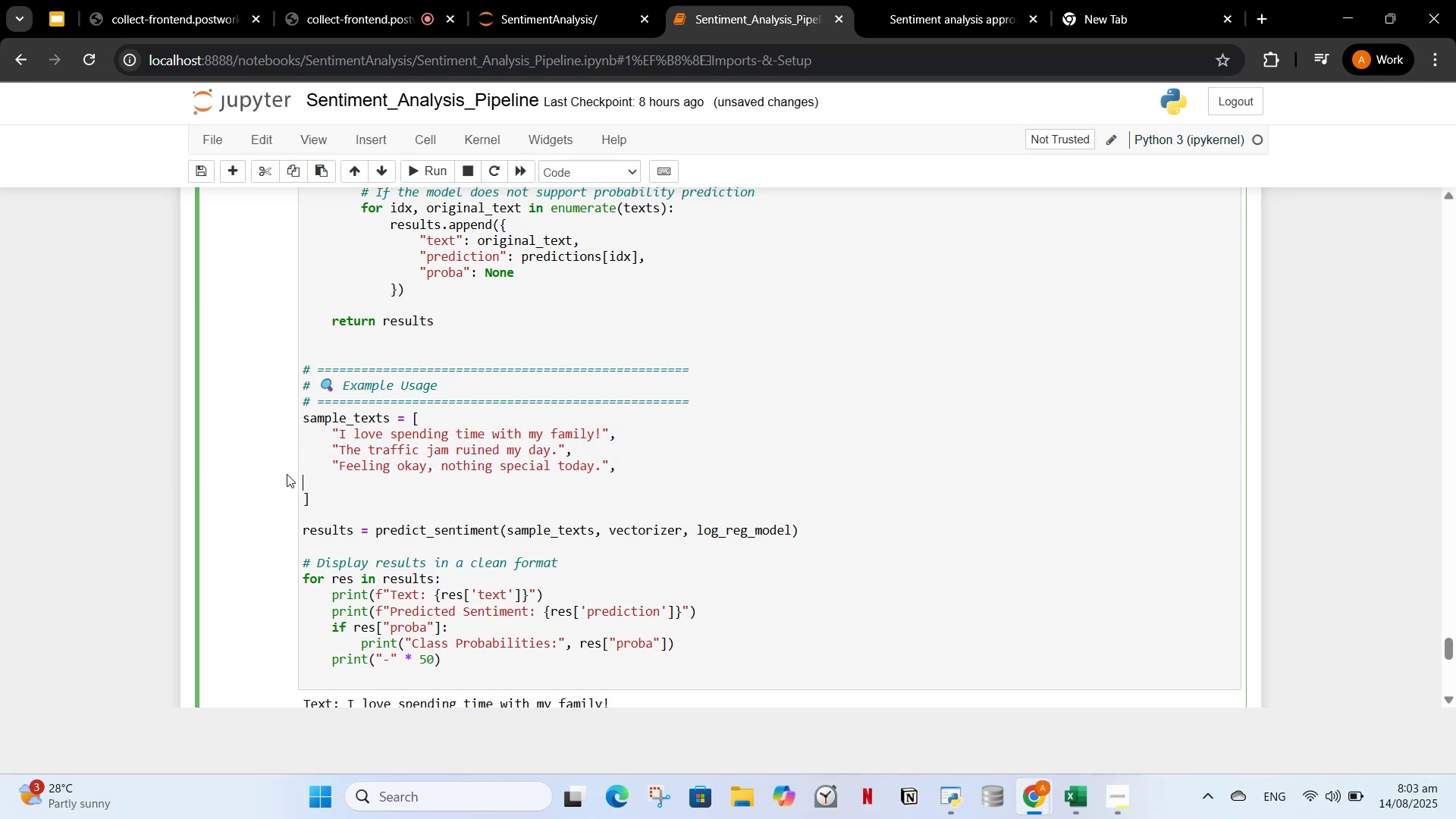 
key(Backspace)
 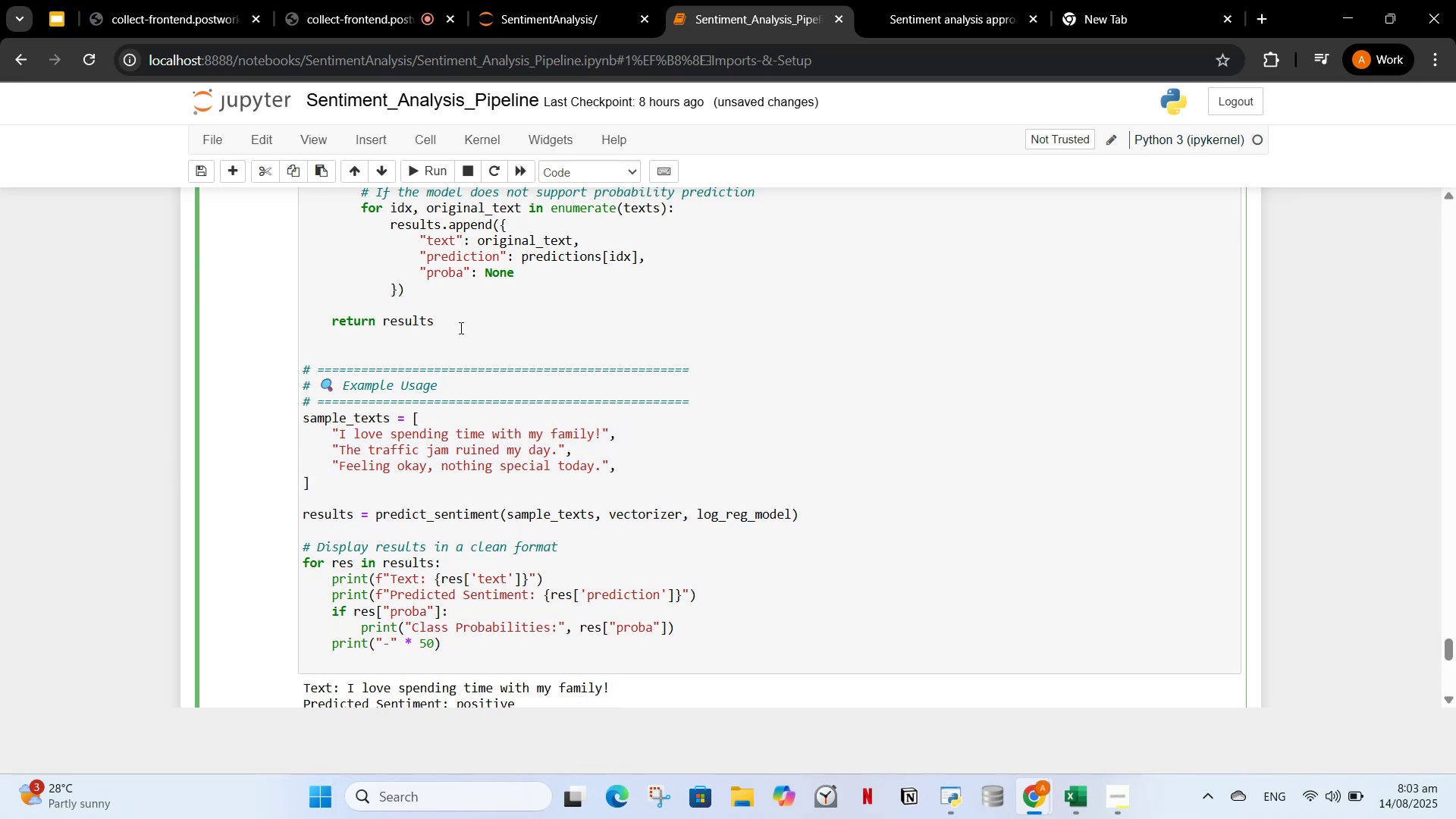 
left_click_drag(start_coordinate=[411, 428], to_coordinate=[412, 413])
 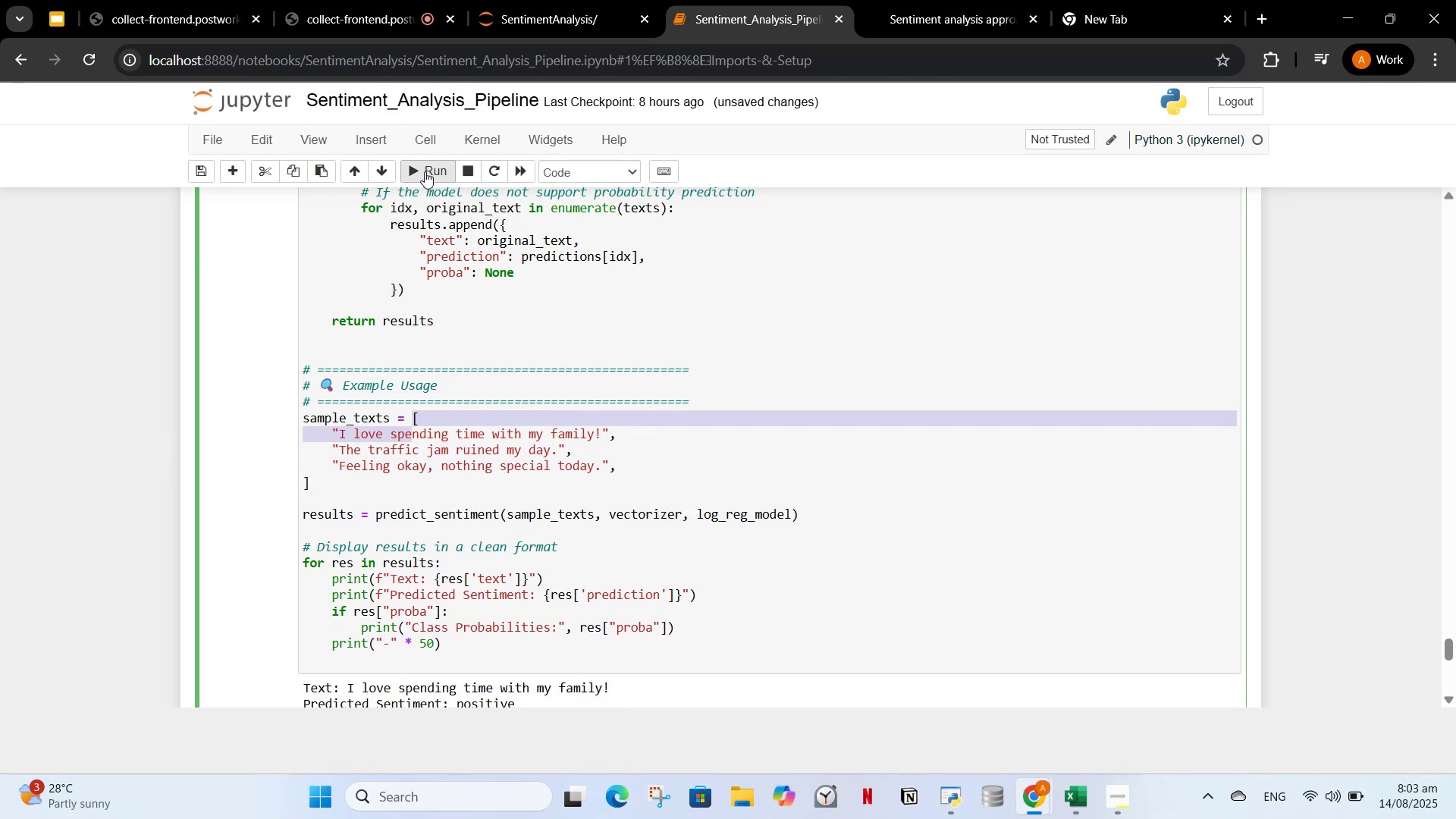 
left_click([422, 168])
 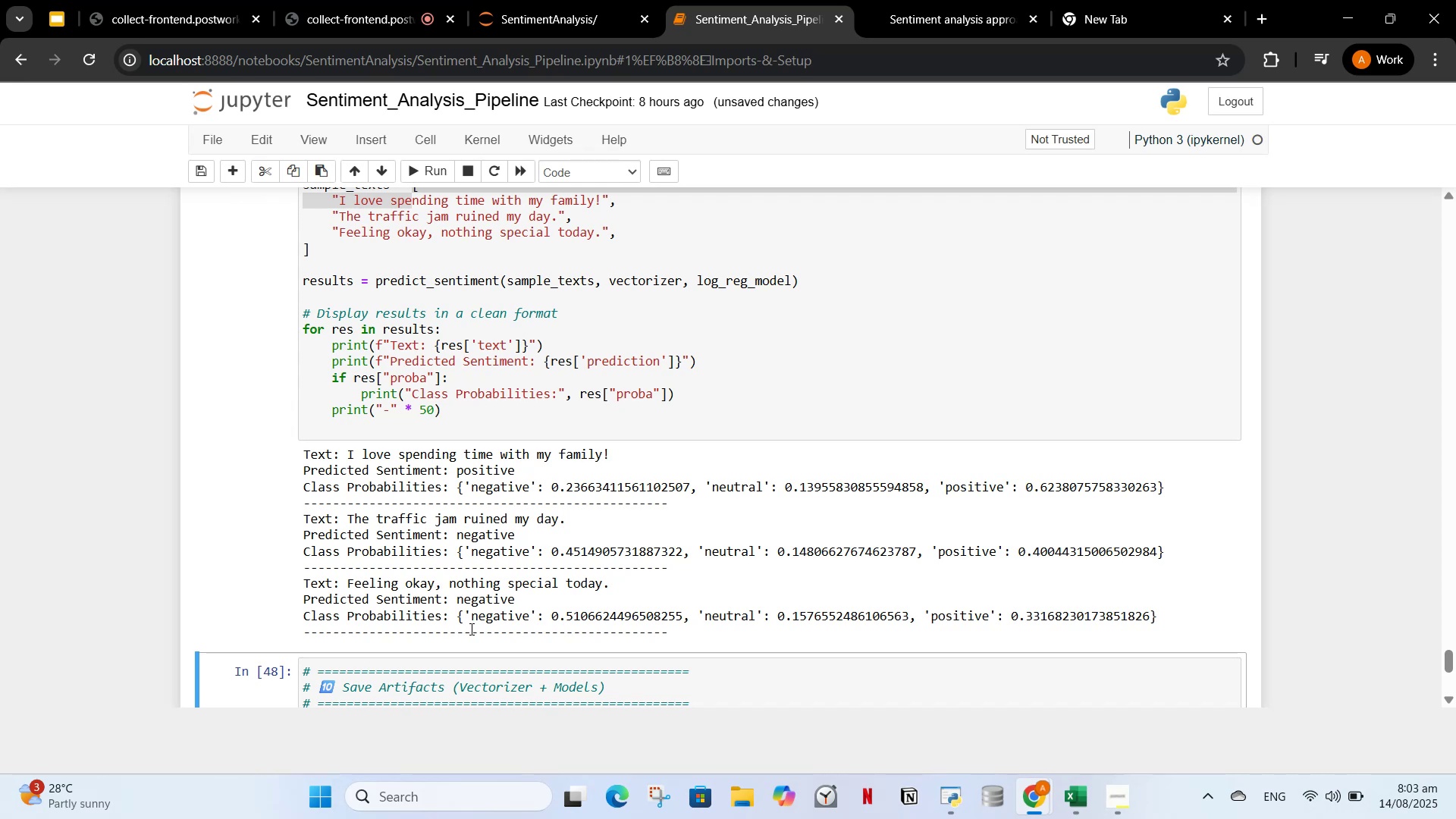 
wait(5.42)
 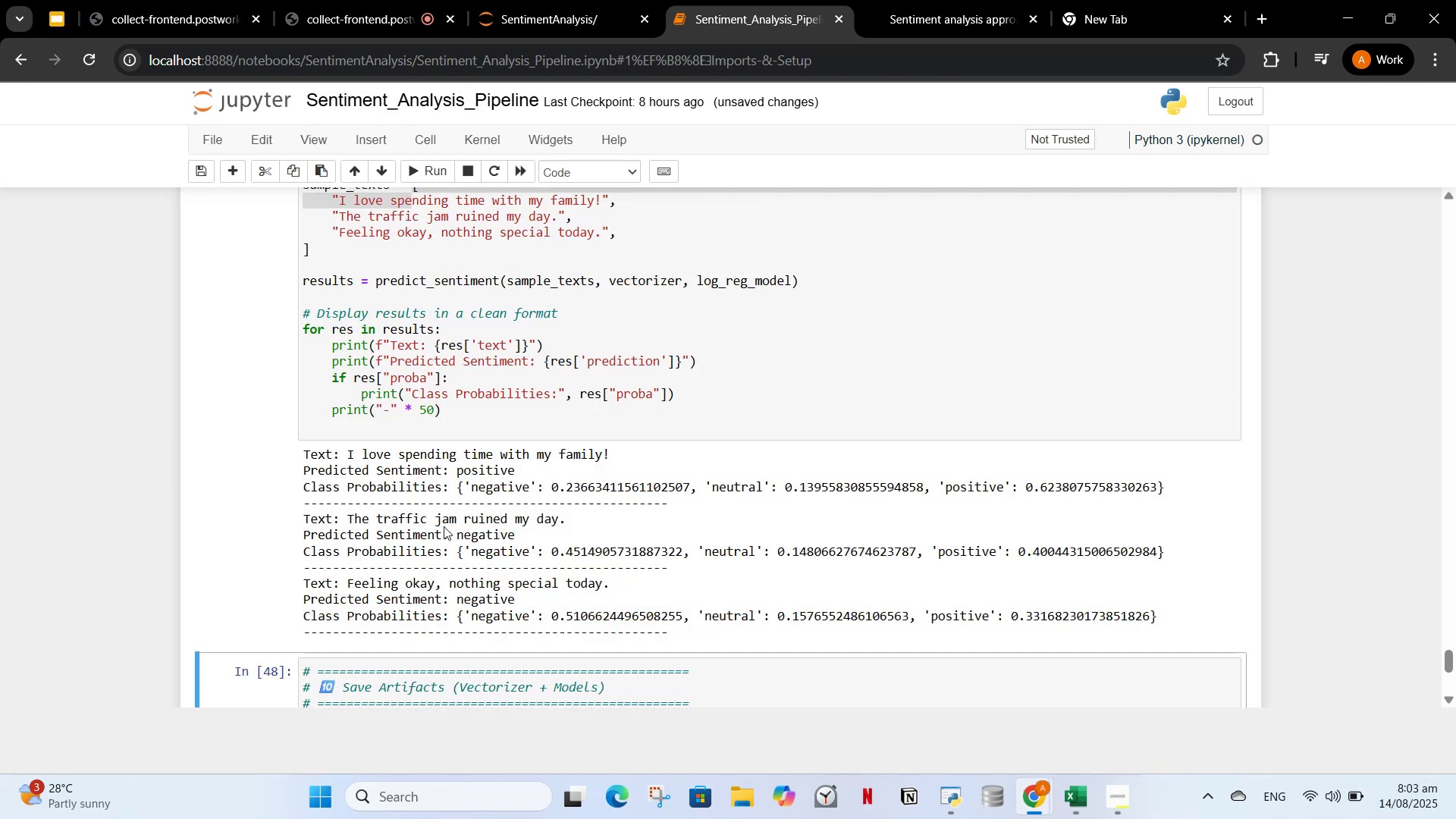 
left_click([549, 560])
 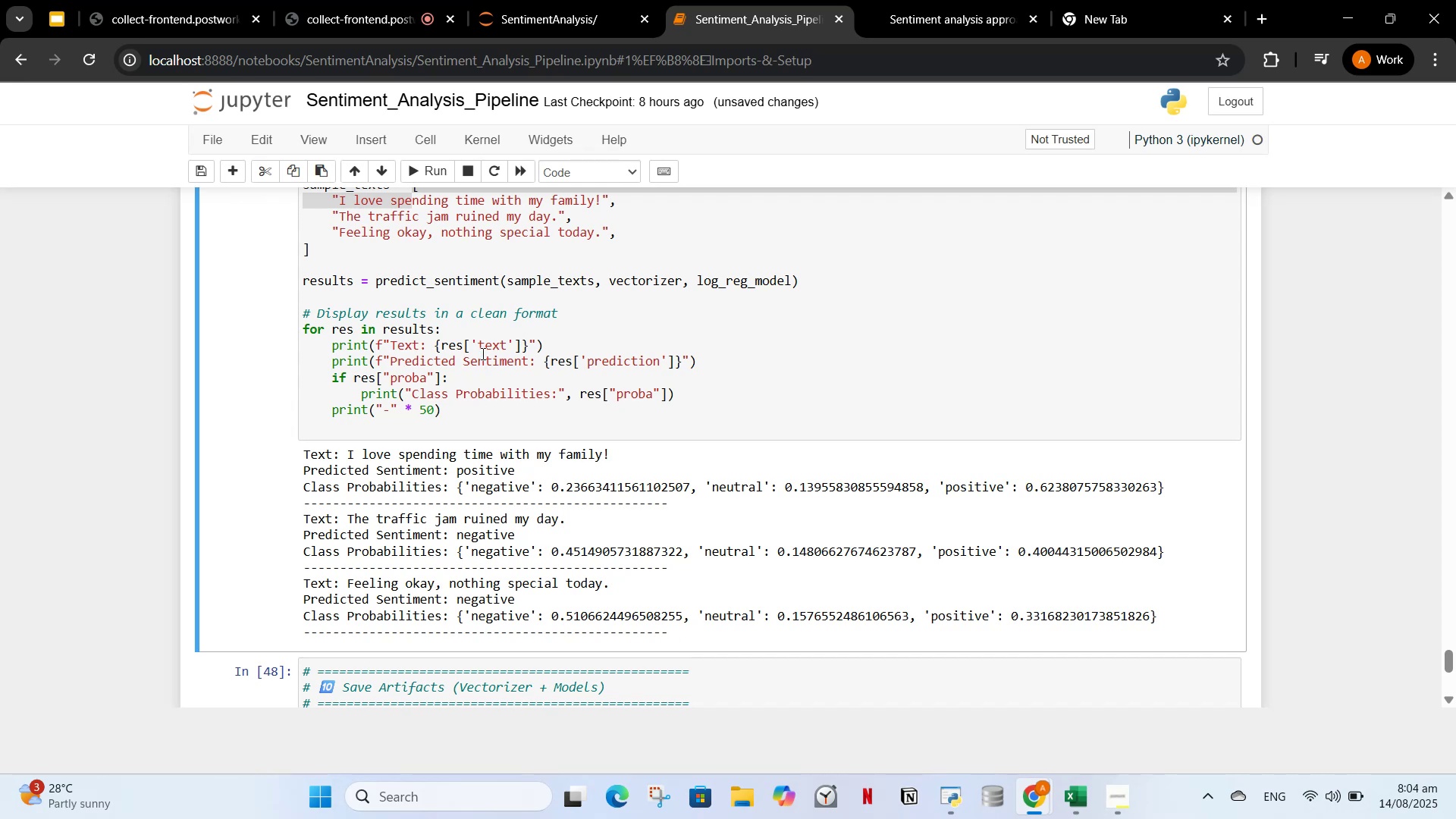 
left_click([482, 353])
 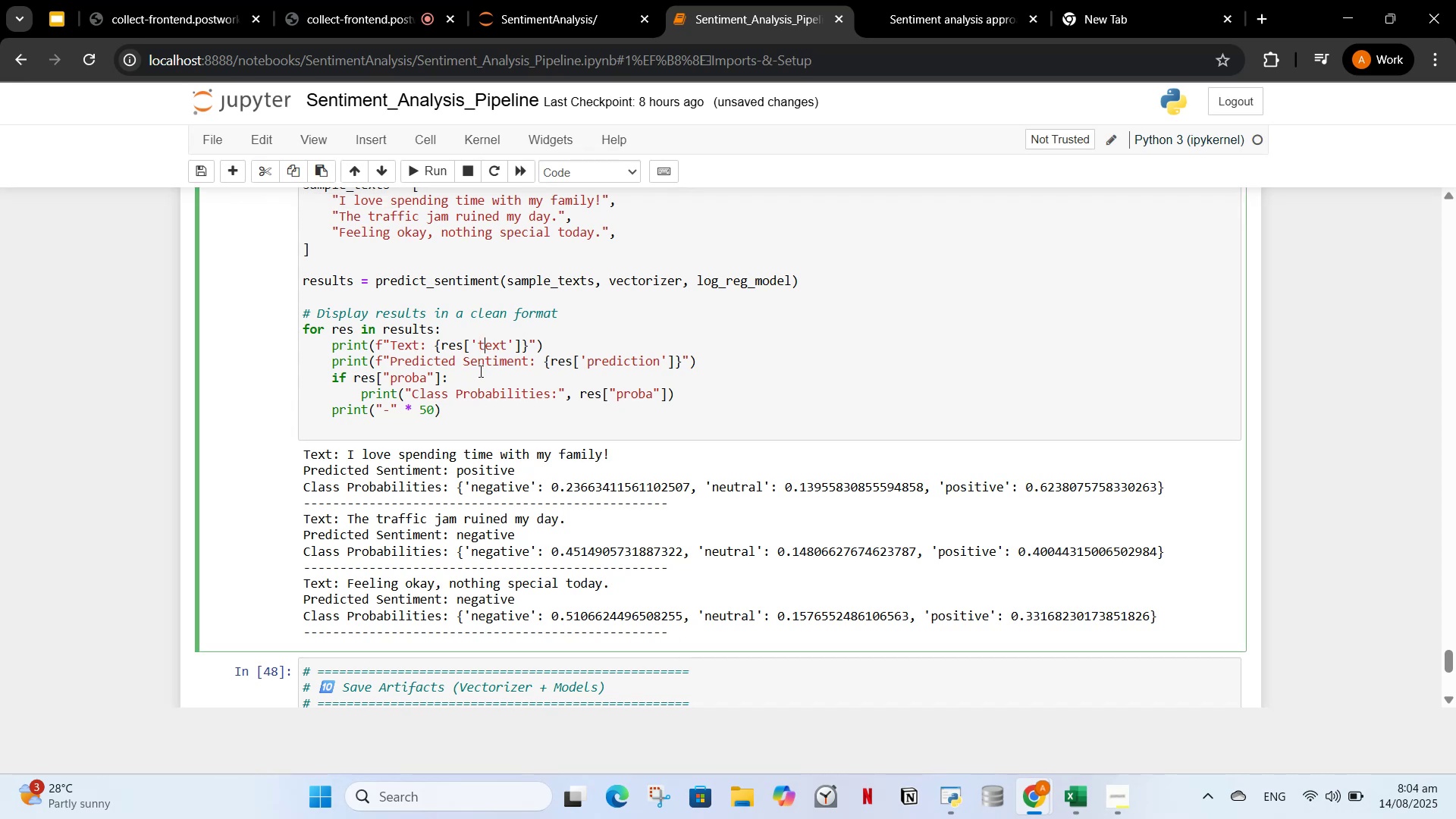 
key(Control+A)
 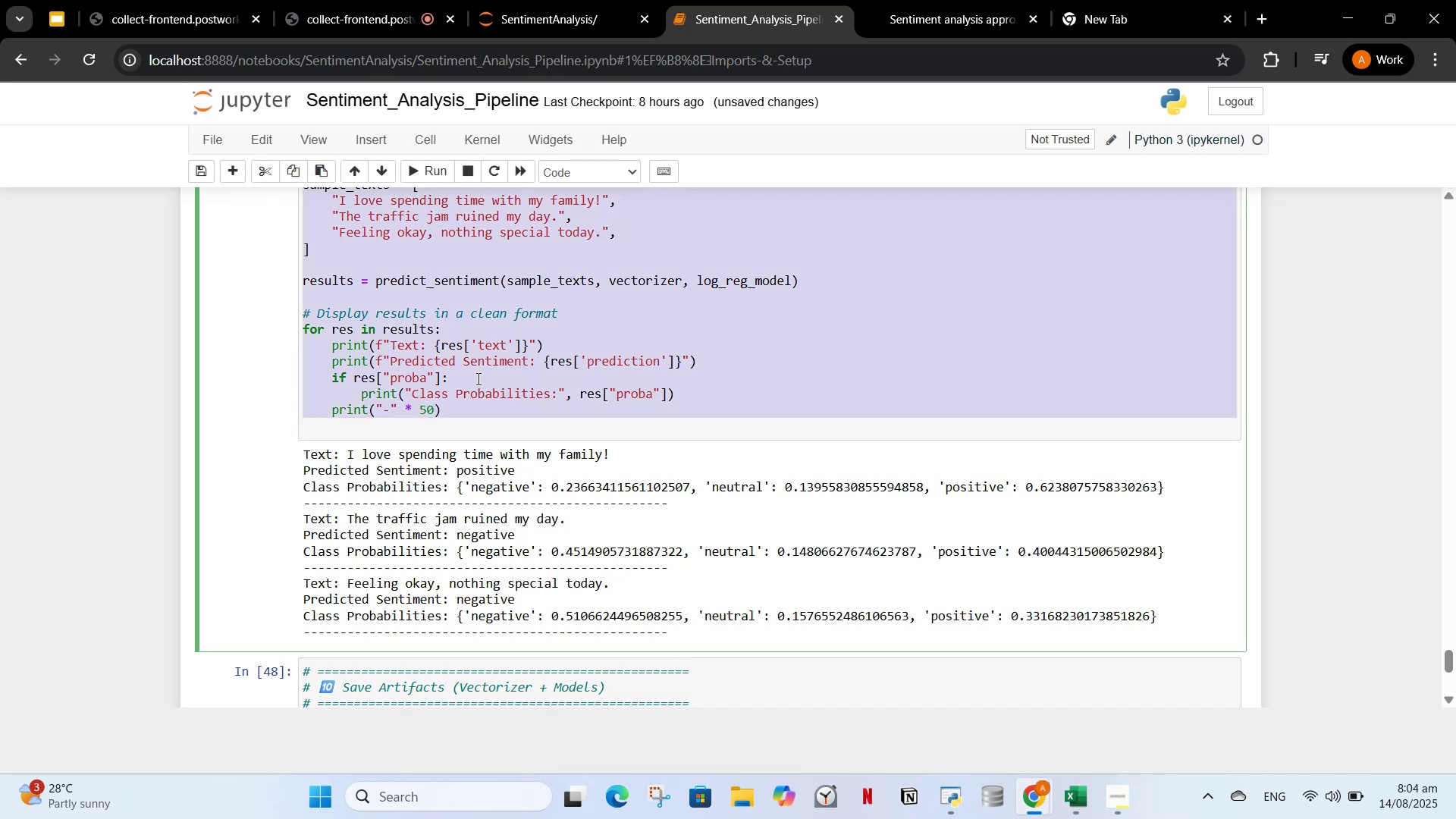 
key(Control+C)
 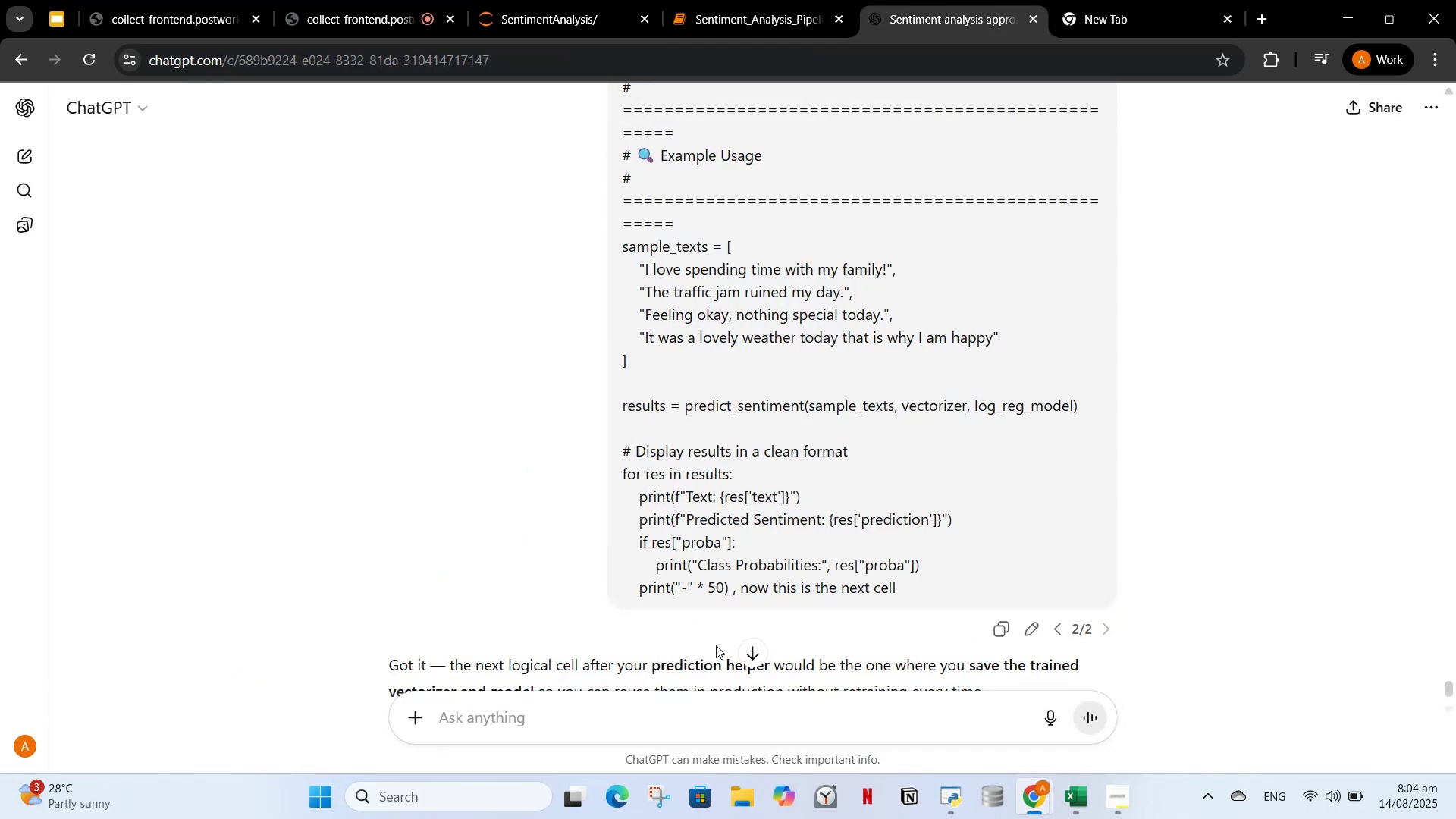 
left_click([661, 727])
 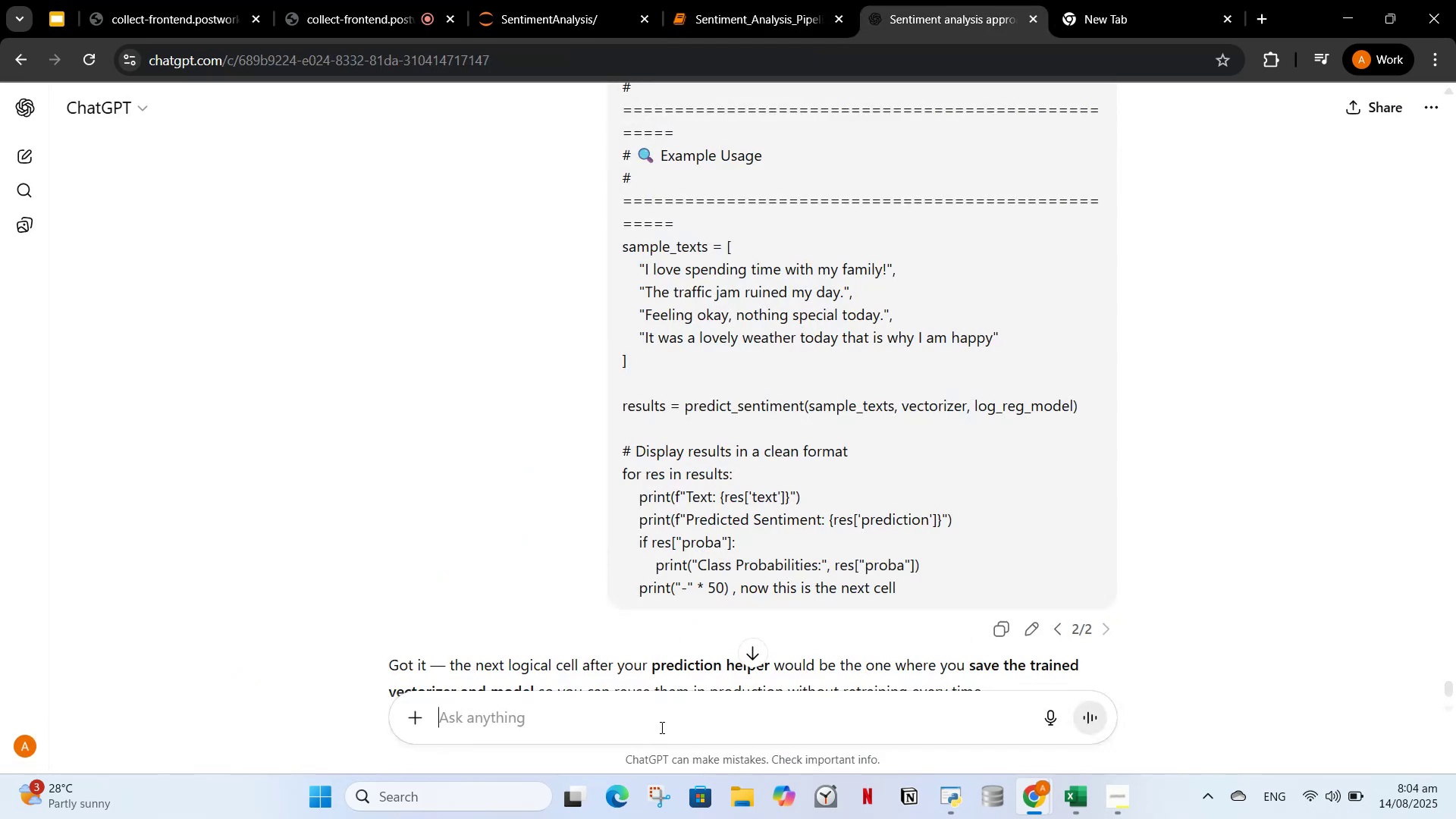 
key(Control+V)
 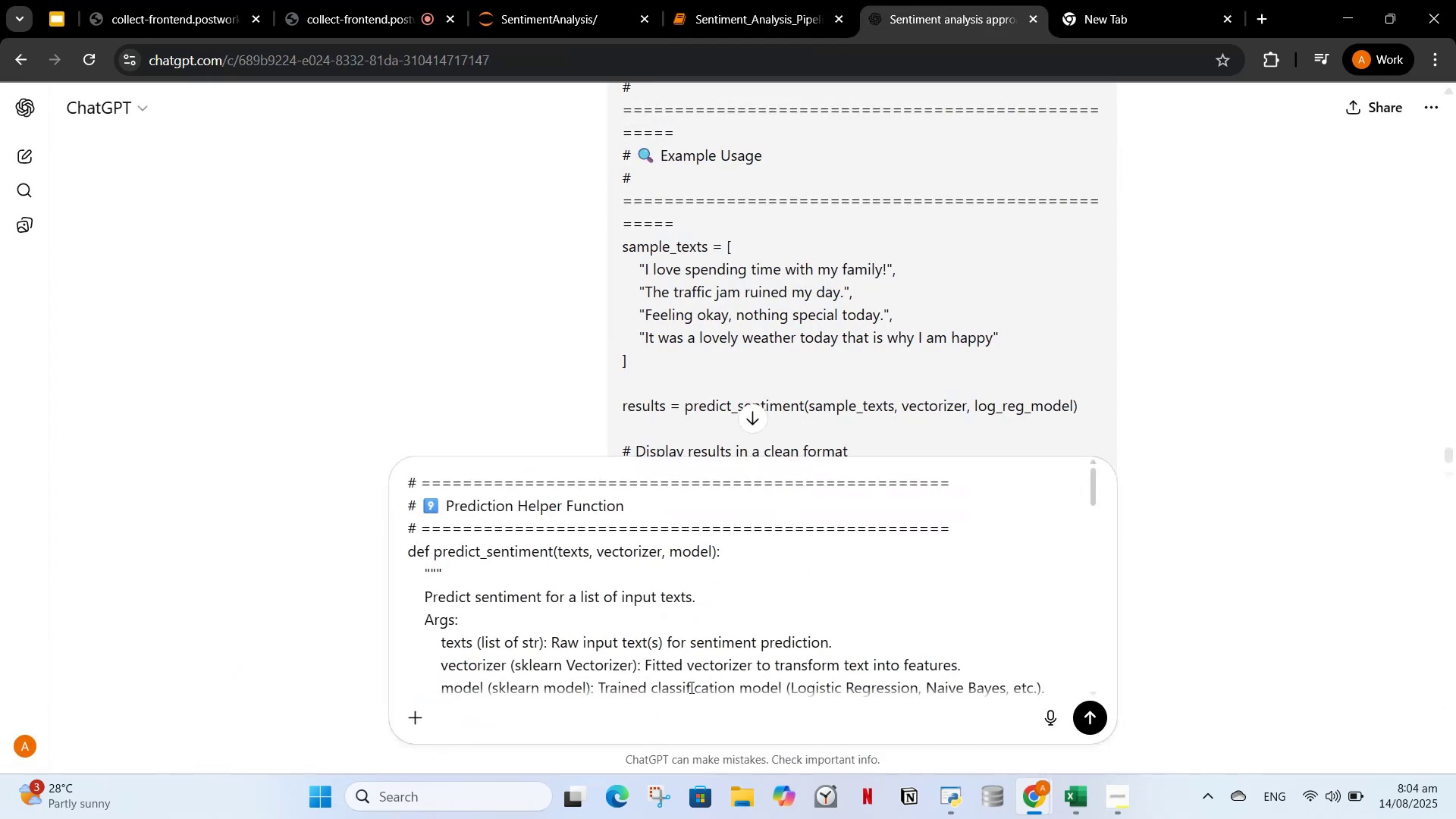 
type( no)
key(Backspace)
type(wthis is my next cl)
key(Backspace)
type(ell anayll)
key(Backspace)
key(Backspace)
type(yse this and tell me iff something needs to be adjusted)
 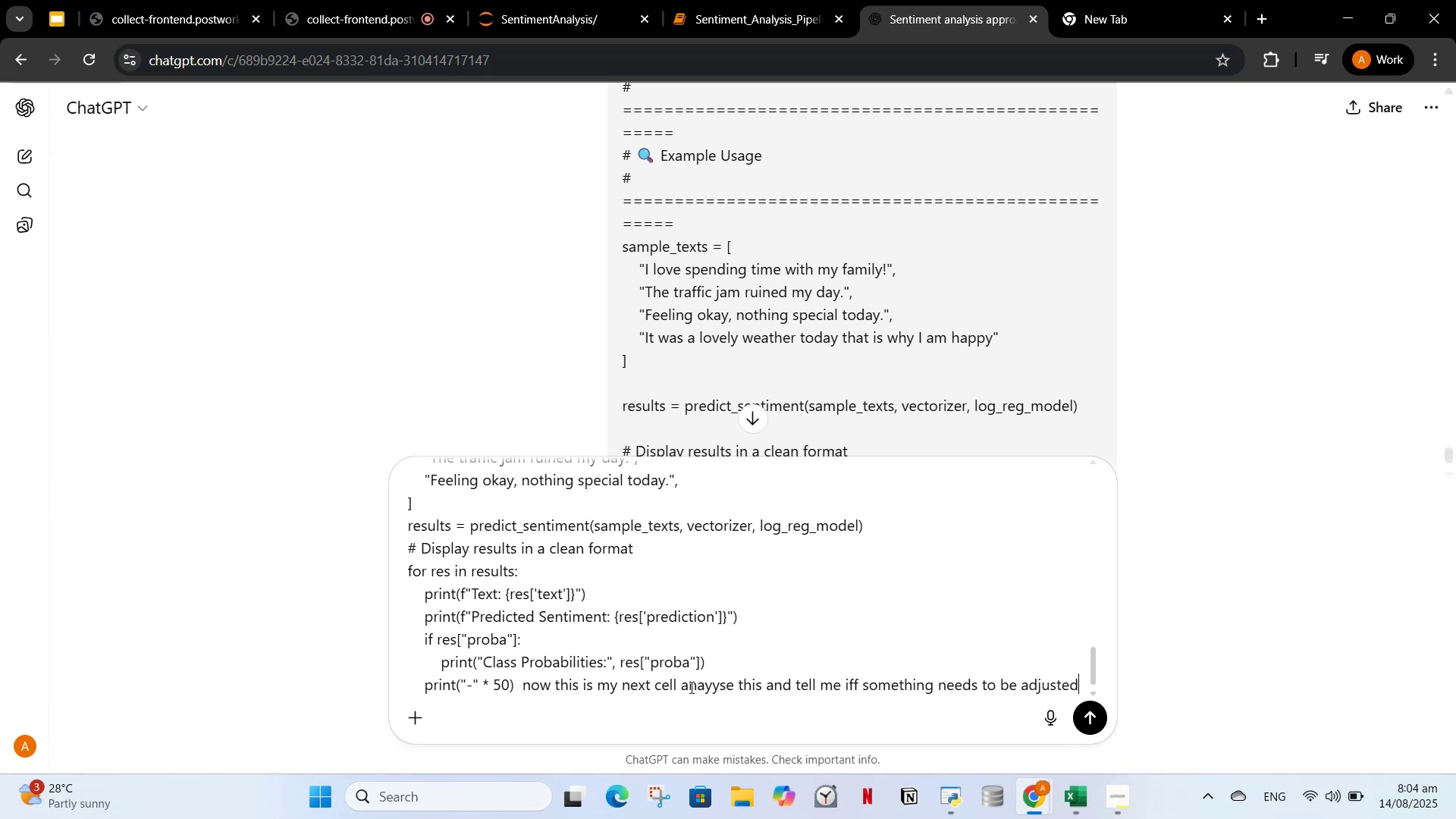 
key(Enter)
 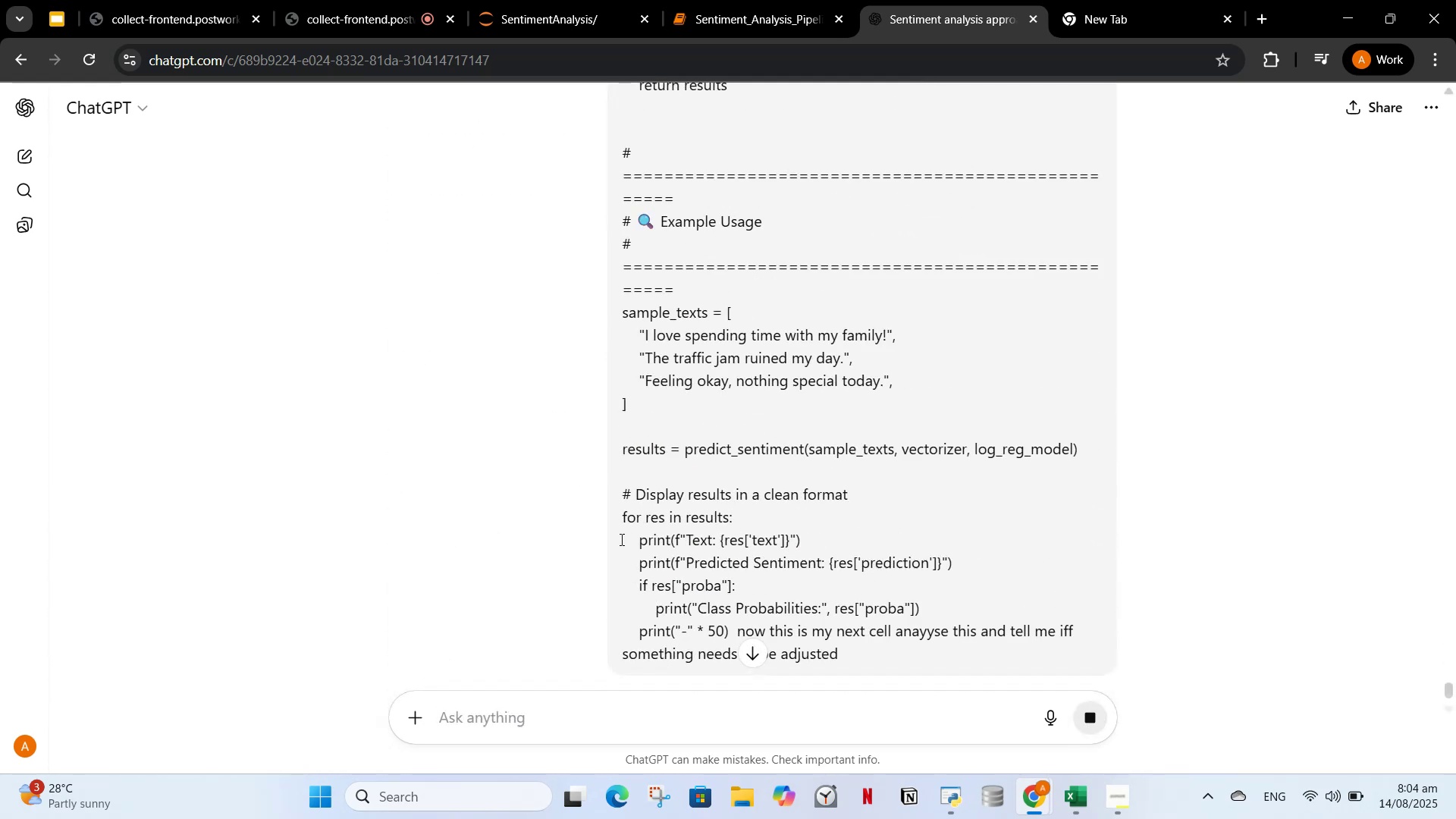 
scroll: coordinate [647, 478], scroll_direction: up, amount: 2.0
 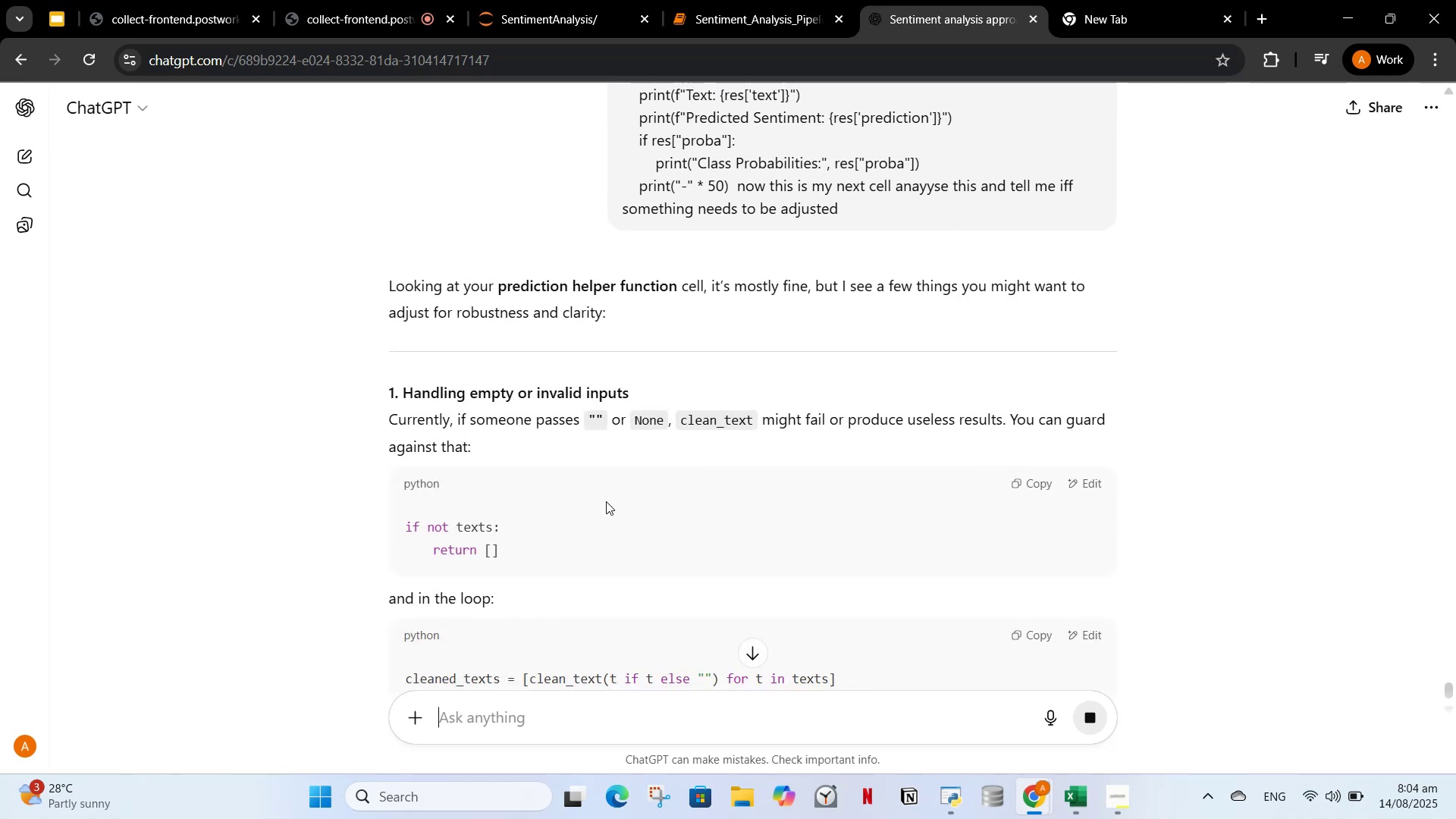 
scroll: coordinate [606, 505], scroll_direction: down, amount: 8.0
 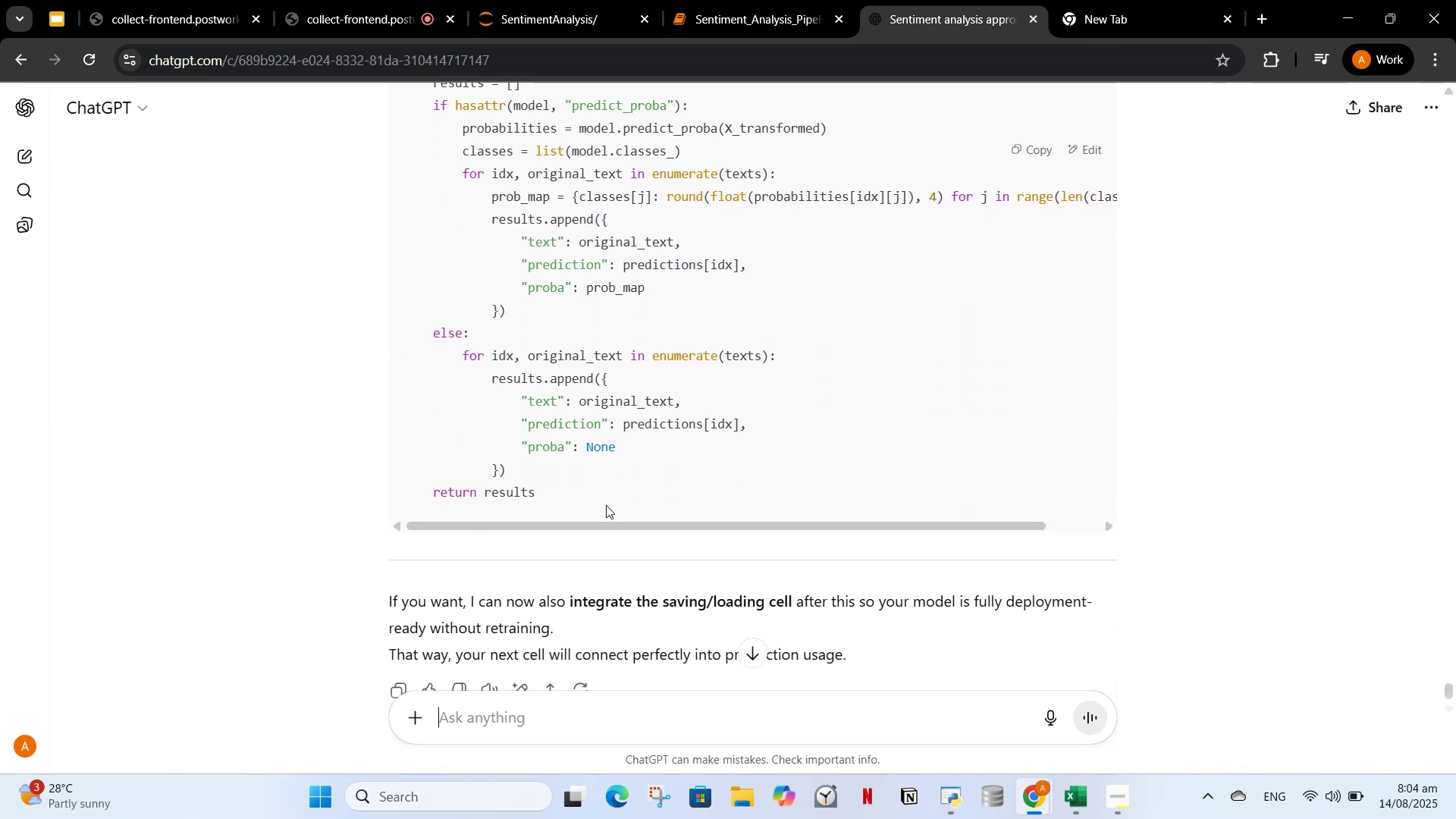 
scroll: coordinate [675, 521], scroll_direction: up, amount: 22.0
 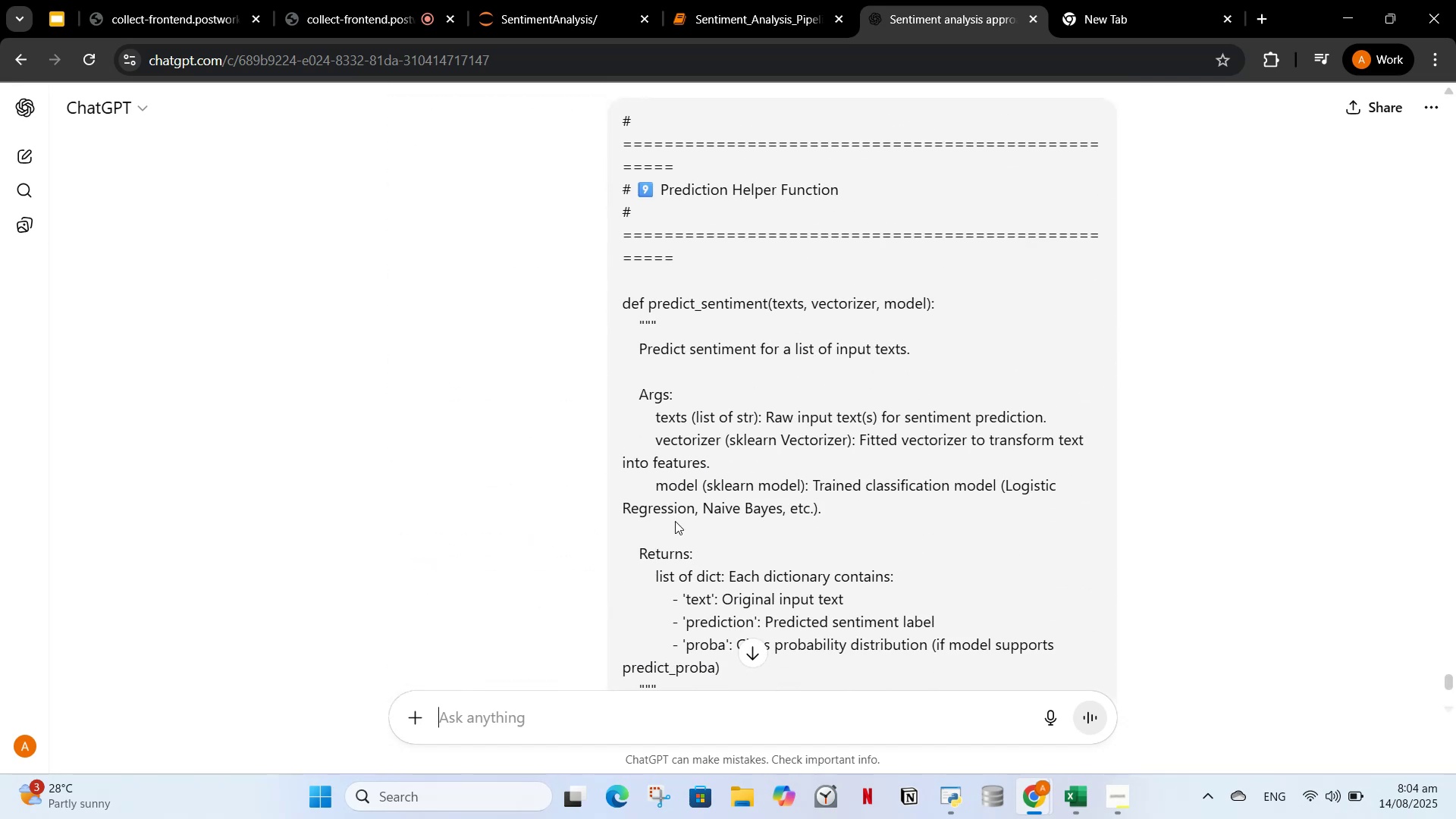 
scroll: coordinate [673, 527], scroll_direction: down, amount: 33.0
 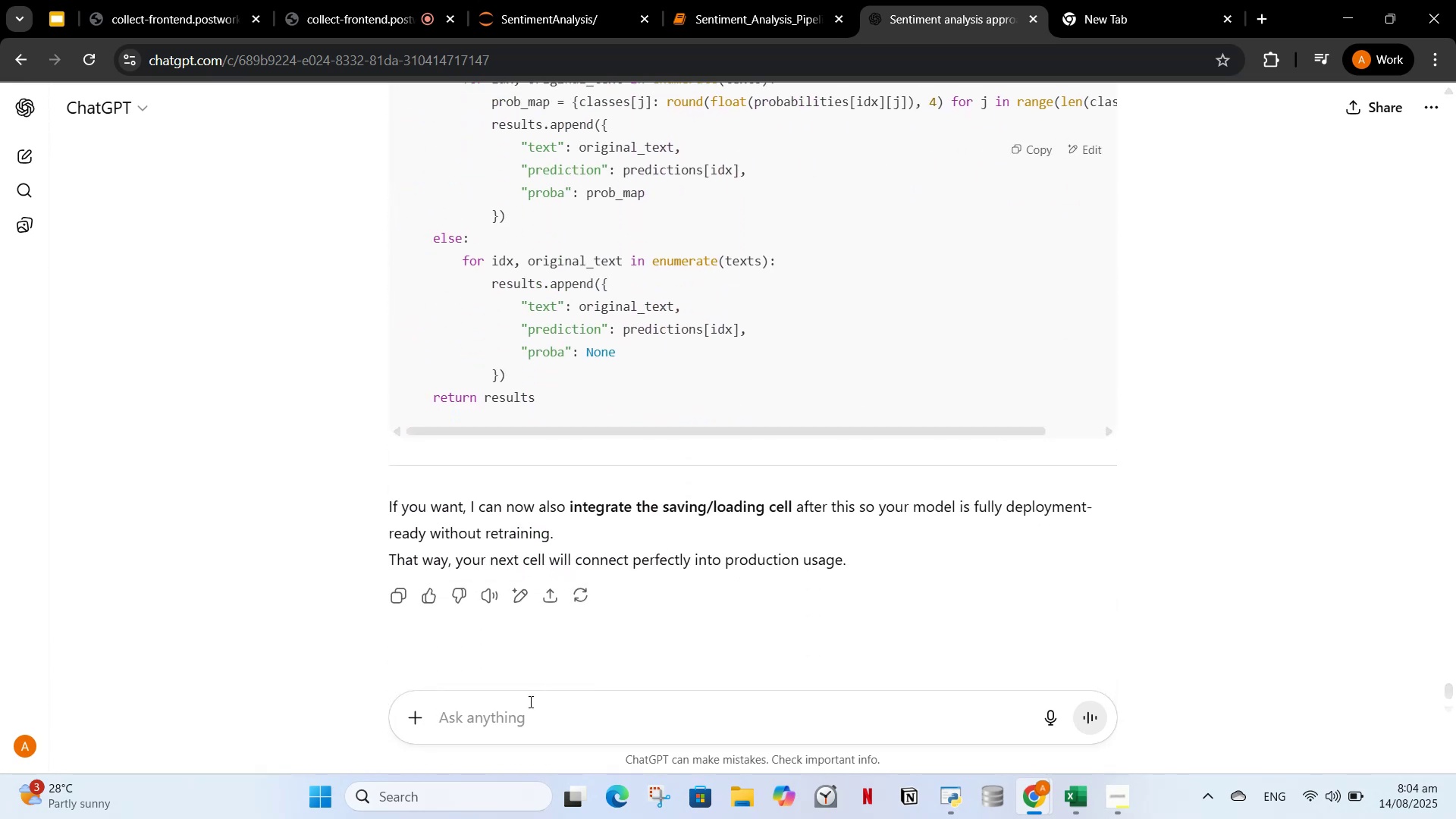 
left_click([529, 701])
 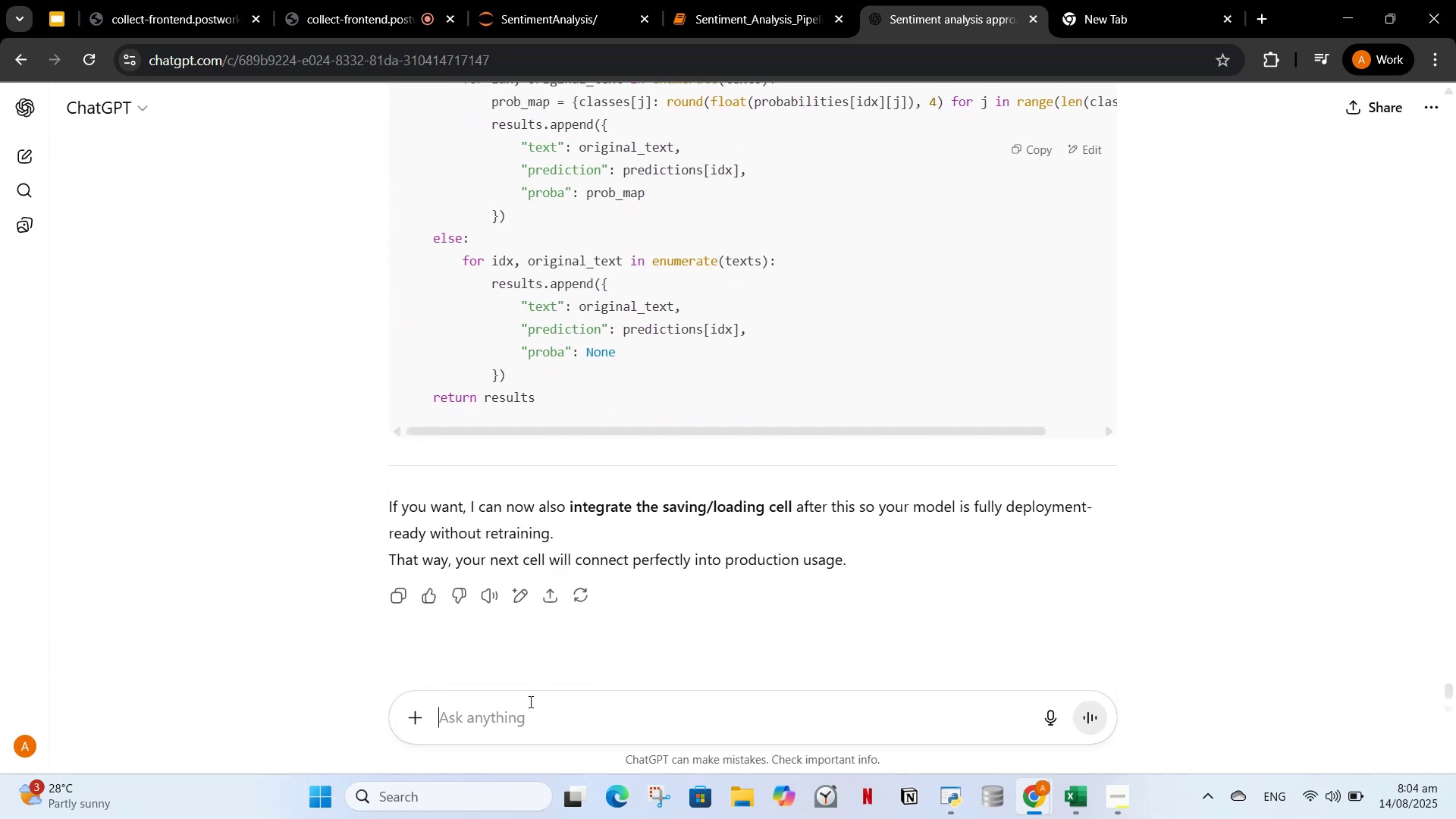 
type(give full clel)
 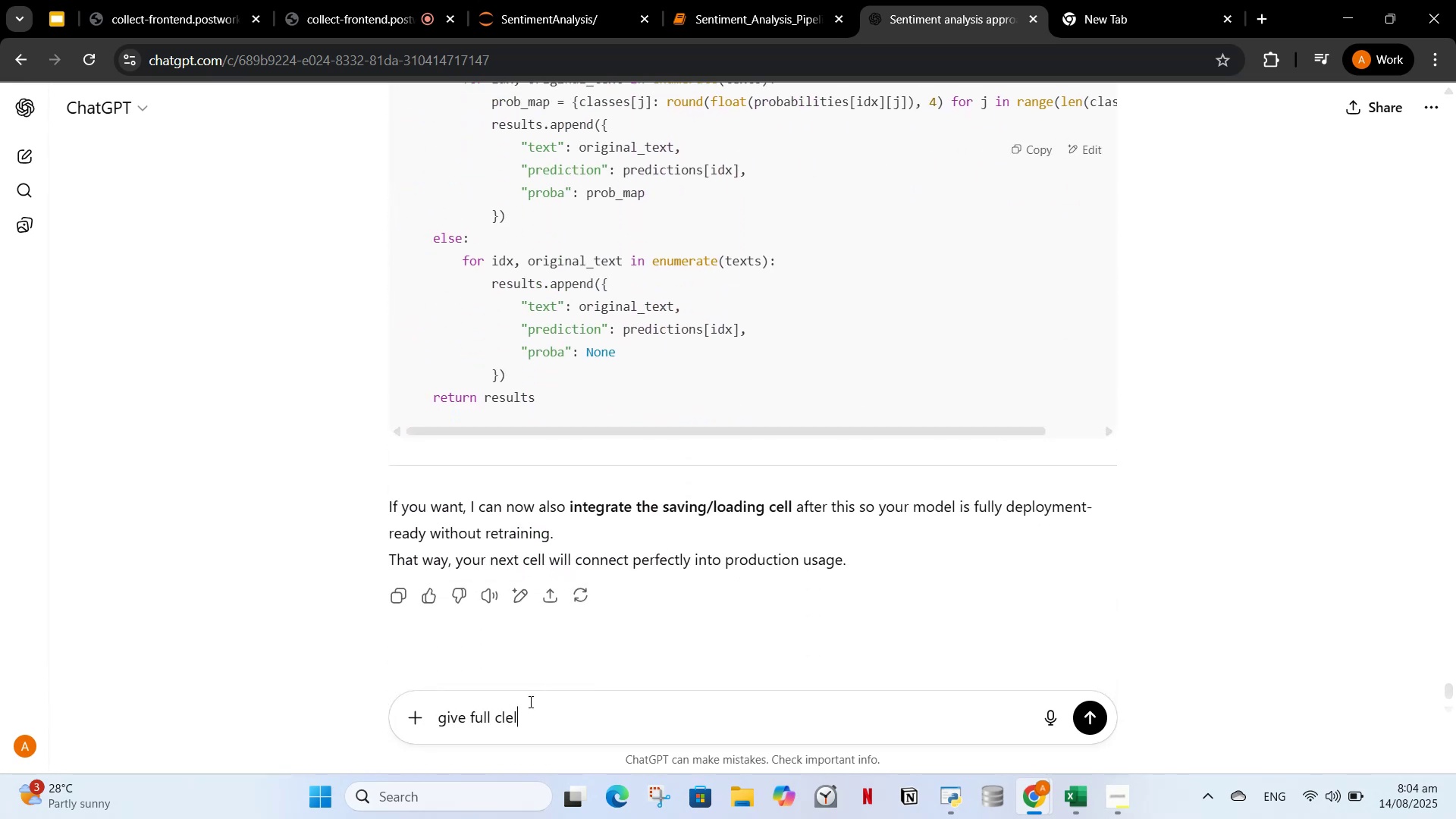 
key(Enter)
 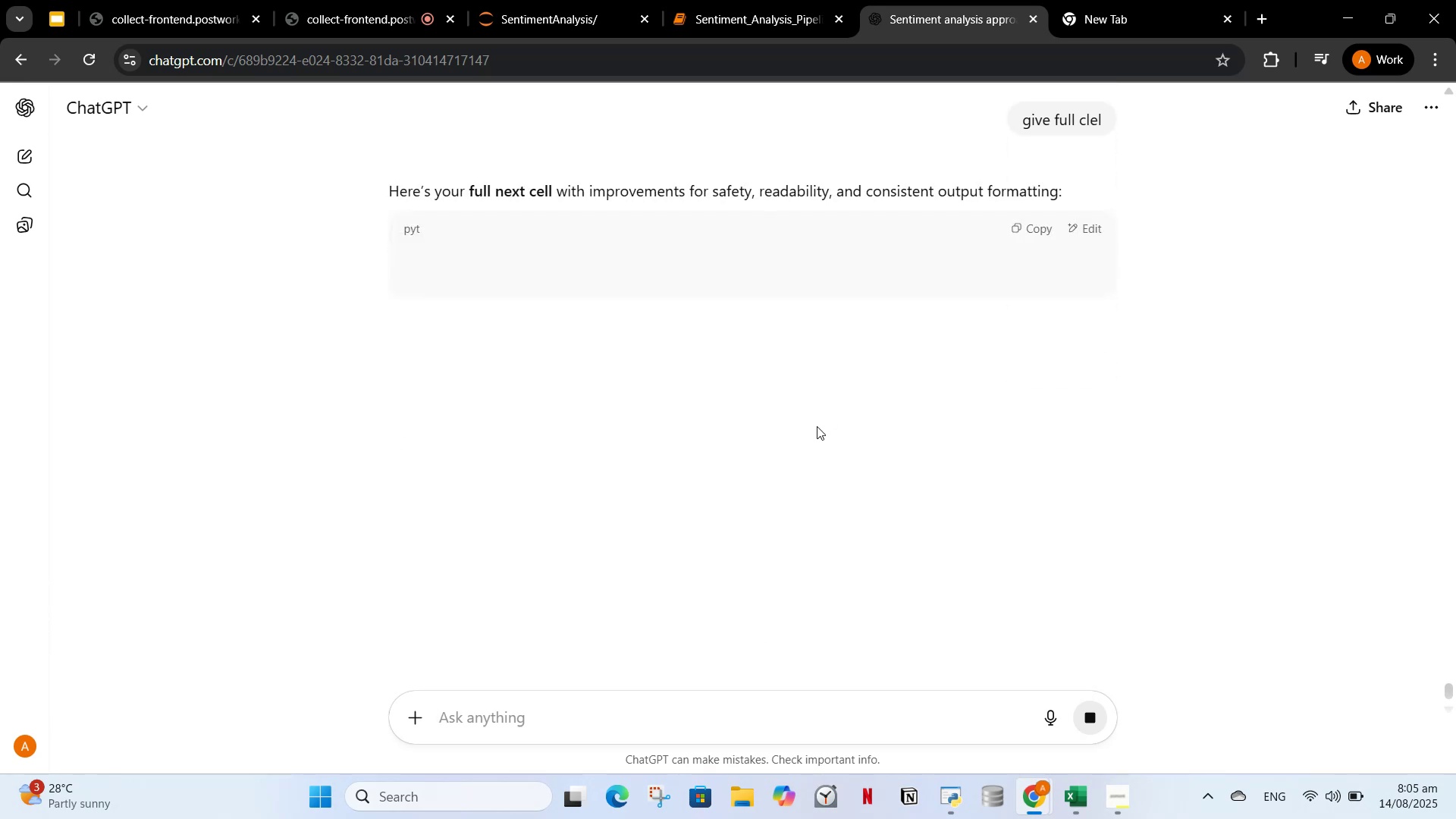 
wait(5.17)
 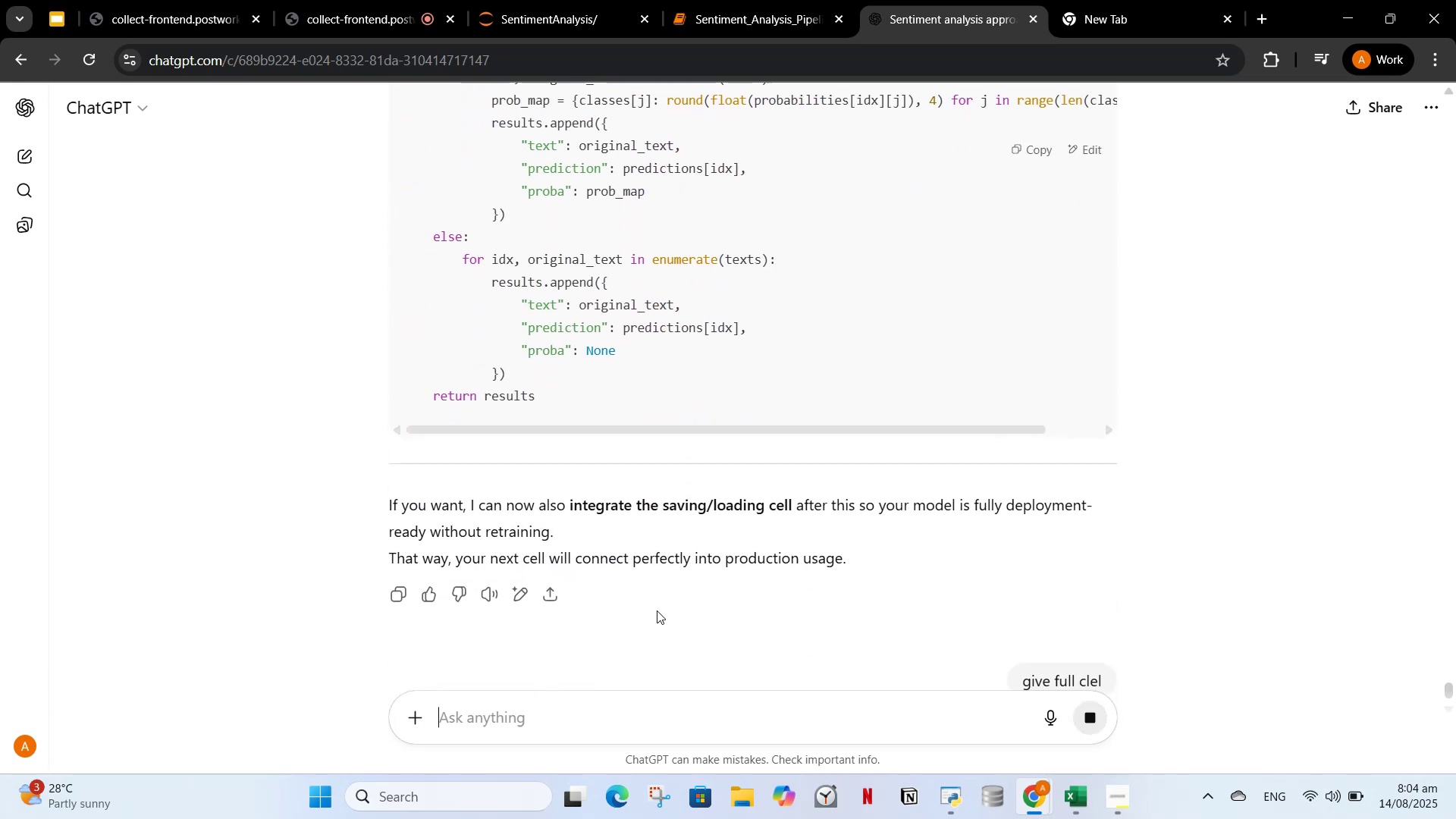 
scroll: coordinate [844, 486], scroll_direction: down, amount: 8.0
 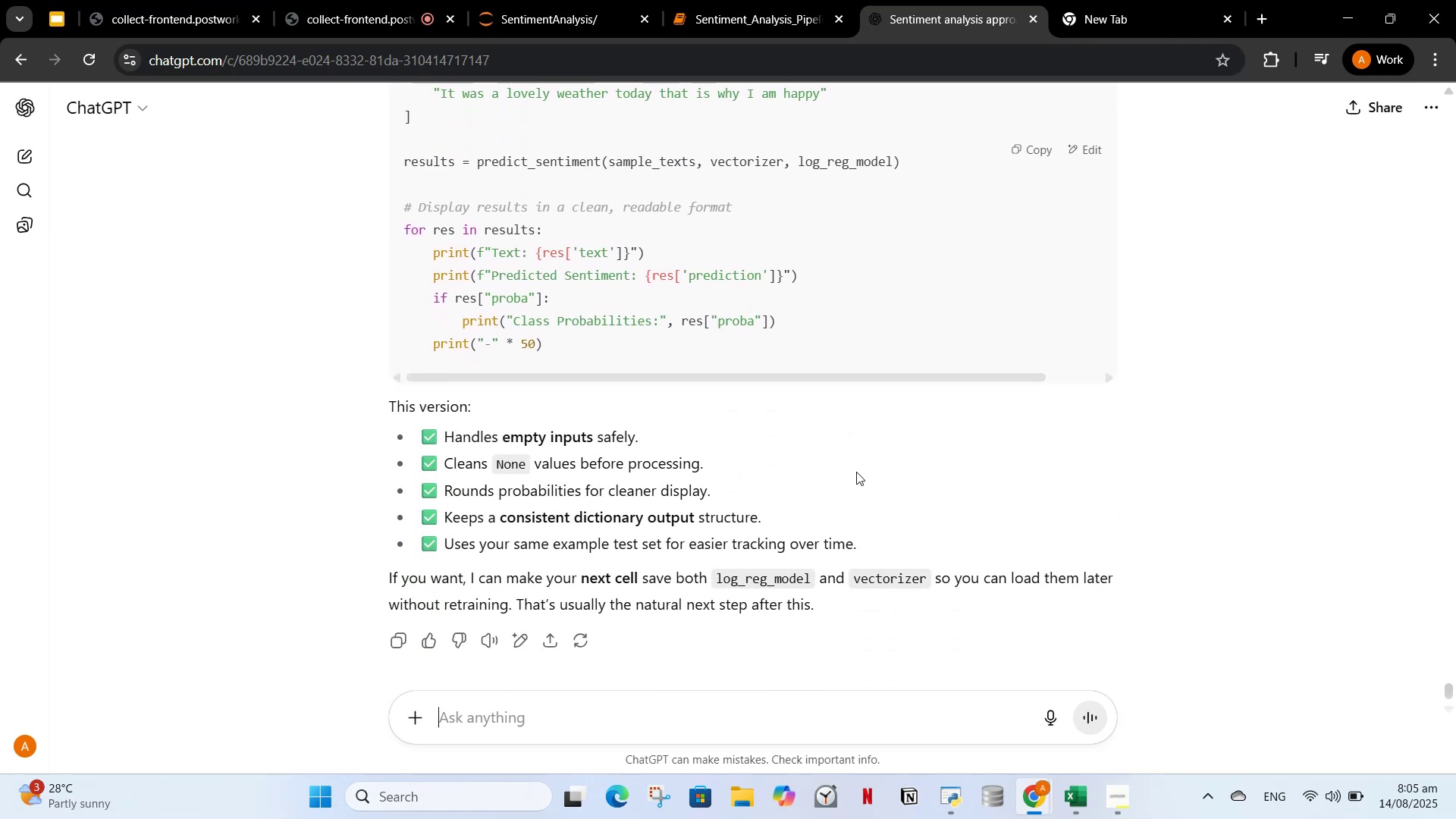 
wait(5.62)
 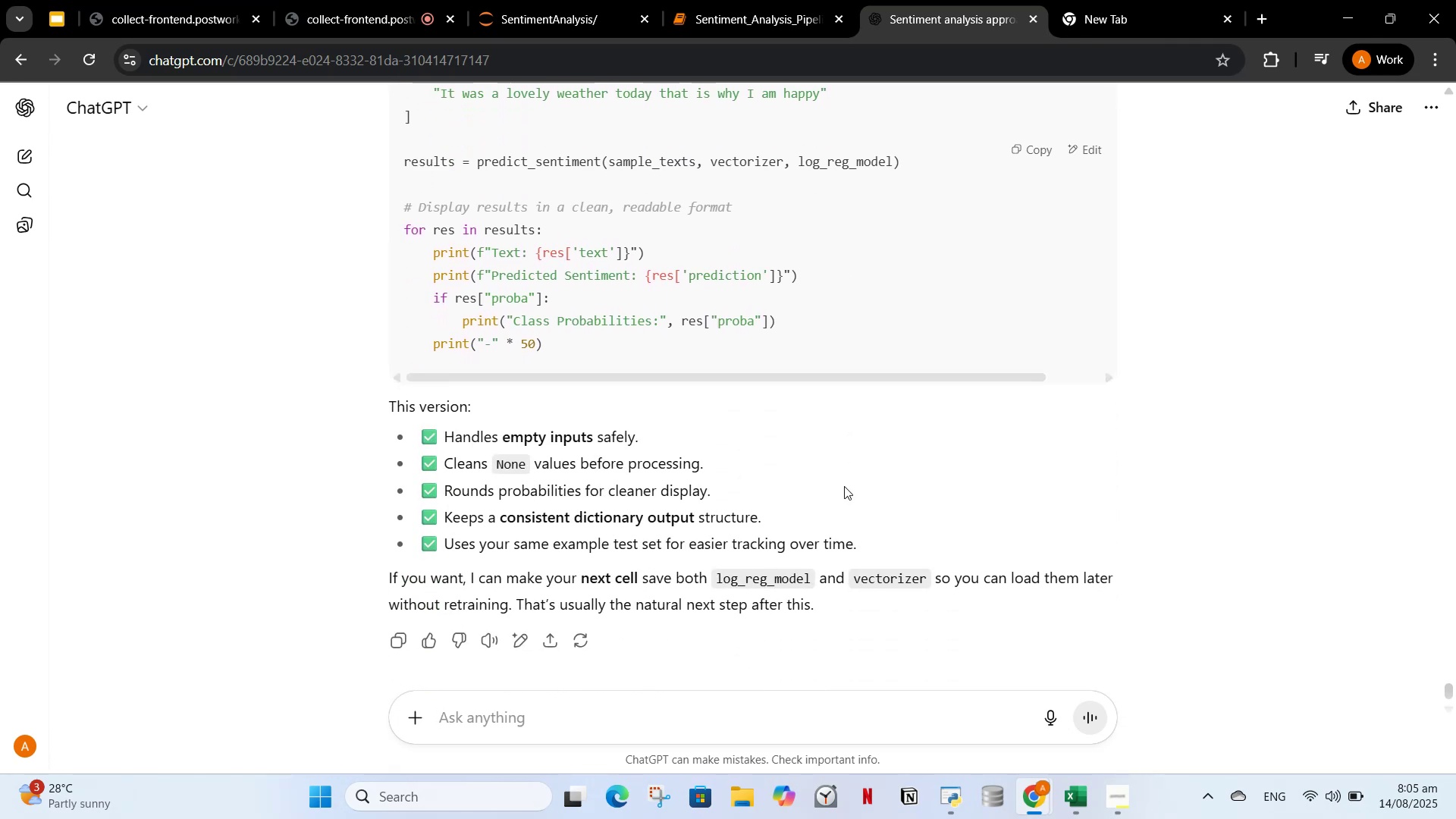 
left_click([1036, 146])
 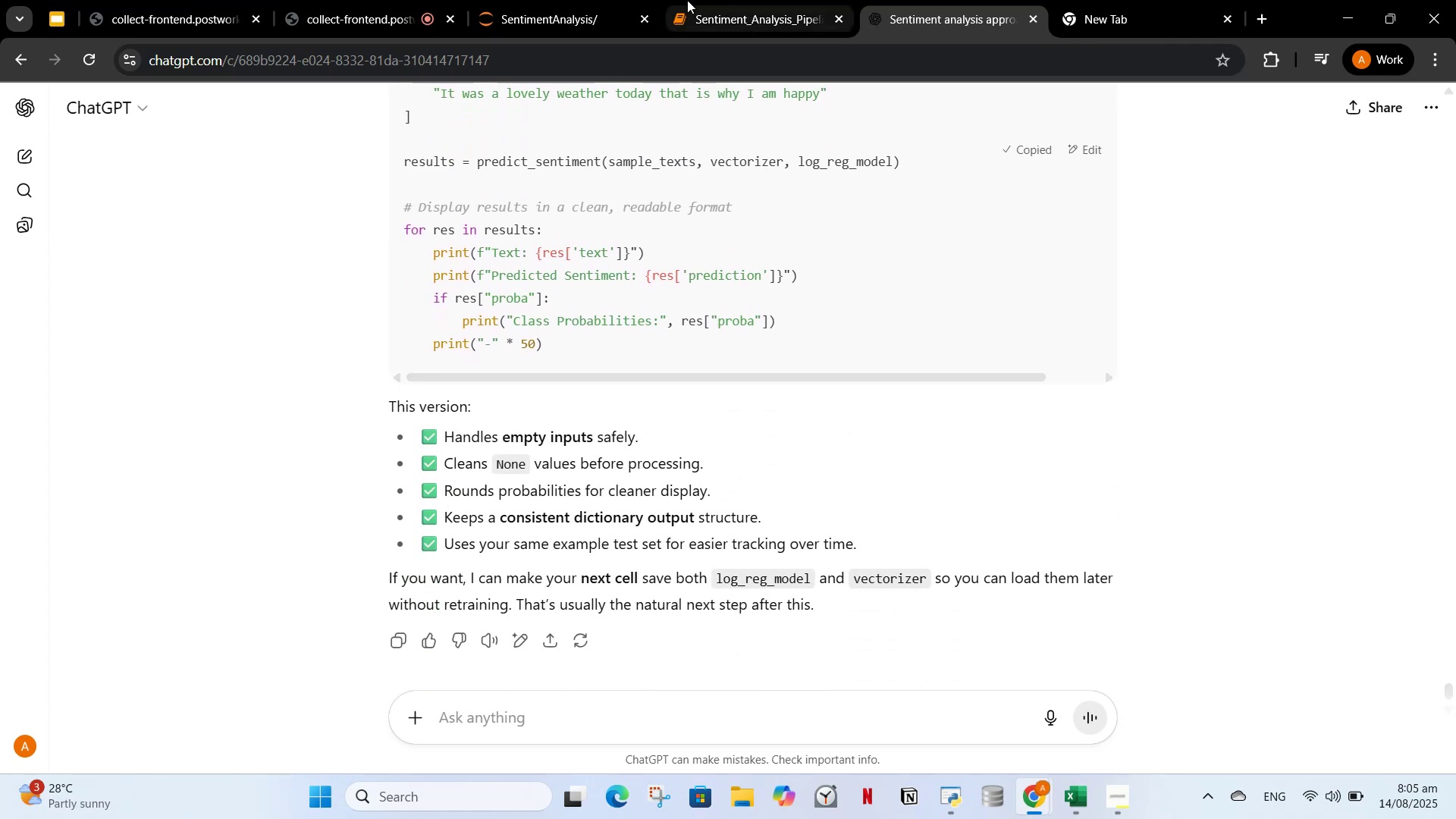 
left_click([687, 0])
 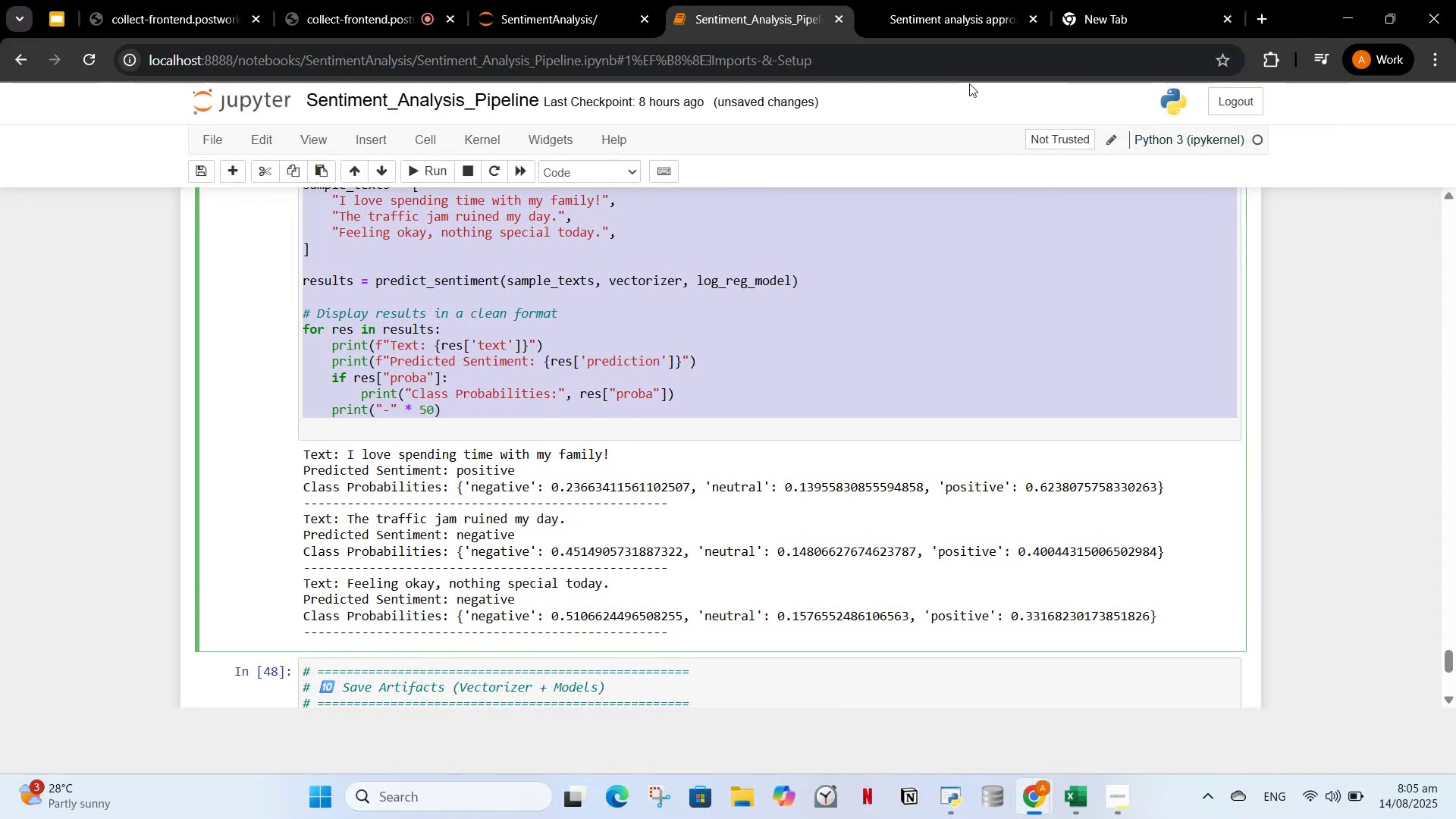 
left_click([955, 3])
 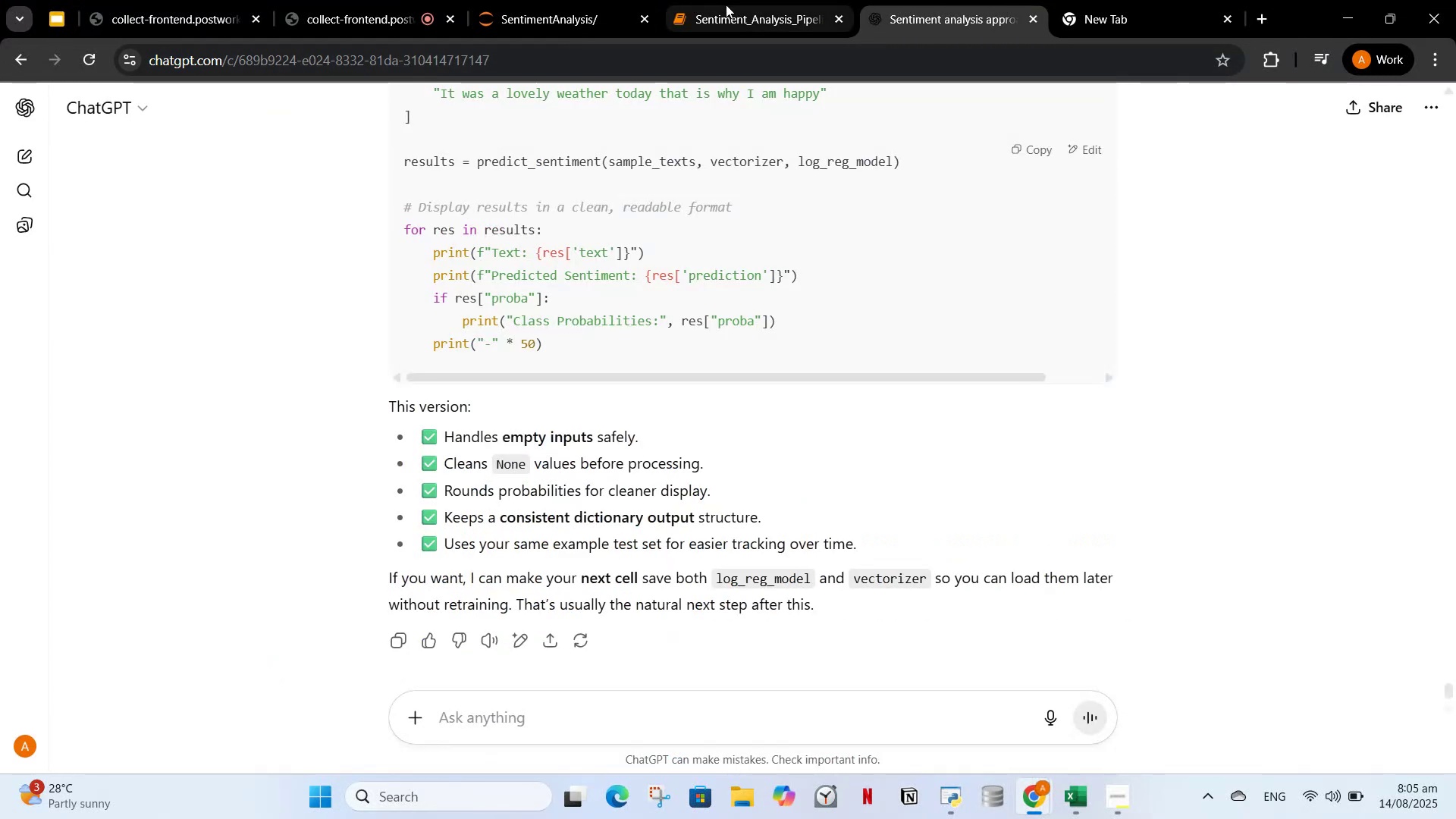 
left_click([732, 0])
 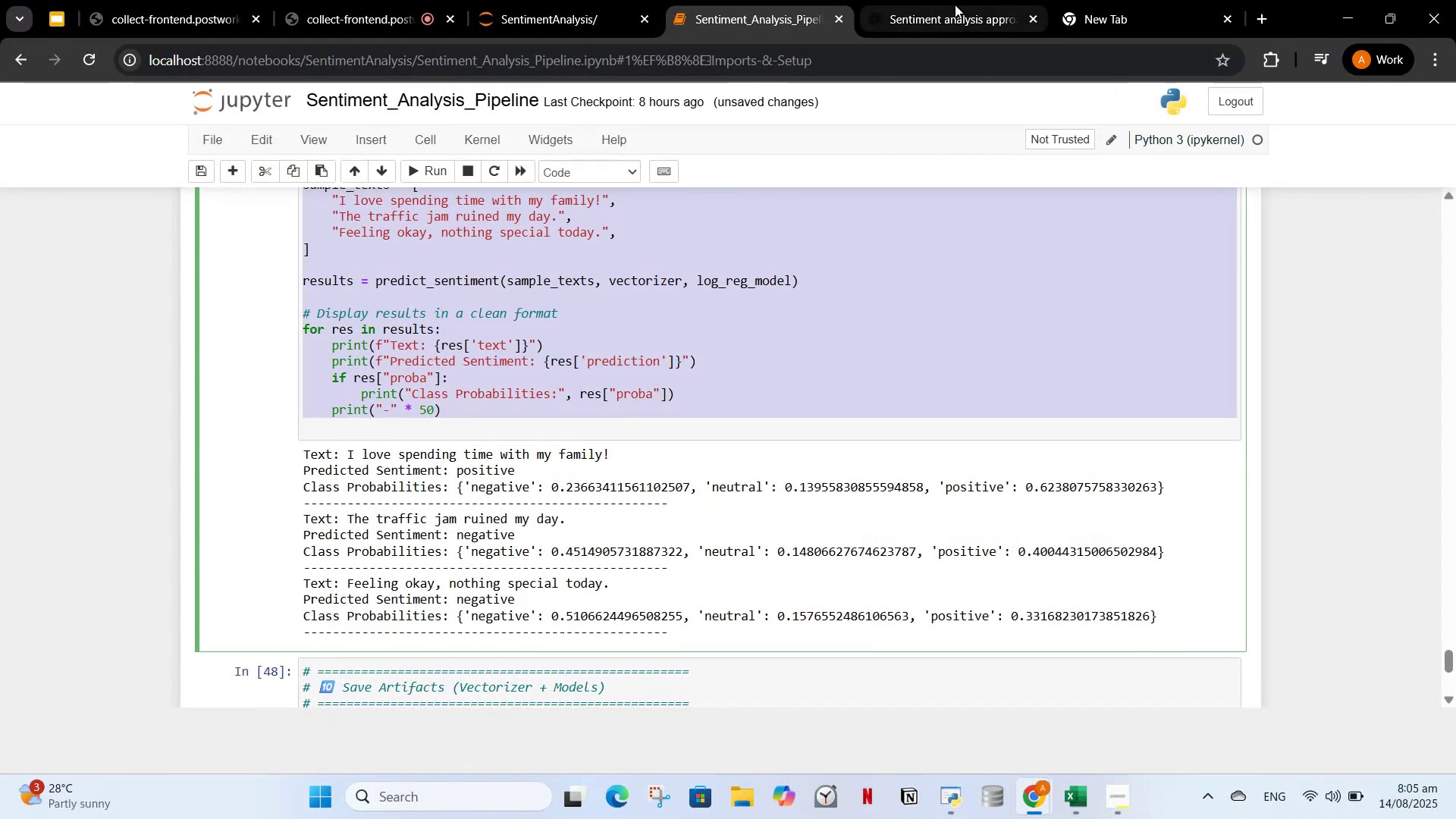 
left_click([955, 5])
 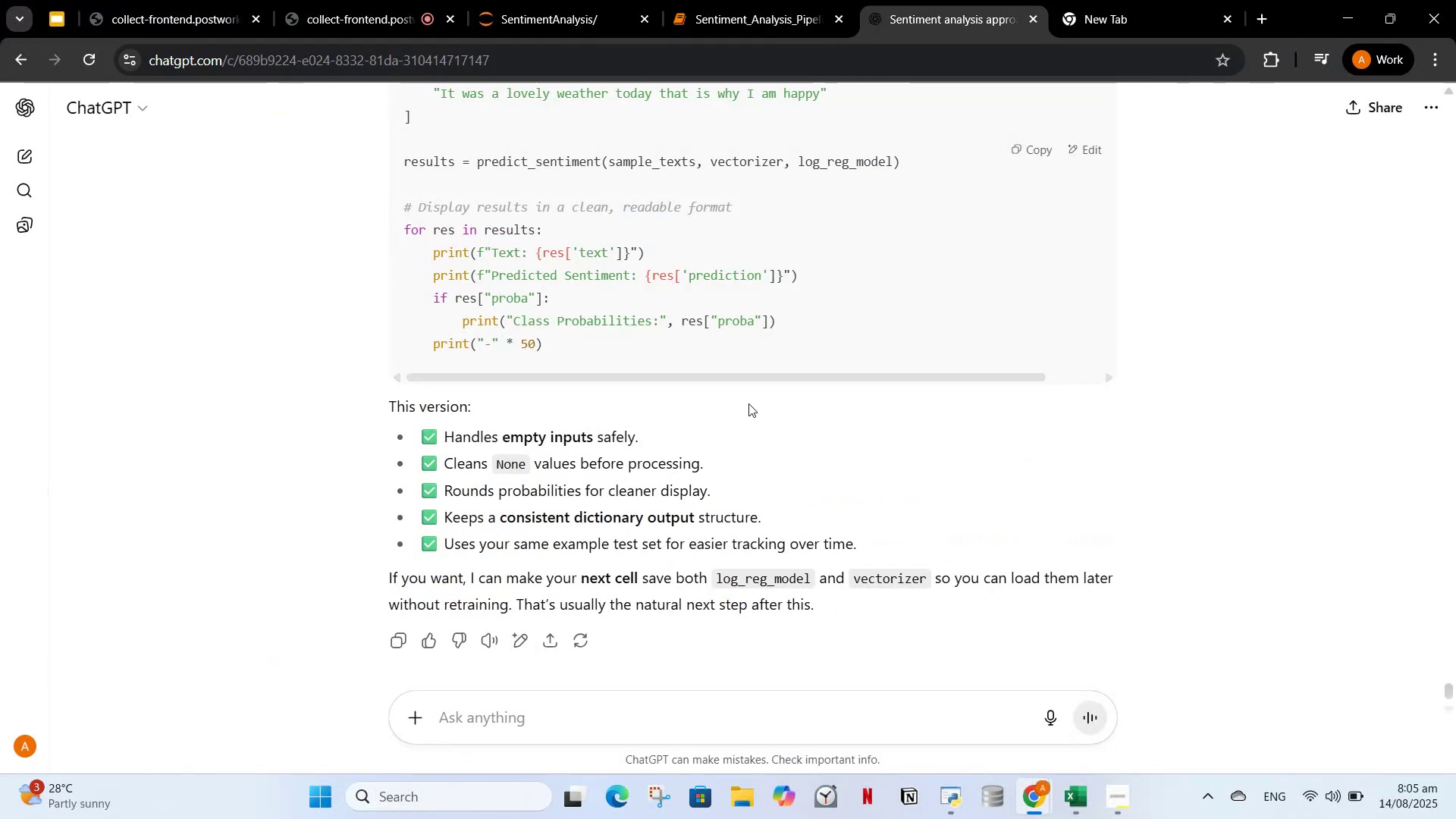 
scroll: coordinate [756, 382], scroll_direction: up, amount: 2.0
 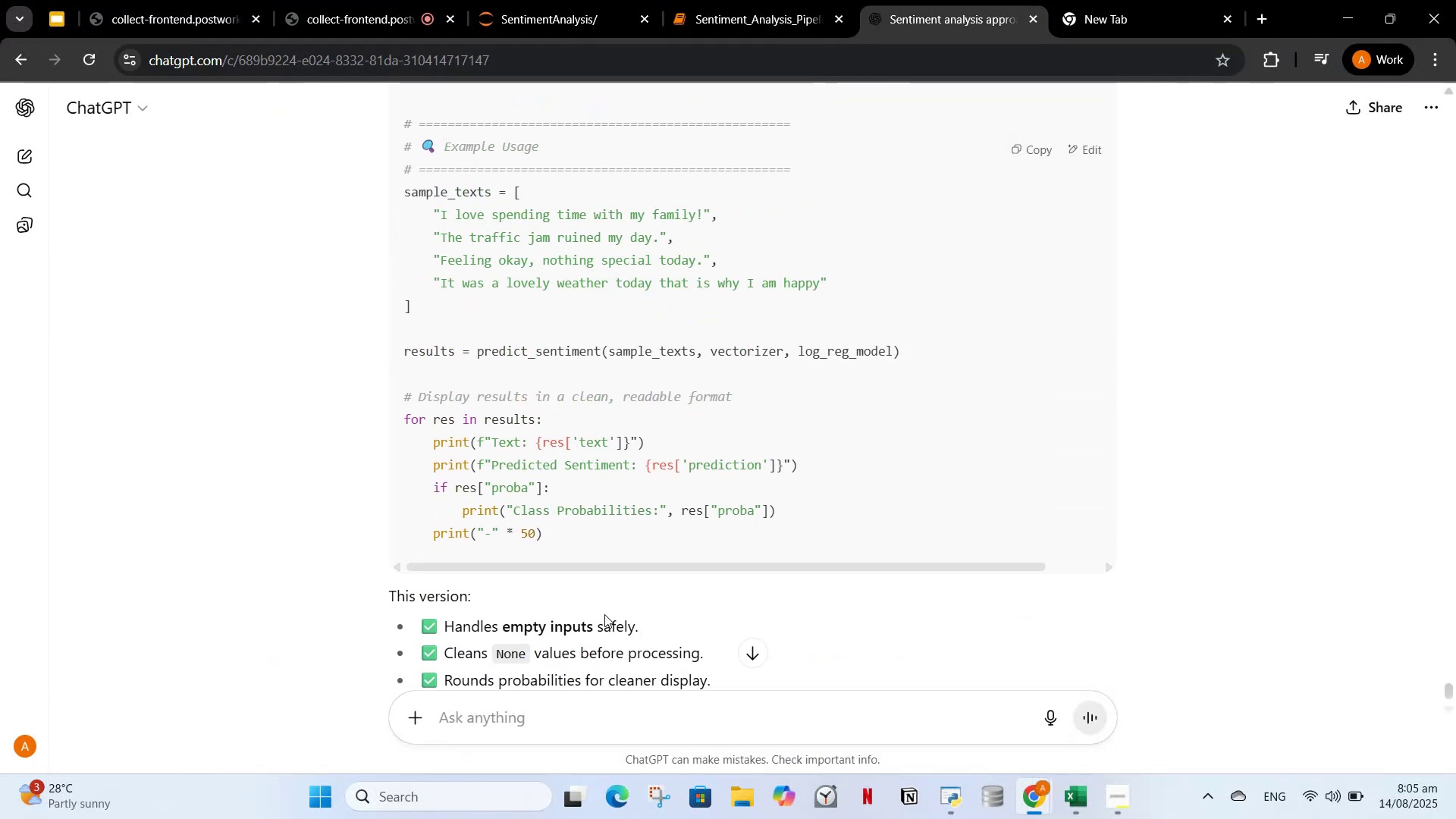 
left_click([605, 730])
 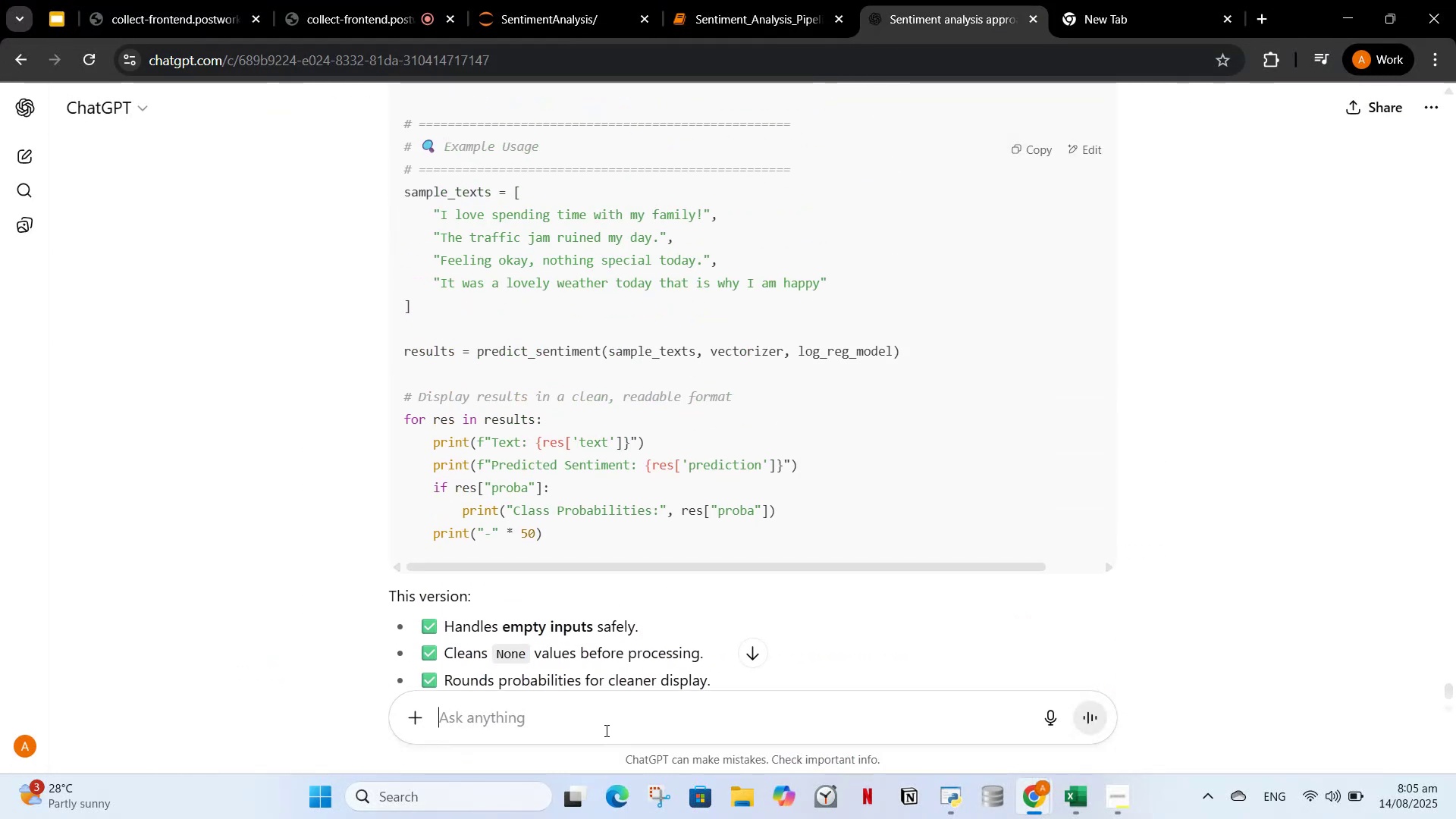 
key(Control+V)
 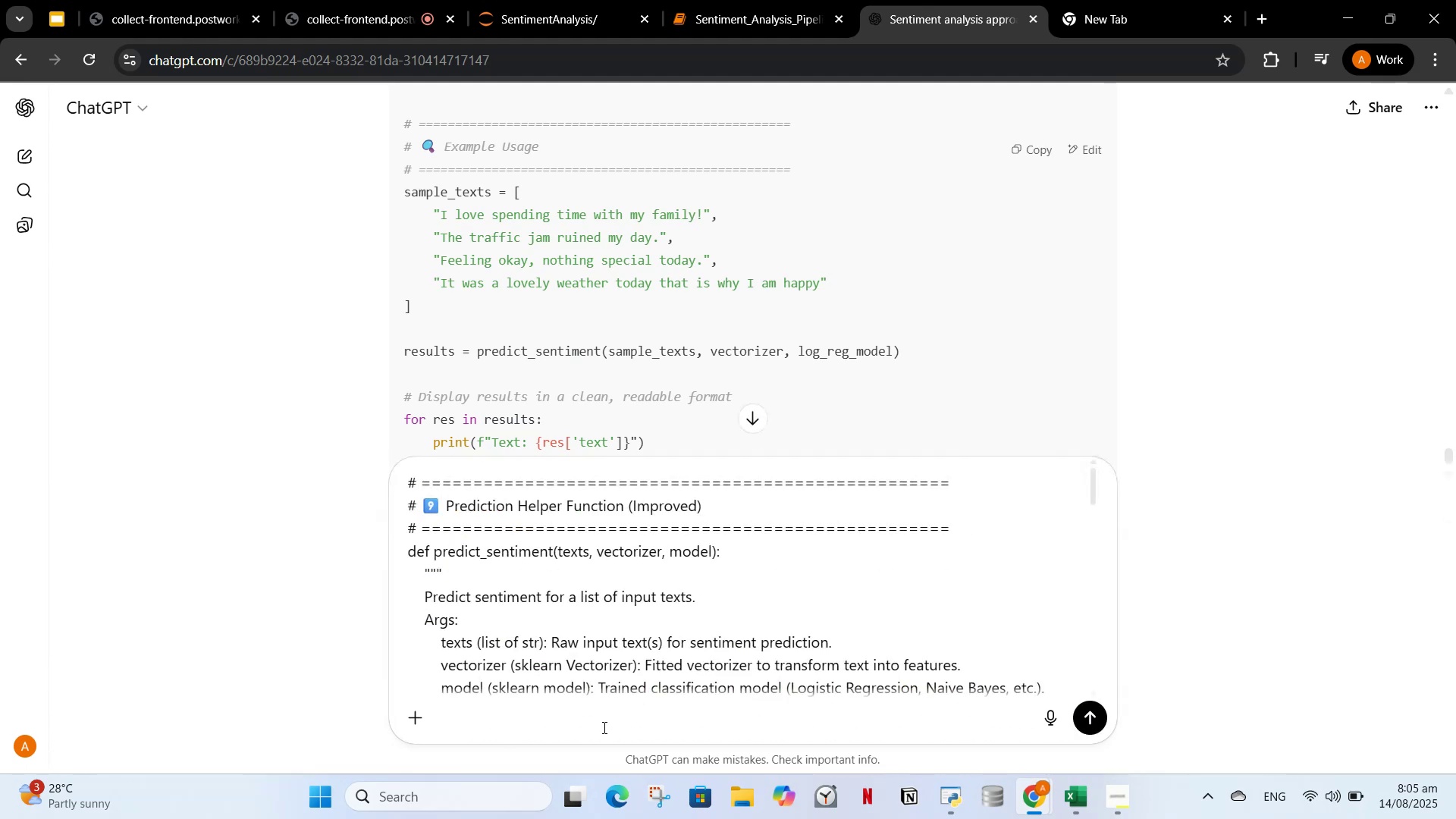 
type(is this okay )
key(Backspace)
key(Backspace)
key(Backspace)
key(Backspace)
key(Backspace)
key(Backspace)
key(Backspace)
key(Backspace)
key(Backspace)
key(Backspace)
key(Backspace)
key(Backspace)
key(Backspace)
 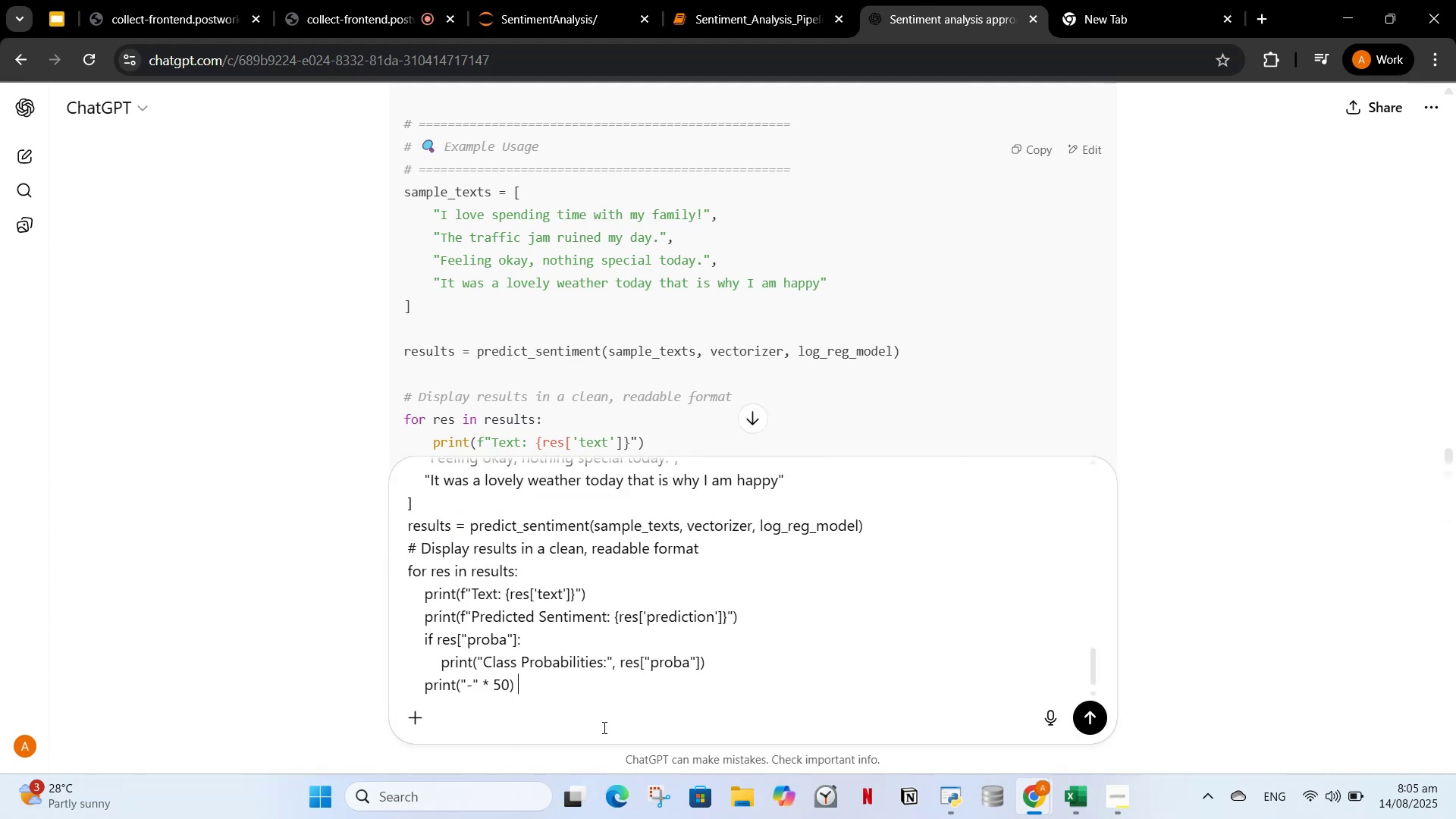 
key(Shift+Enter)
 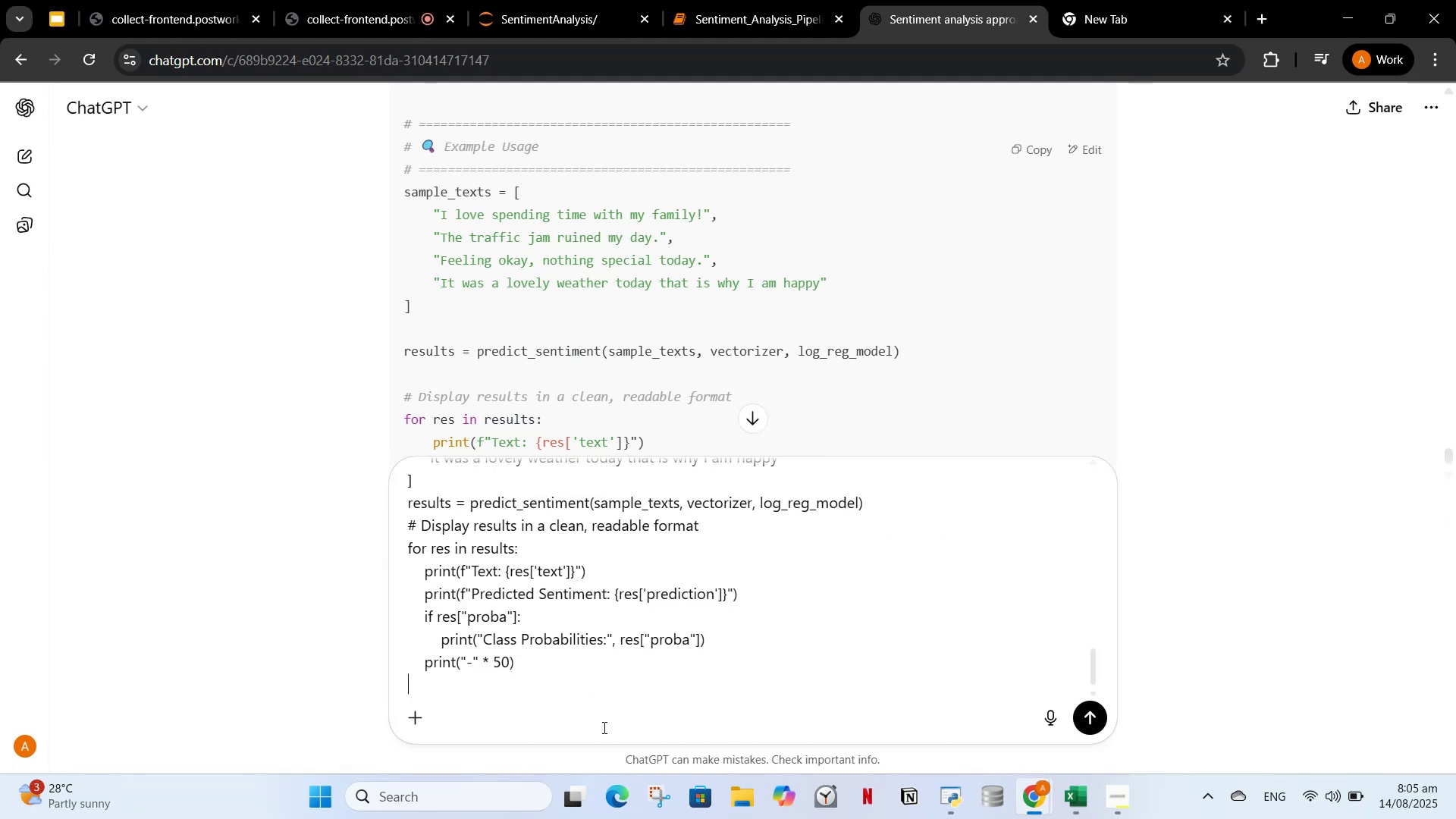 
key(Shift+Enter)
 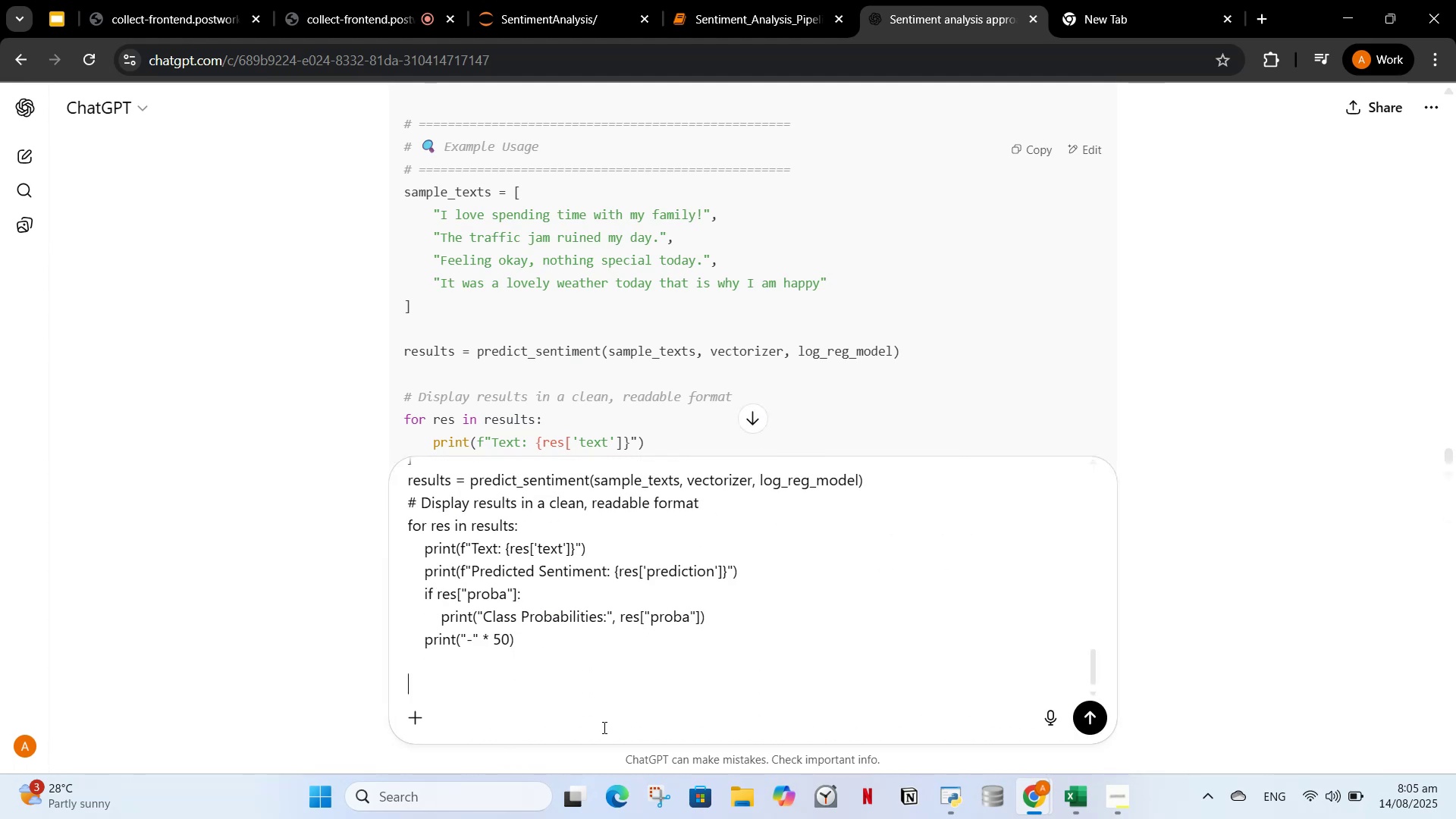 
type(is the cell okay)
 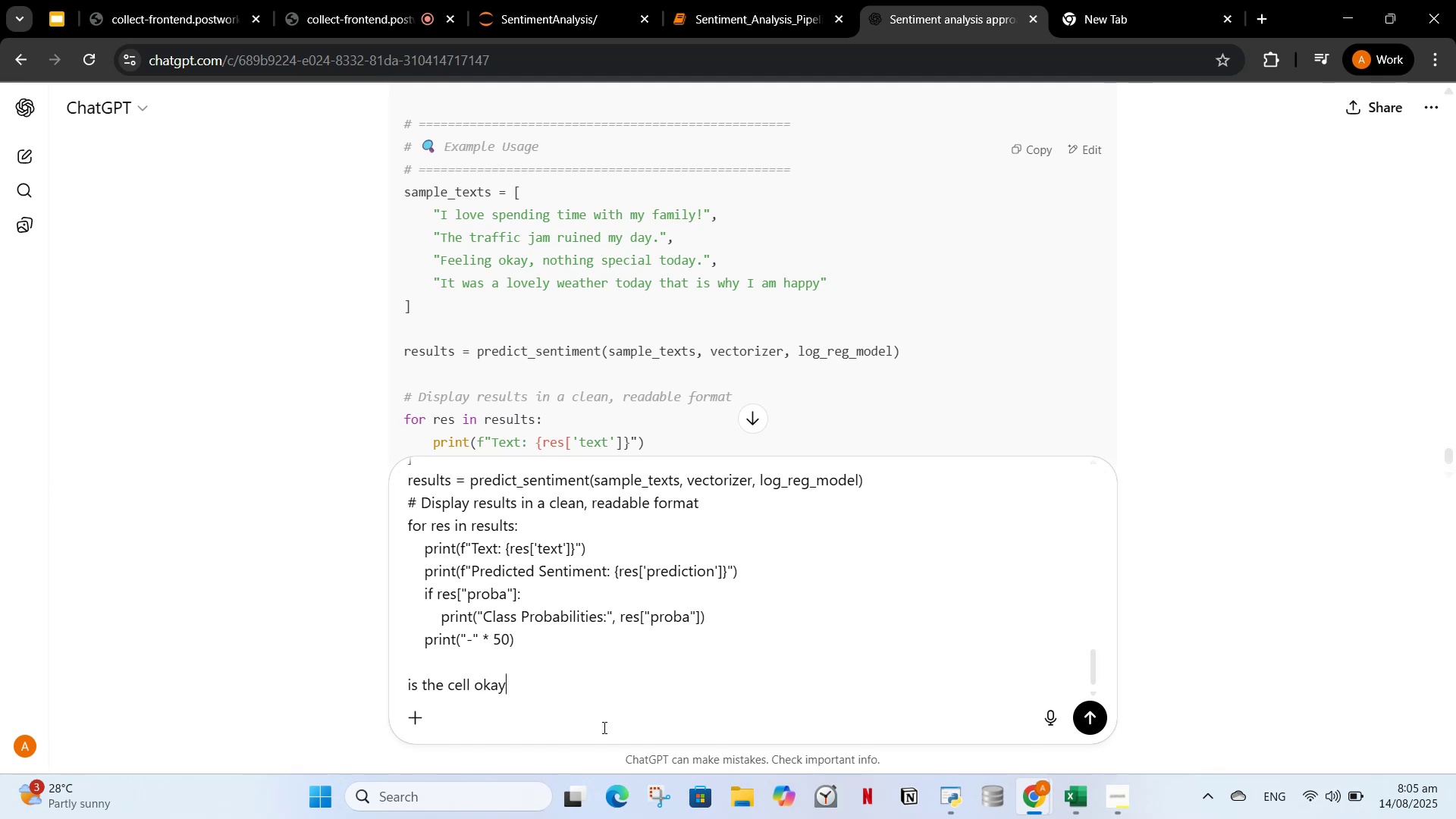 
key(Enter)
 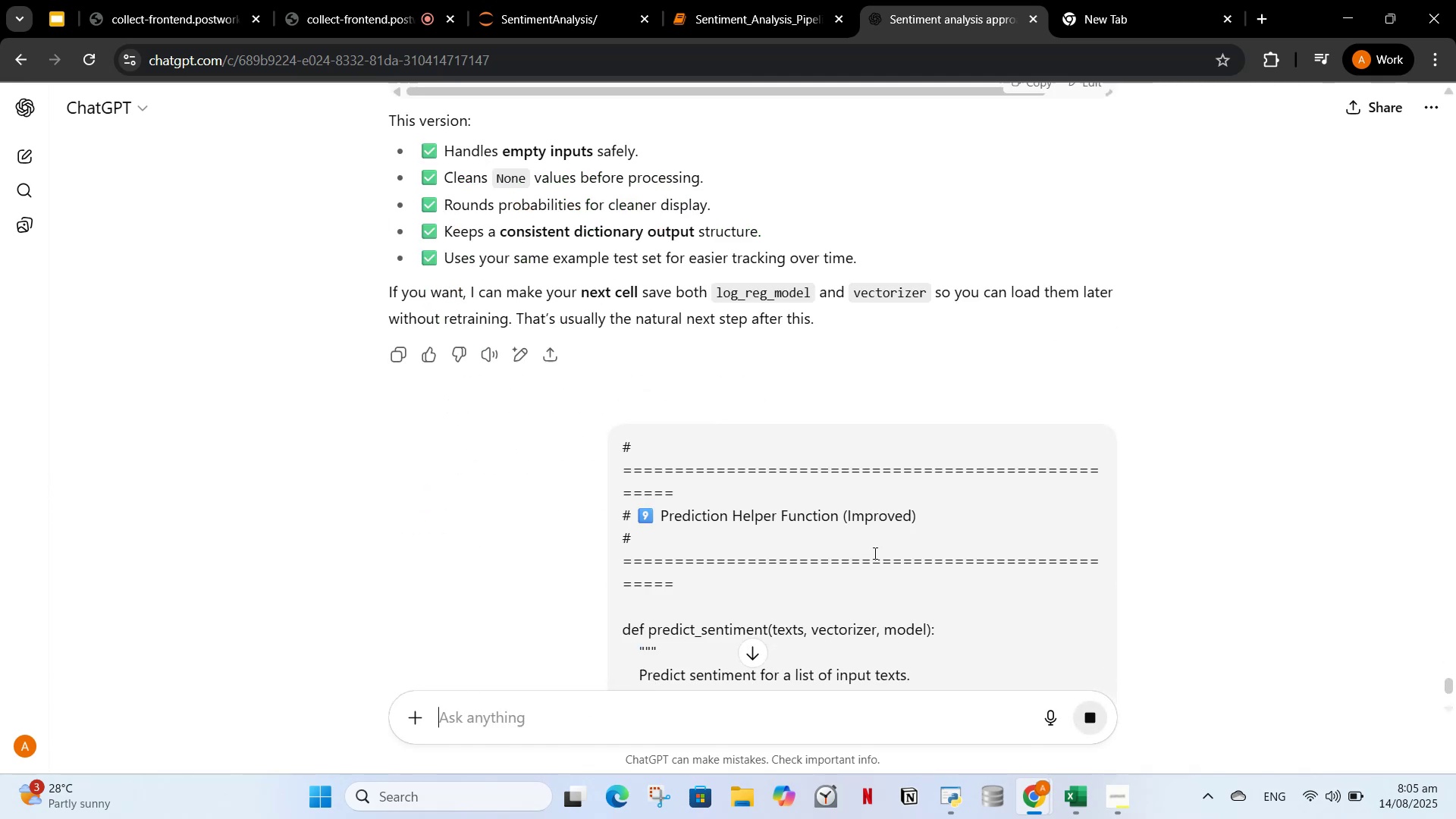 
scroll: coordinate [839, 429], scroll_direction: up, amount: 1.0
 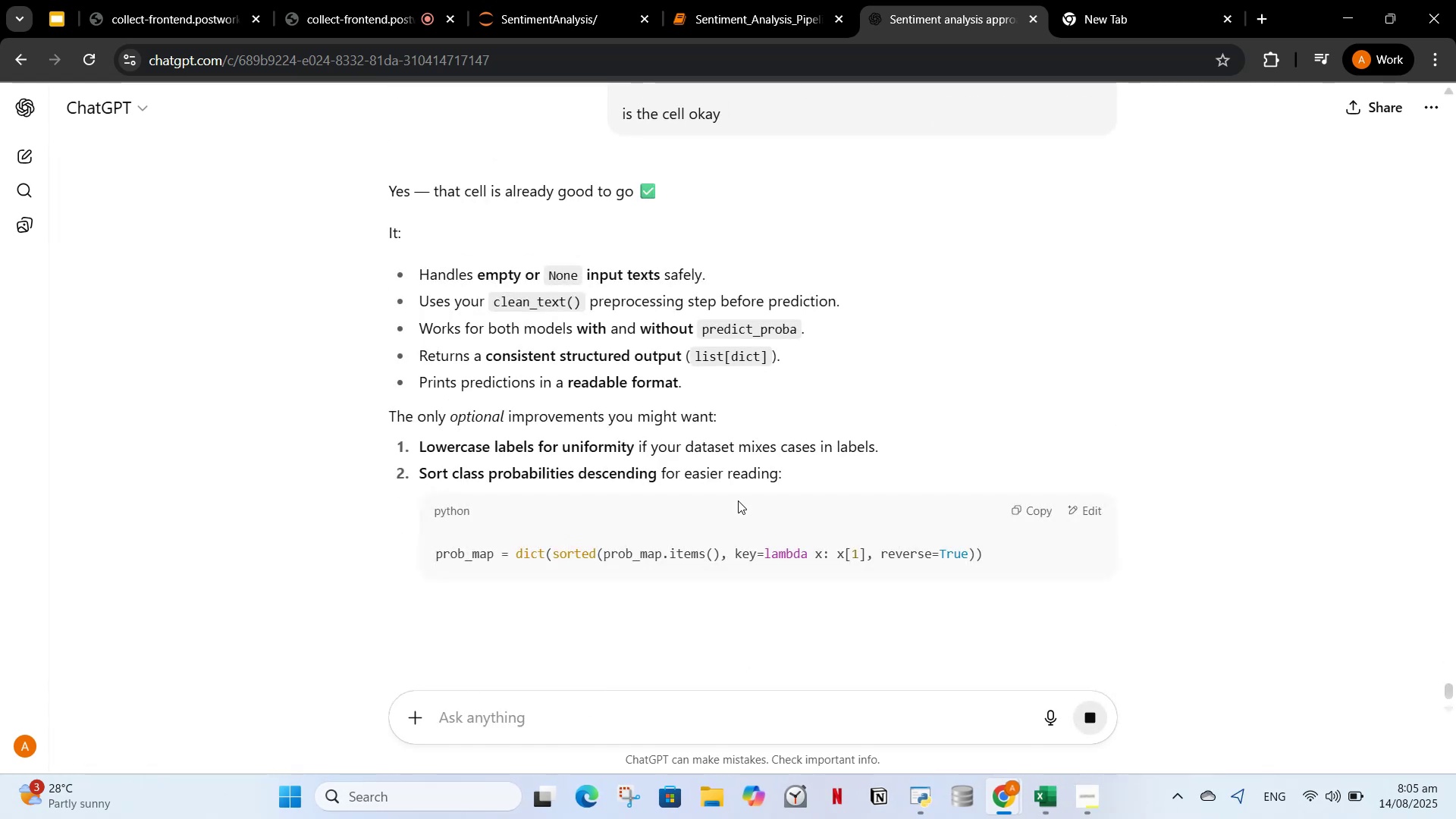 
scroll: coordinate [763, 435], scroll_direction: down, amount: 1.0
 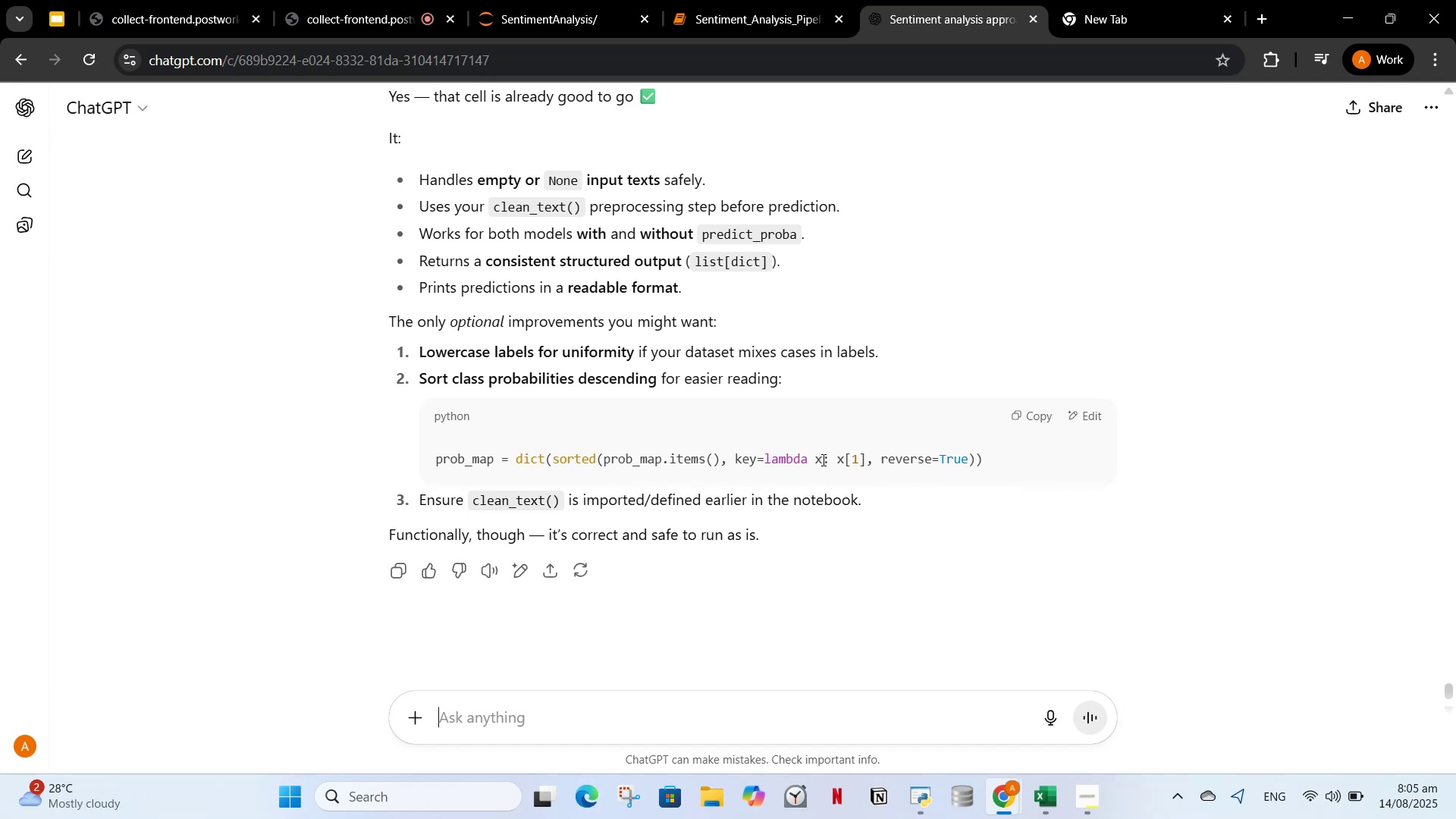 
wait(5.31)
 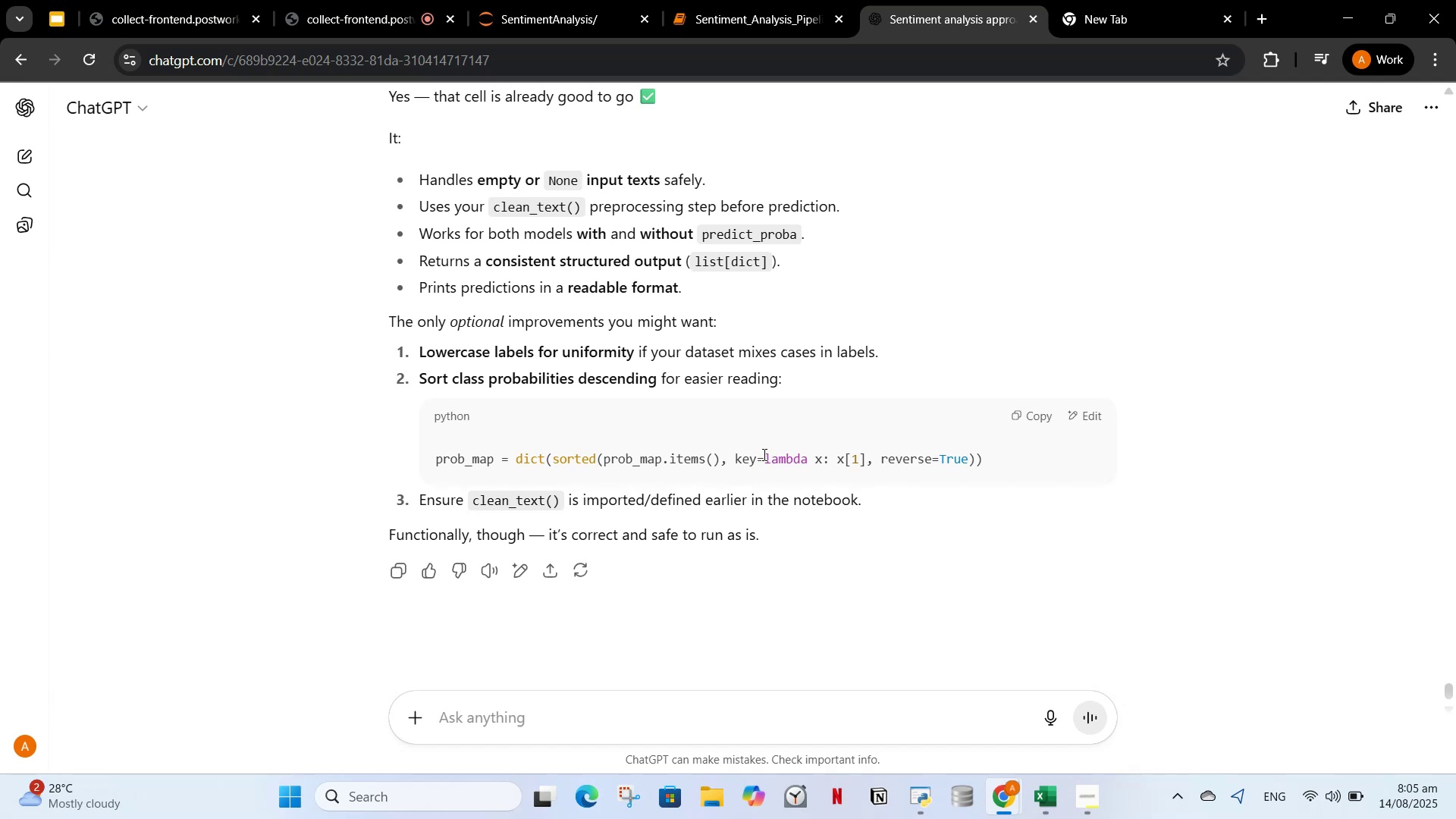 
scroll: coordinate [818, 272], scroll_direction: up, amount: 35.0
 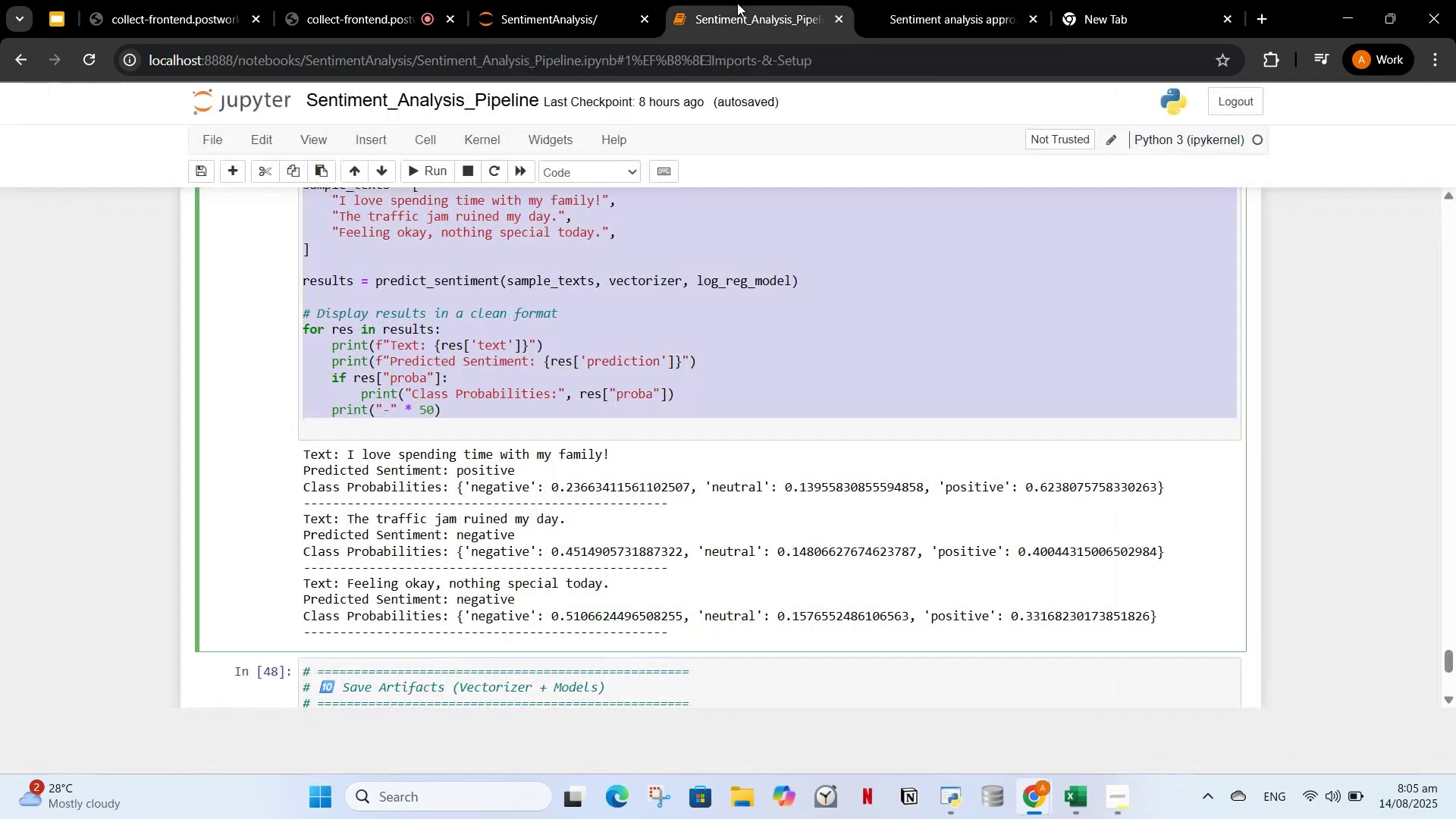 
left_click([701, 340])
 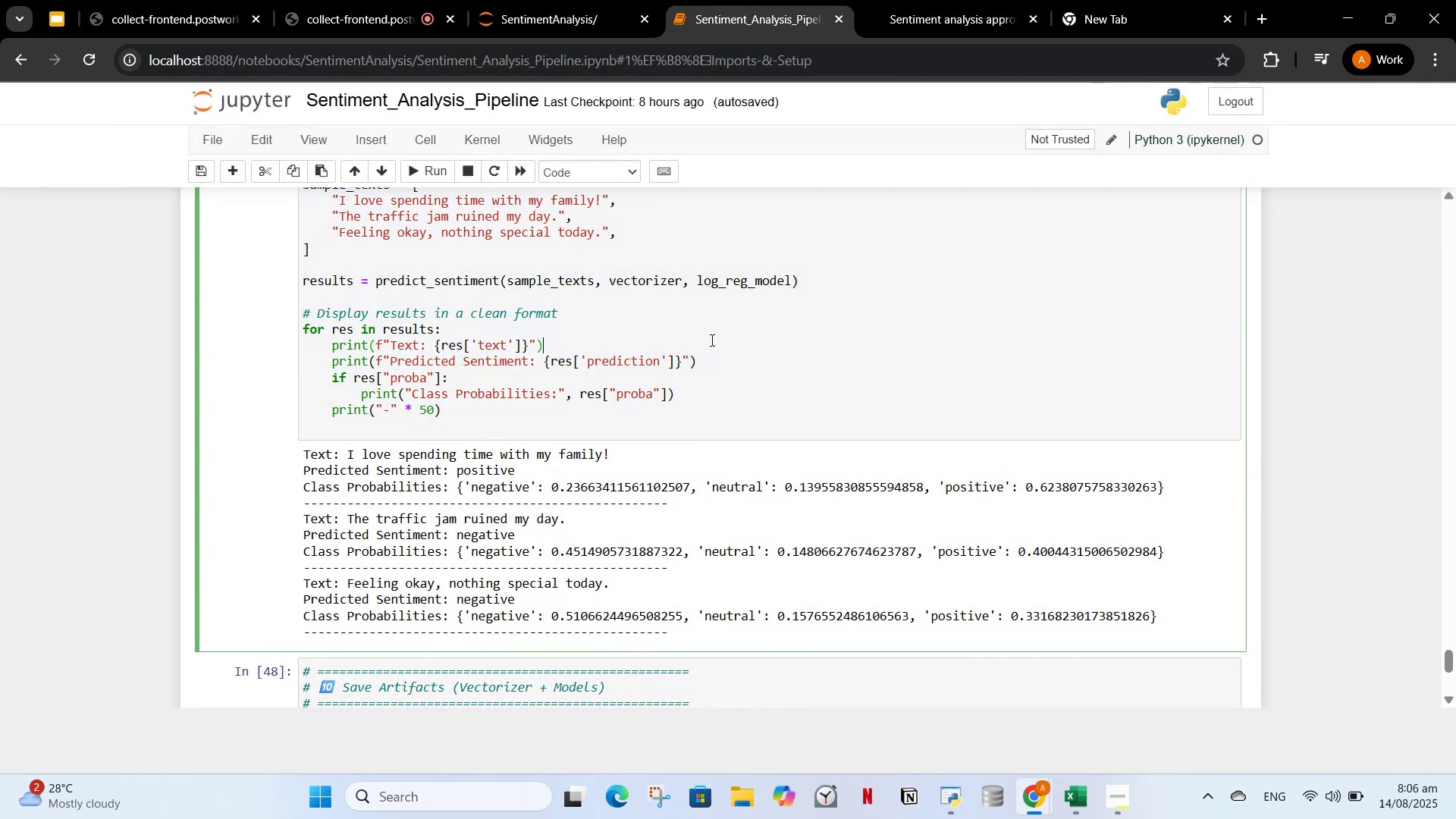 
key(Control+ControlLeft)
 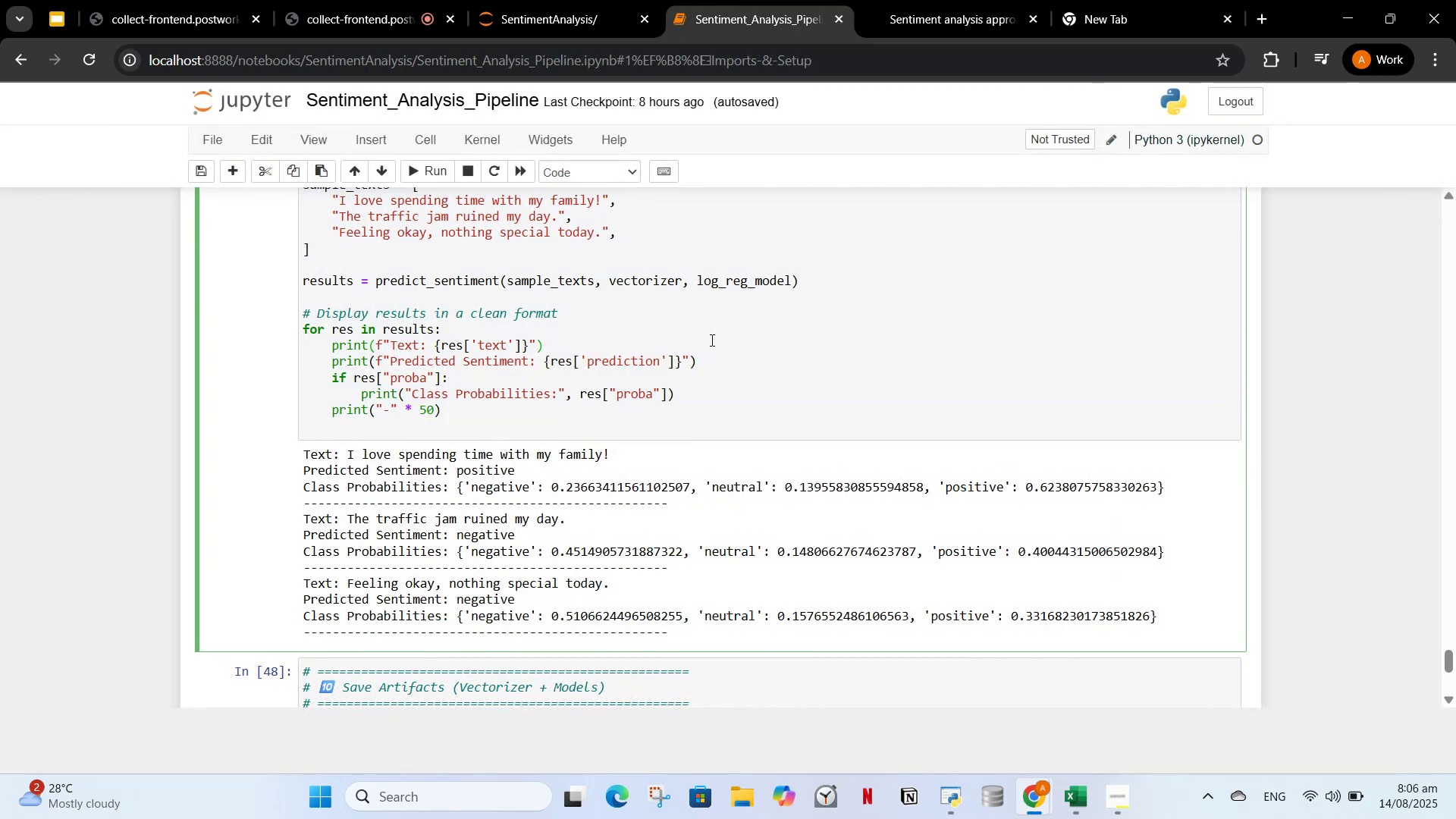 
key(Control+A)
 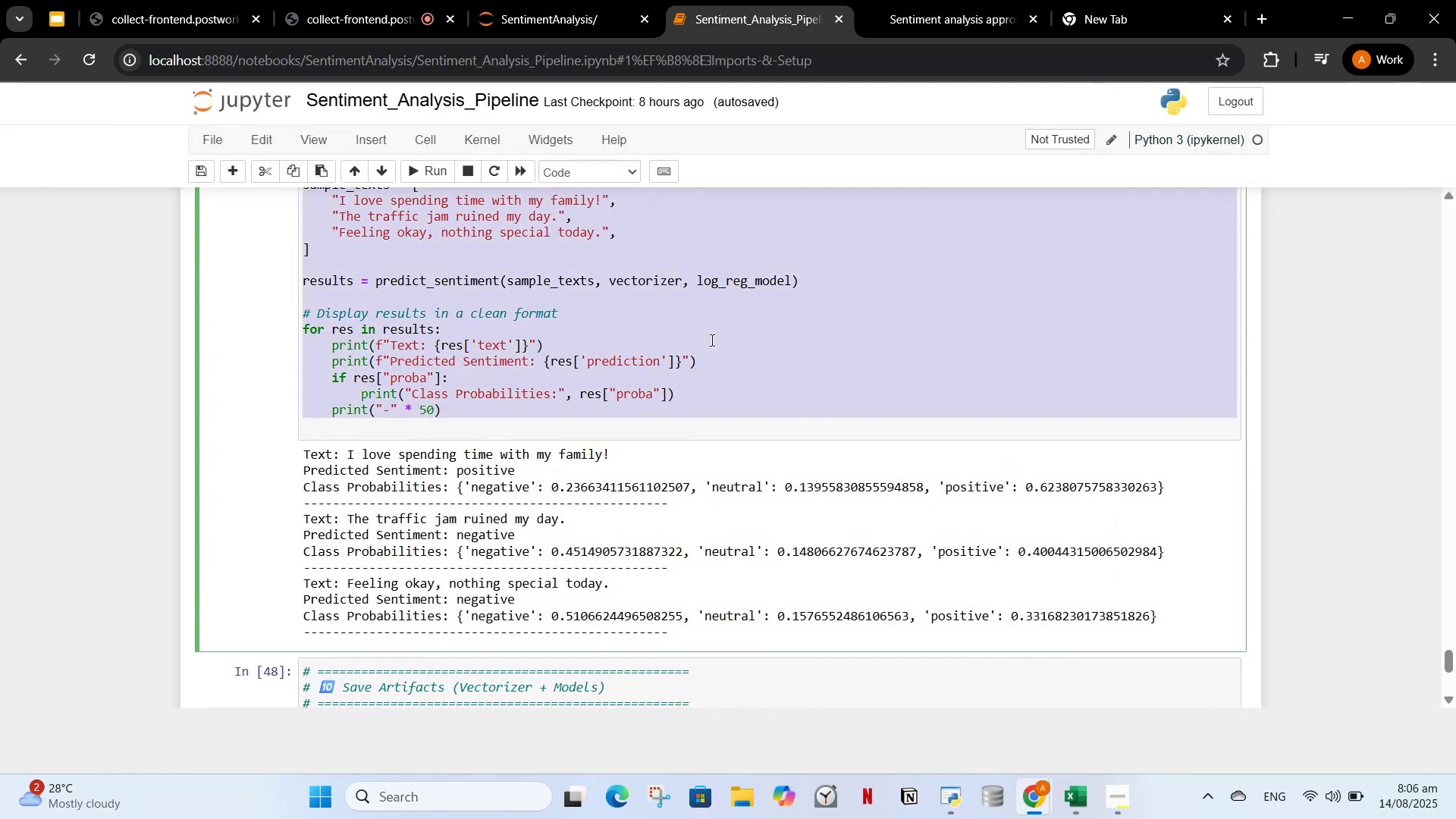 
key(Backspace)
 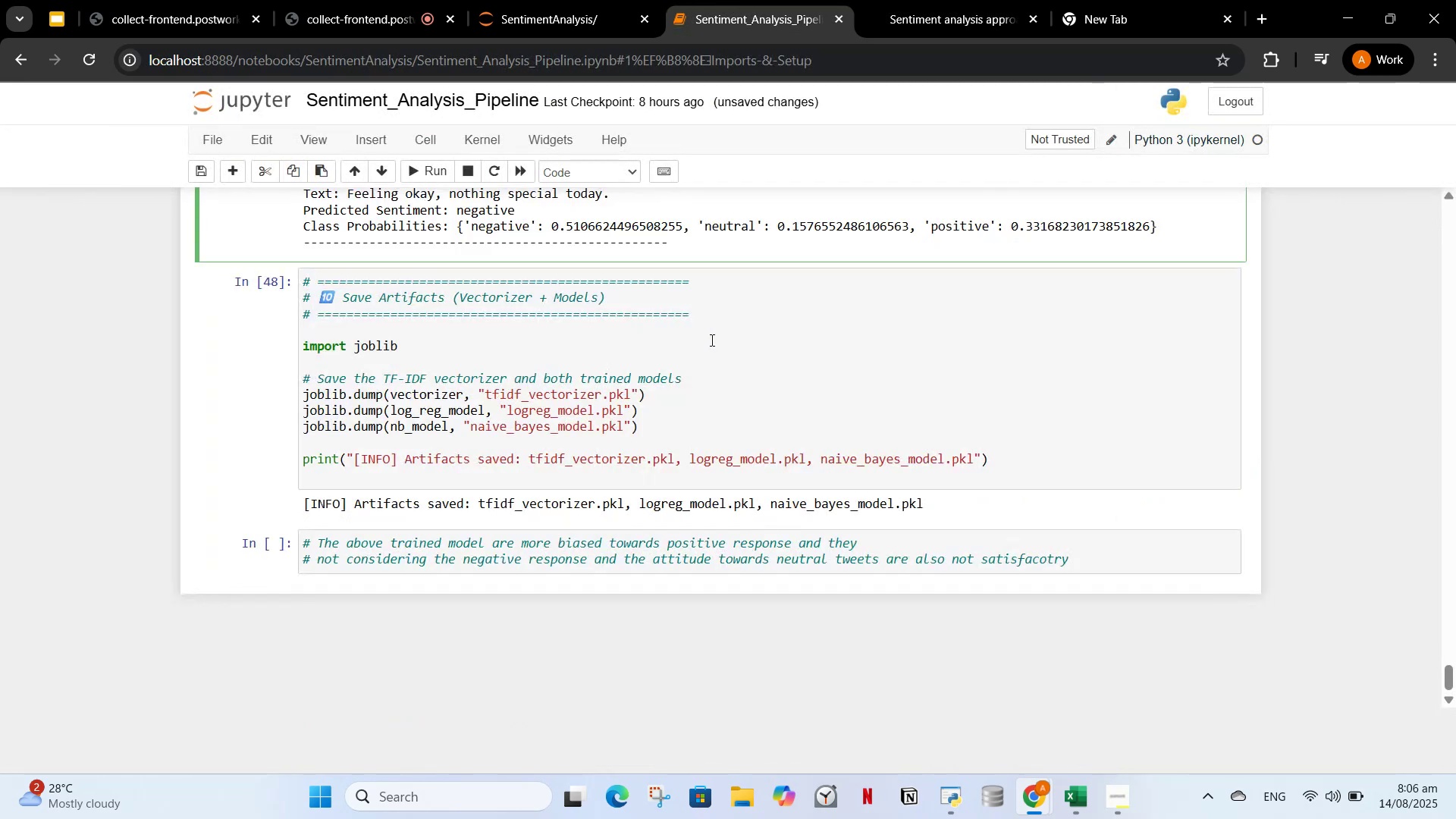 
key(Control+V)
 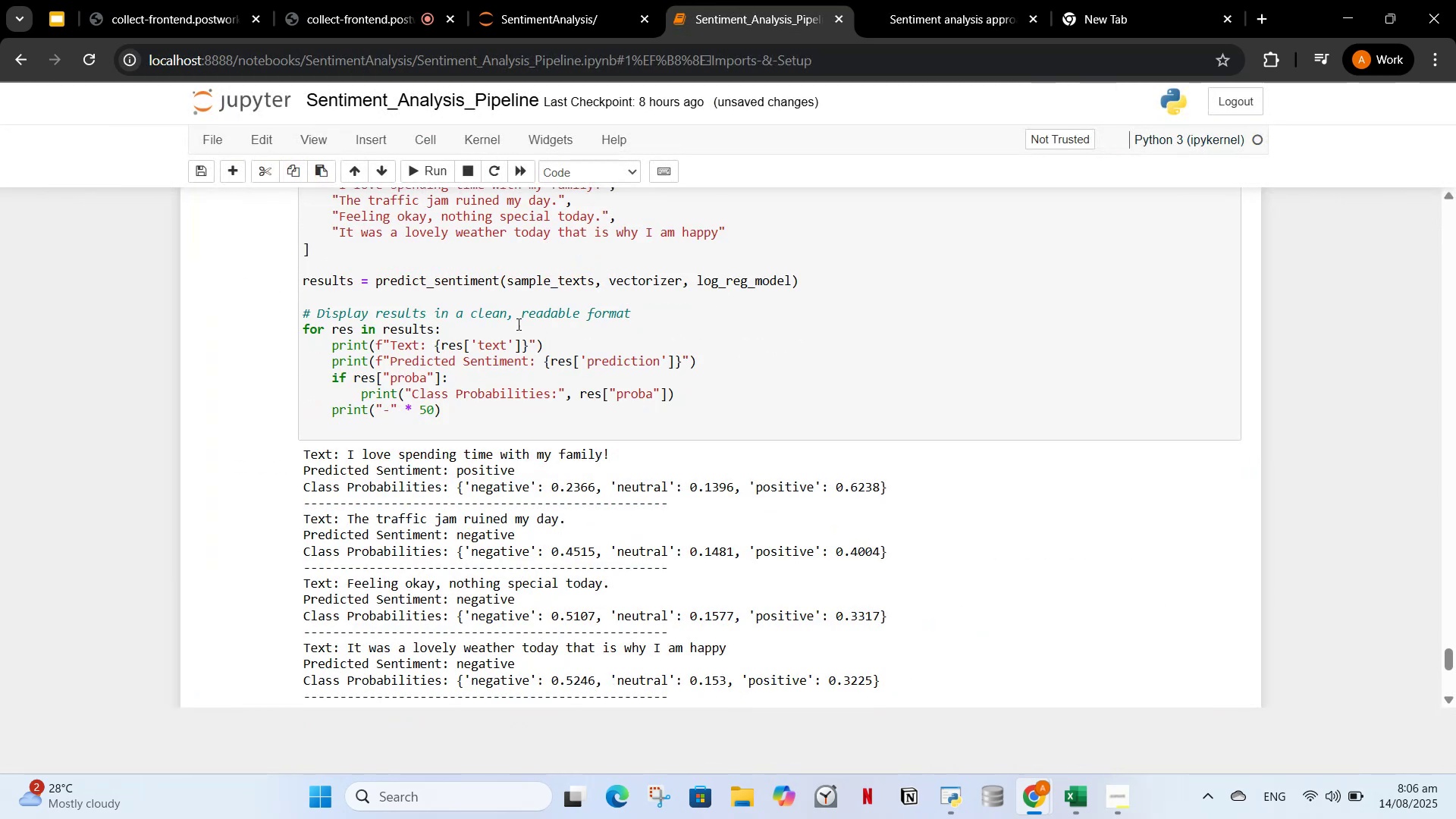 
wait(8.53)
 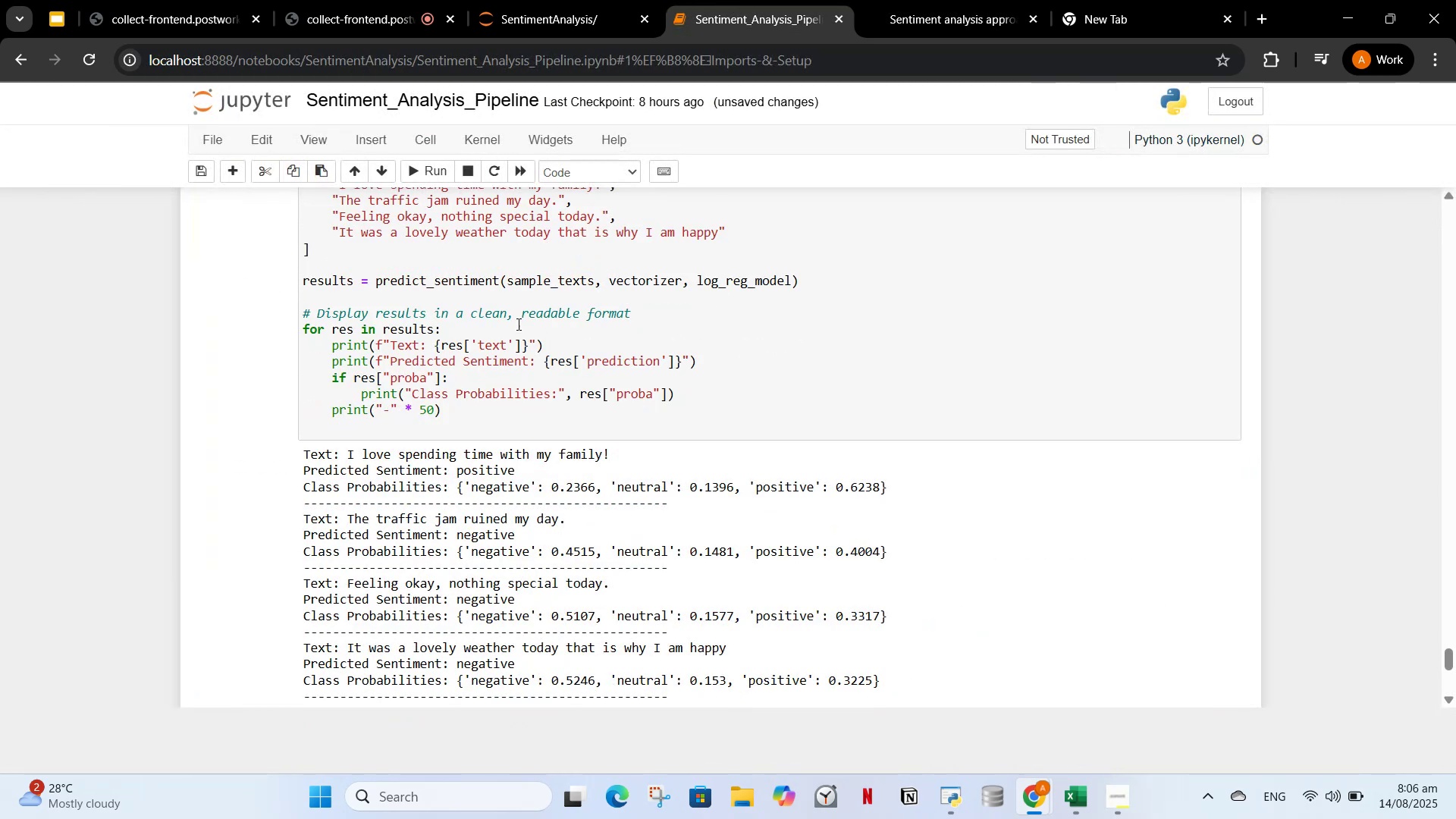 
left_click_drag(start_coordinate=[743, 229], to_coordinate=[183, 237])
 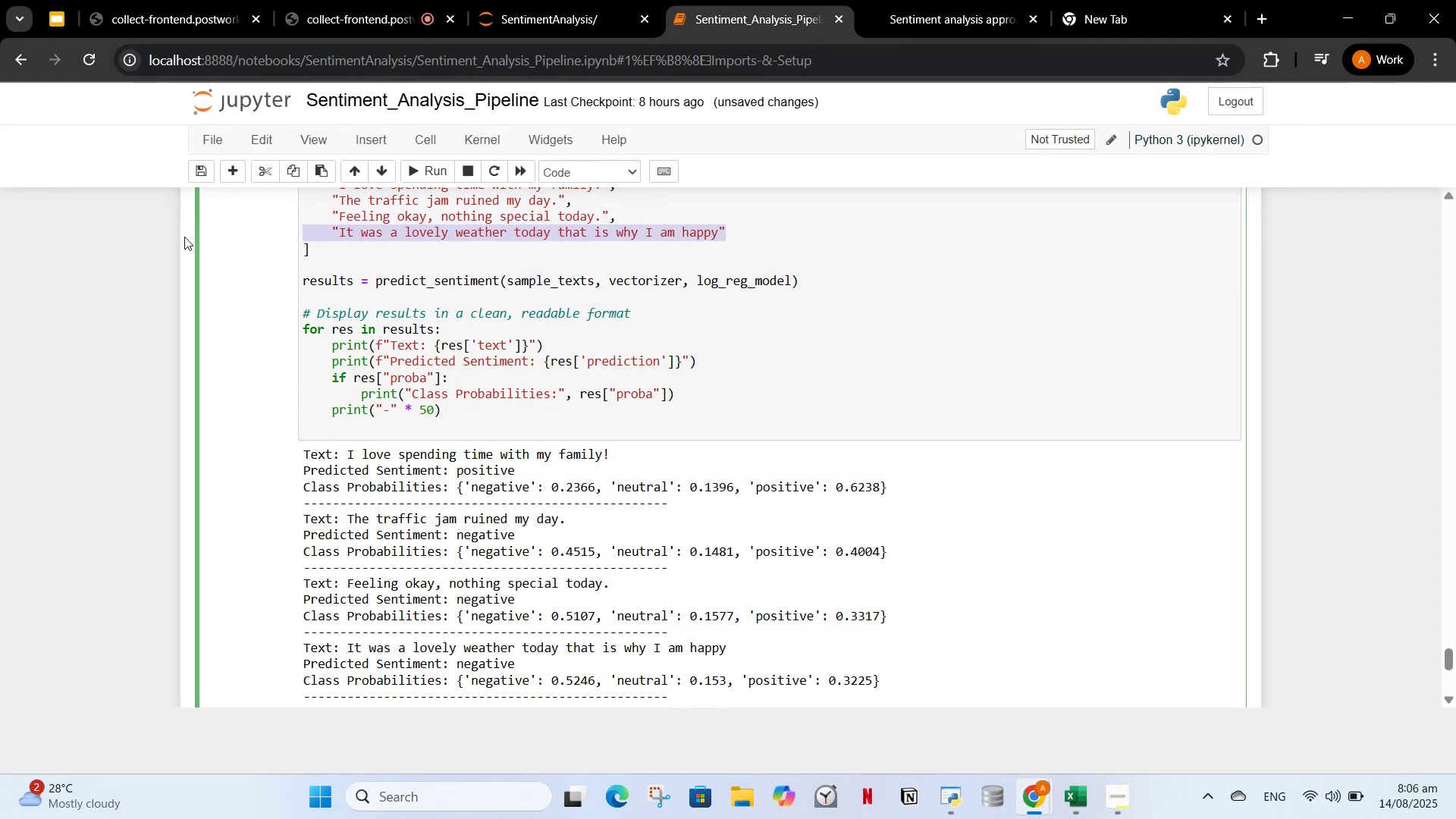 
key(Backspace)
 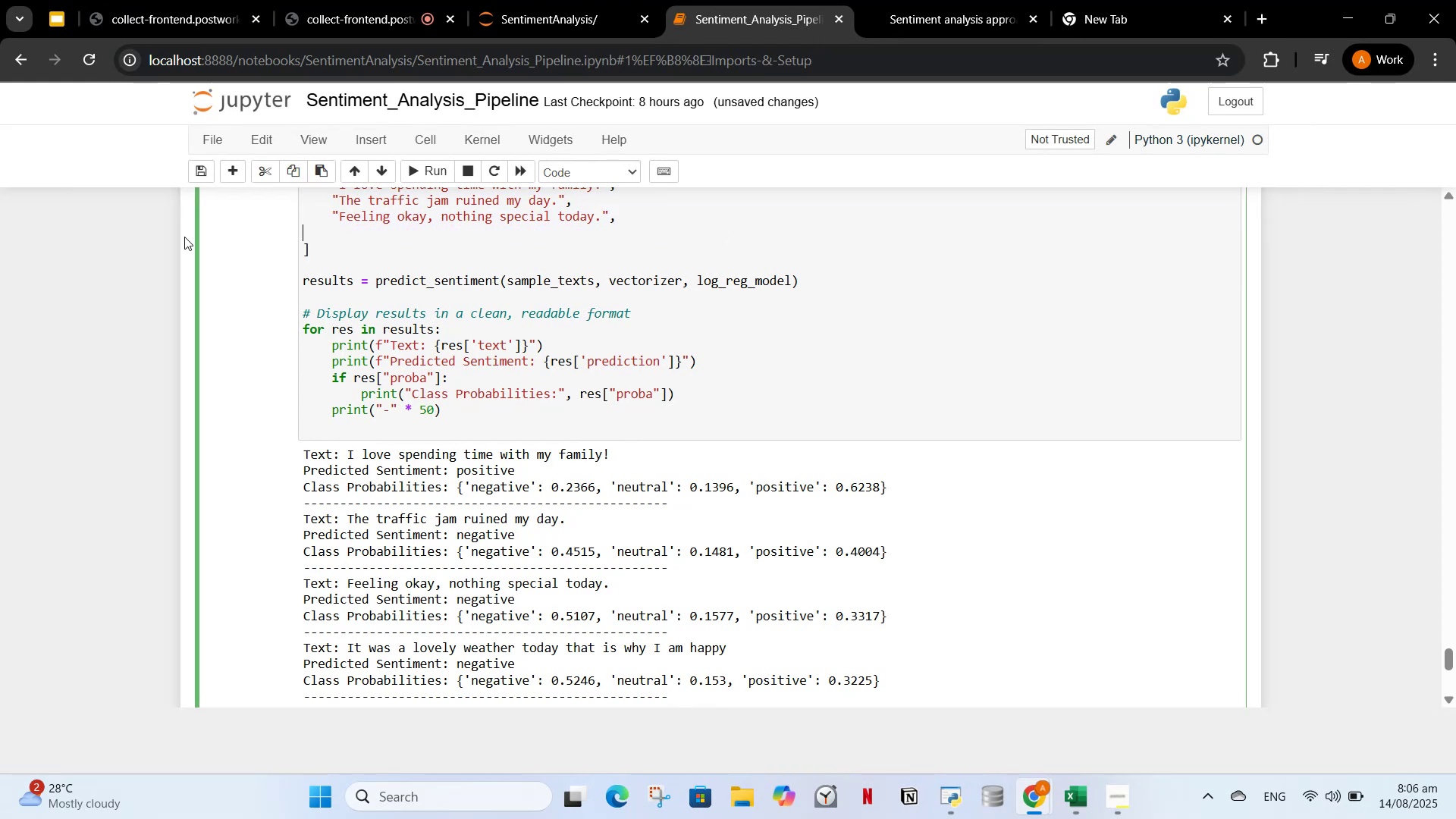 
key(Backspace)
 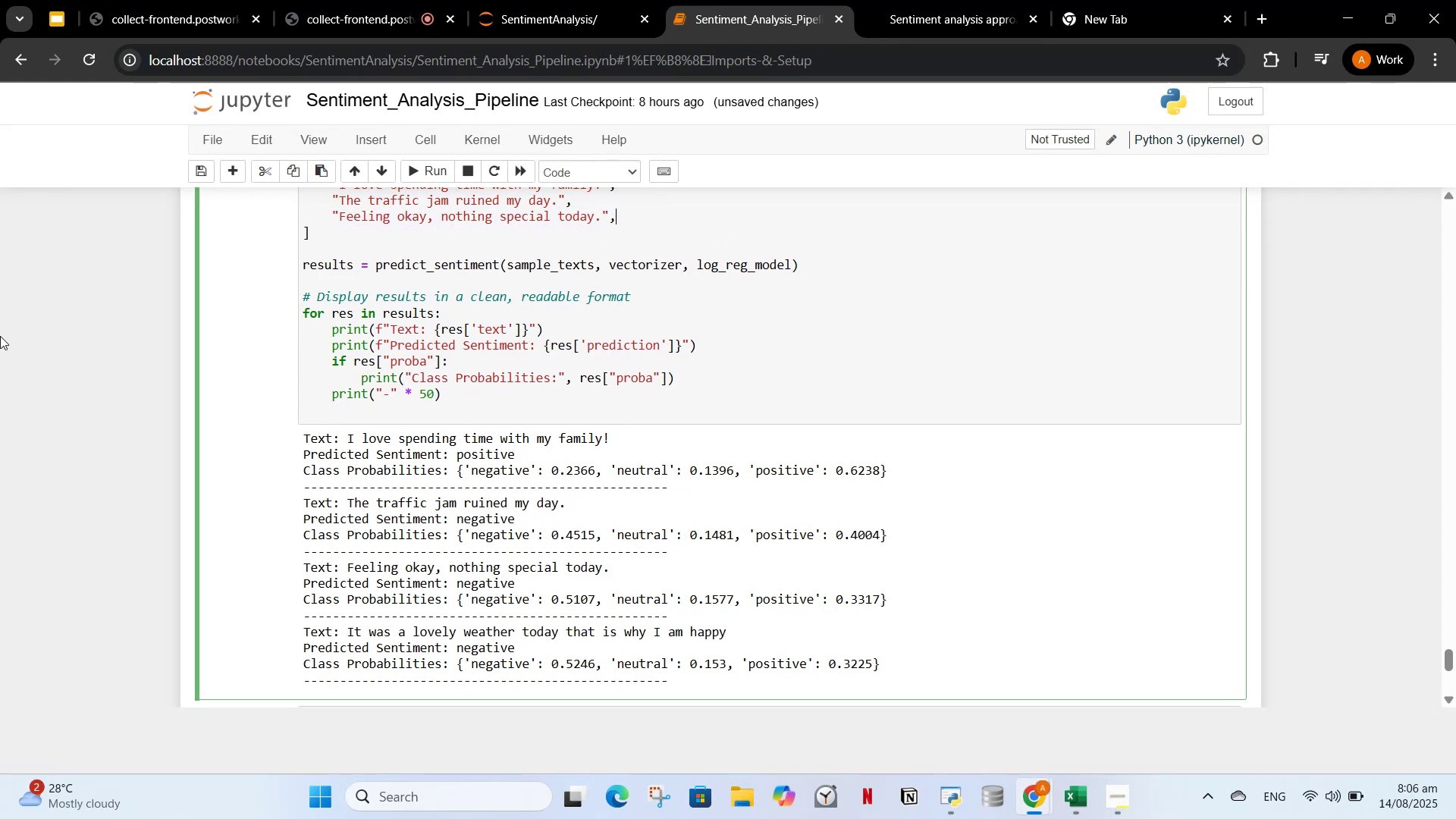 
scroll: coordinate [494, 334], scroll_direction: up, amount: 2.0
 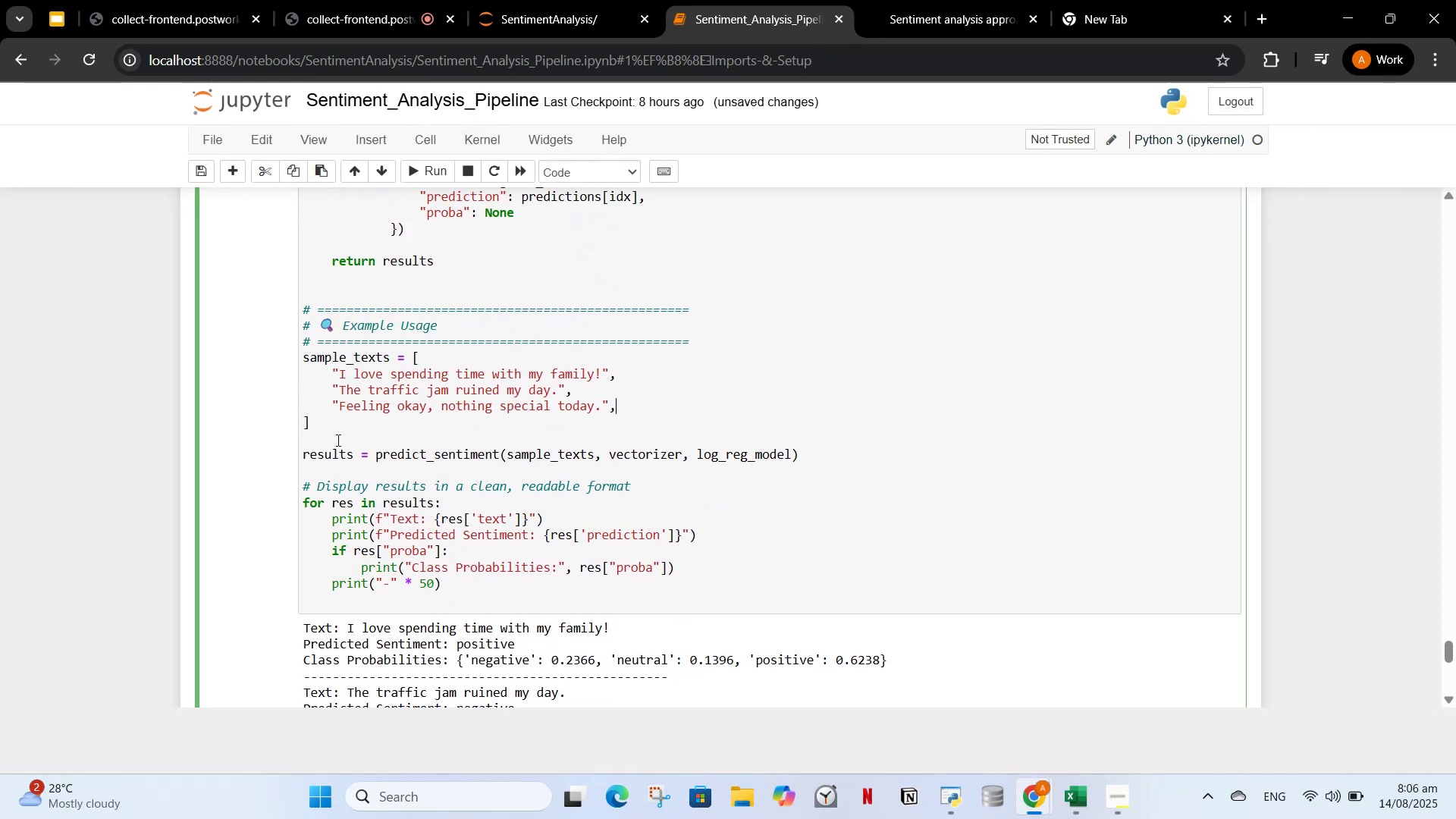 
left_click_drag(start_coordinate=[320, 436], to_coordinate=[281, 350])
 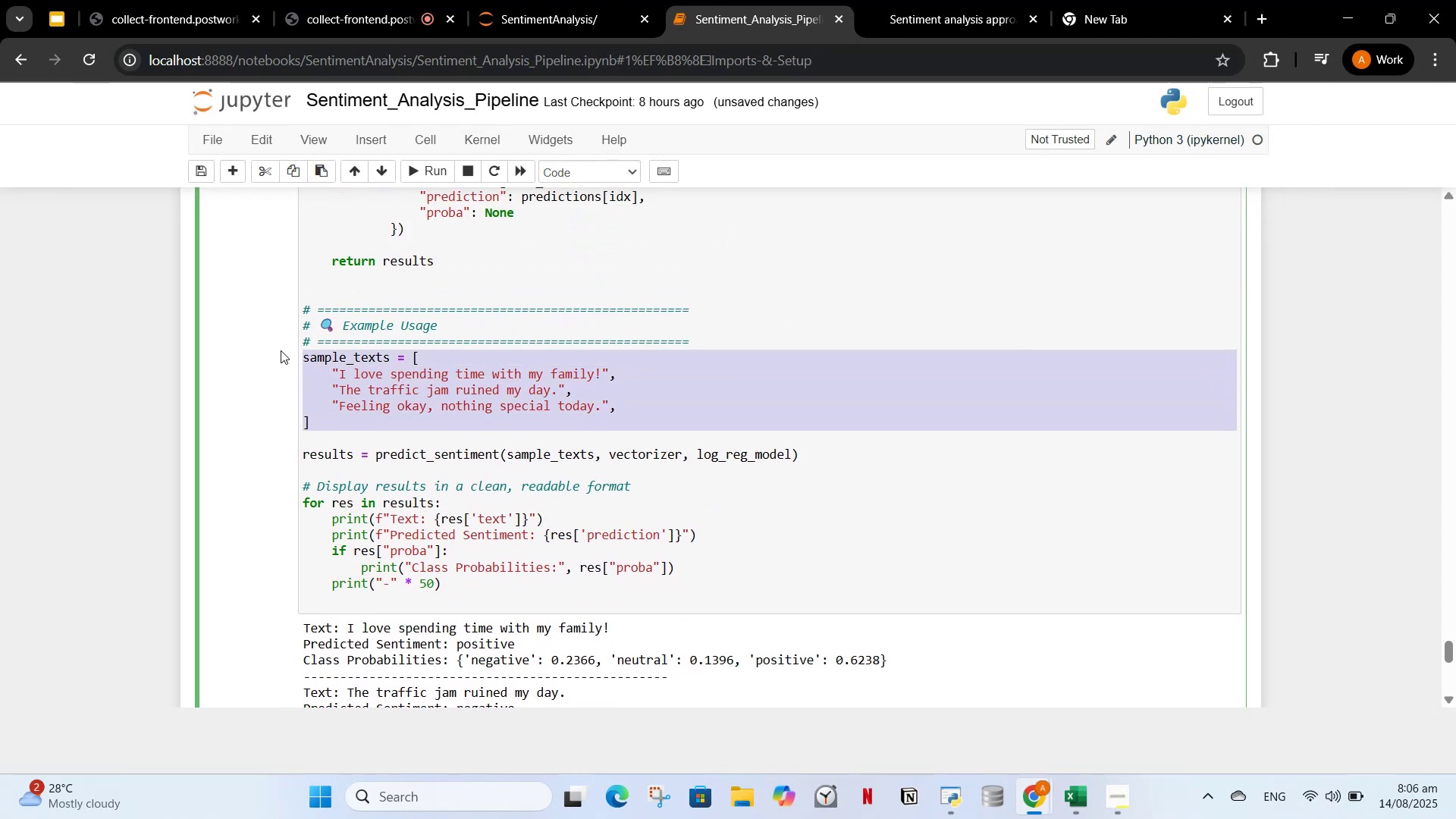 
key(Control+C)
 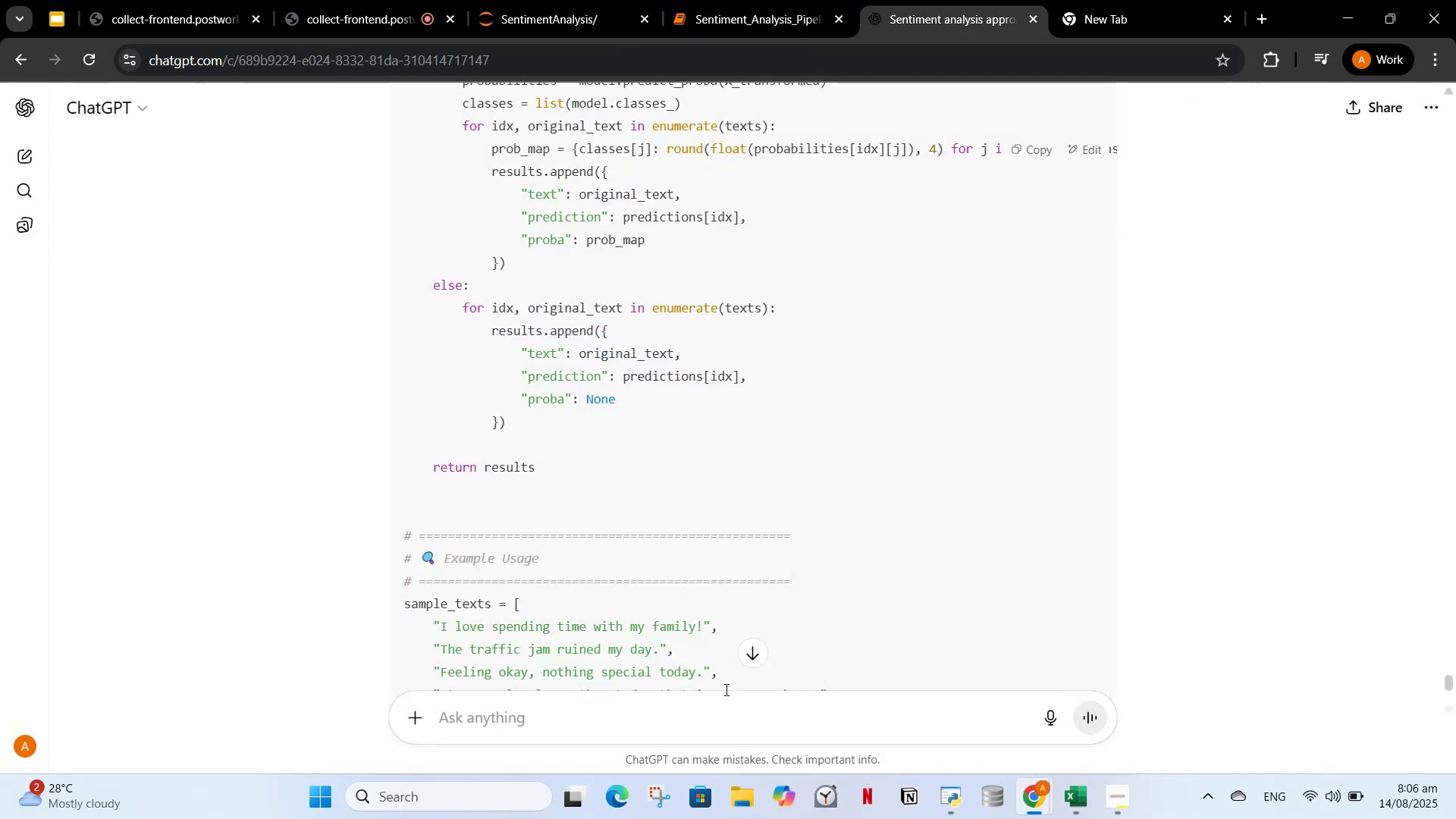 
key(Control+V)
 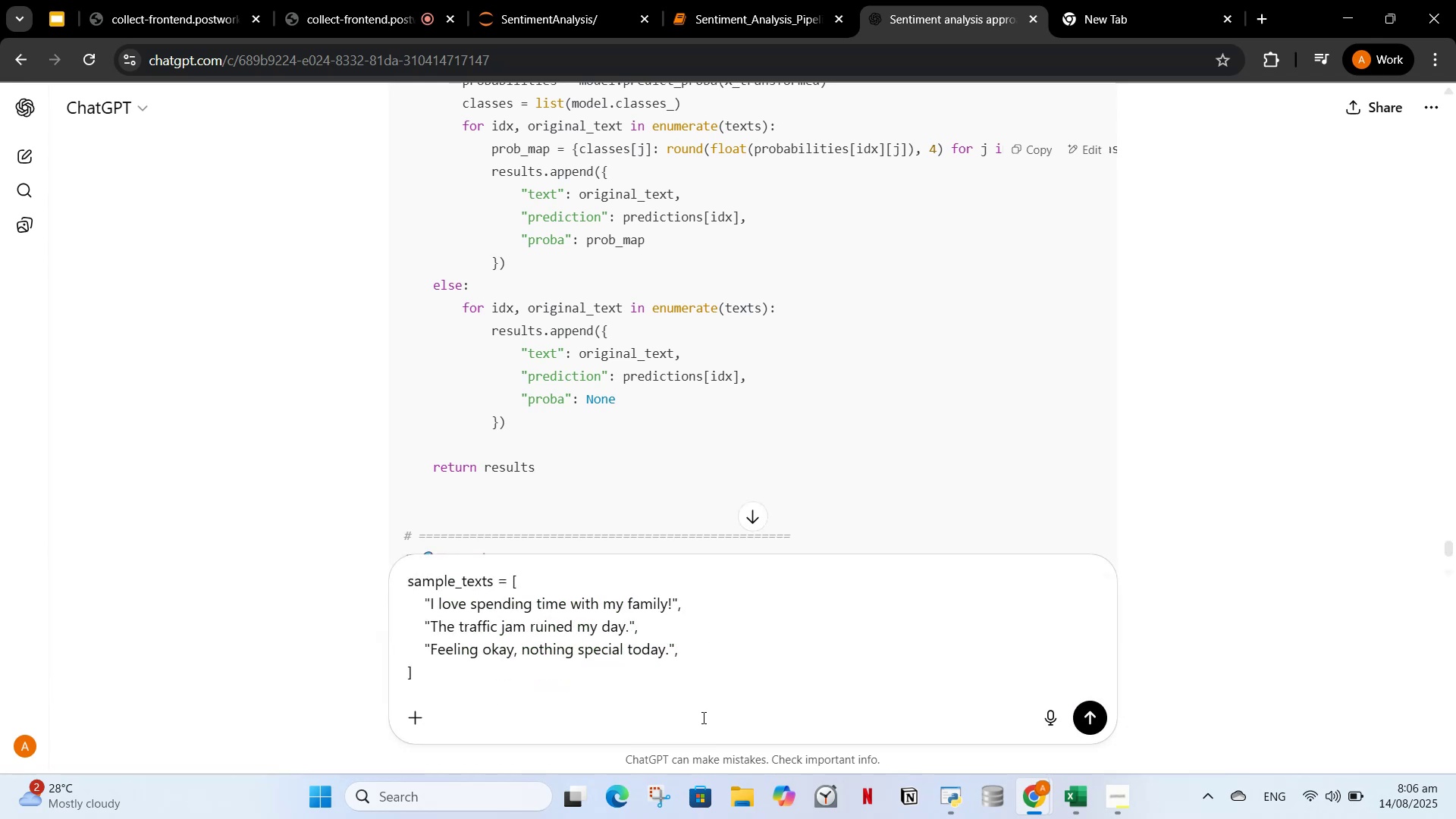 
type(give me more sample texts to test)
 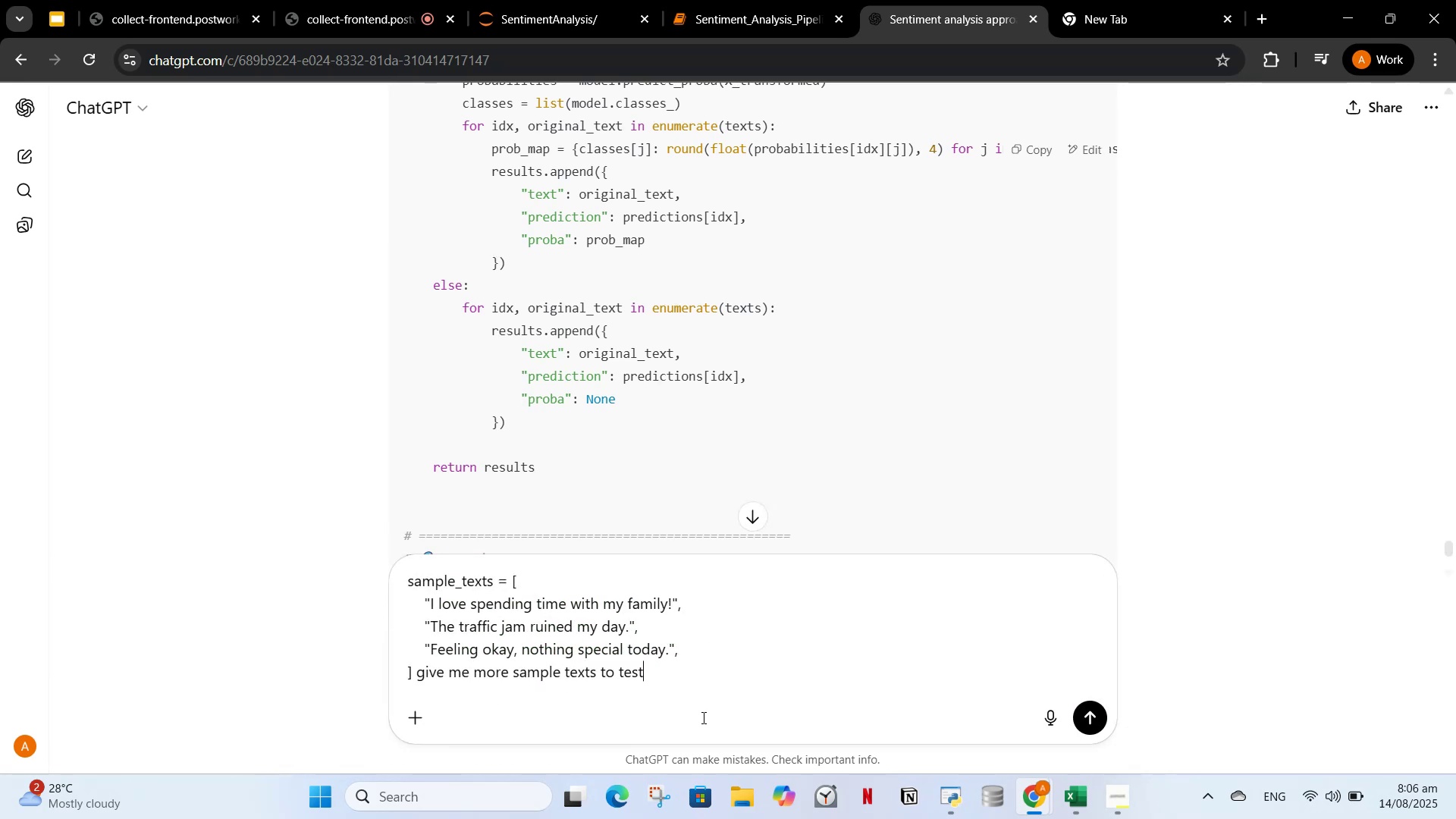 
key(Enter)
 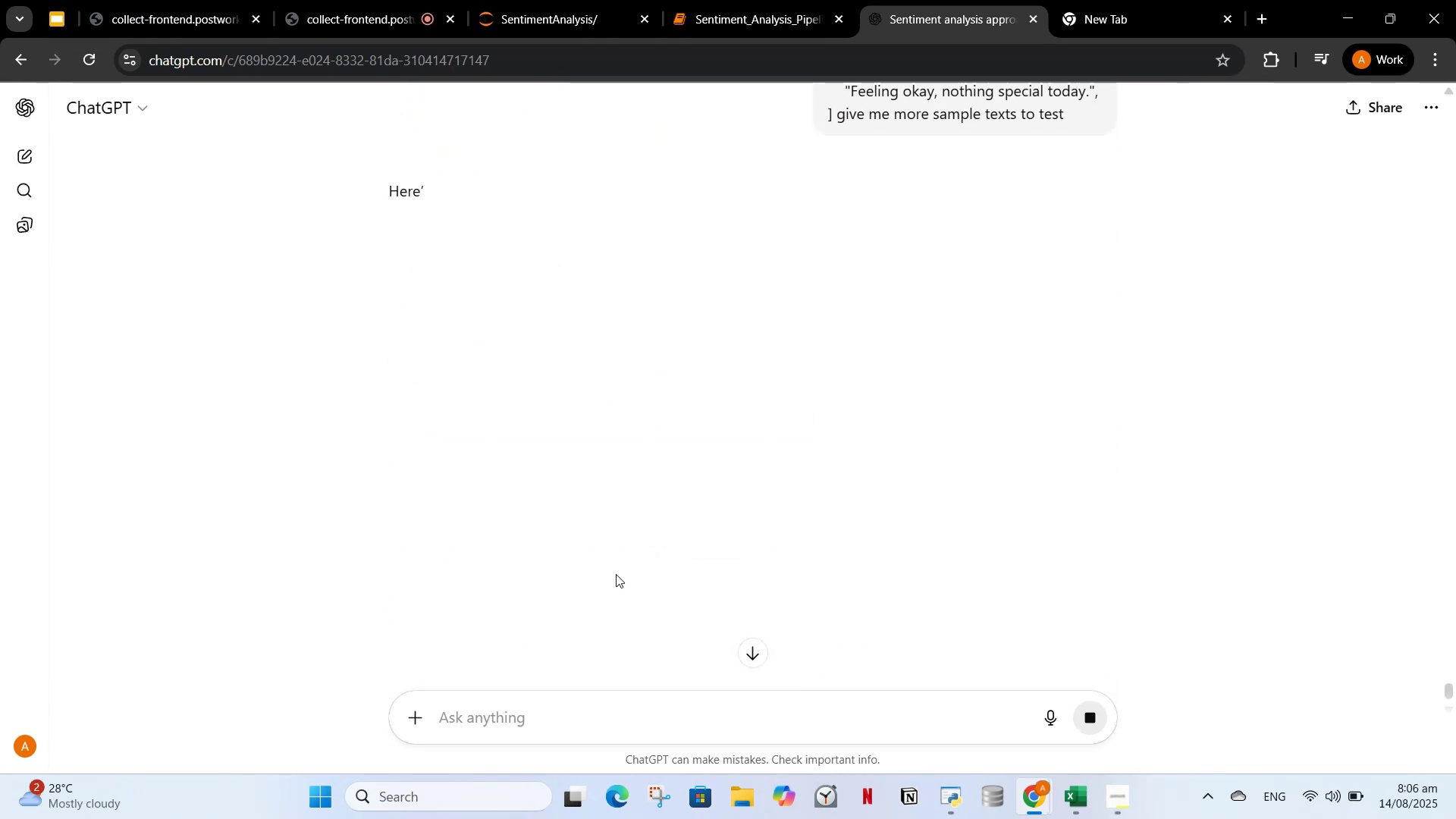 
wait(9.55)
 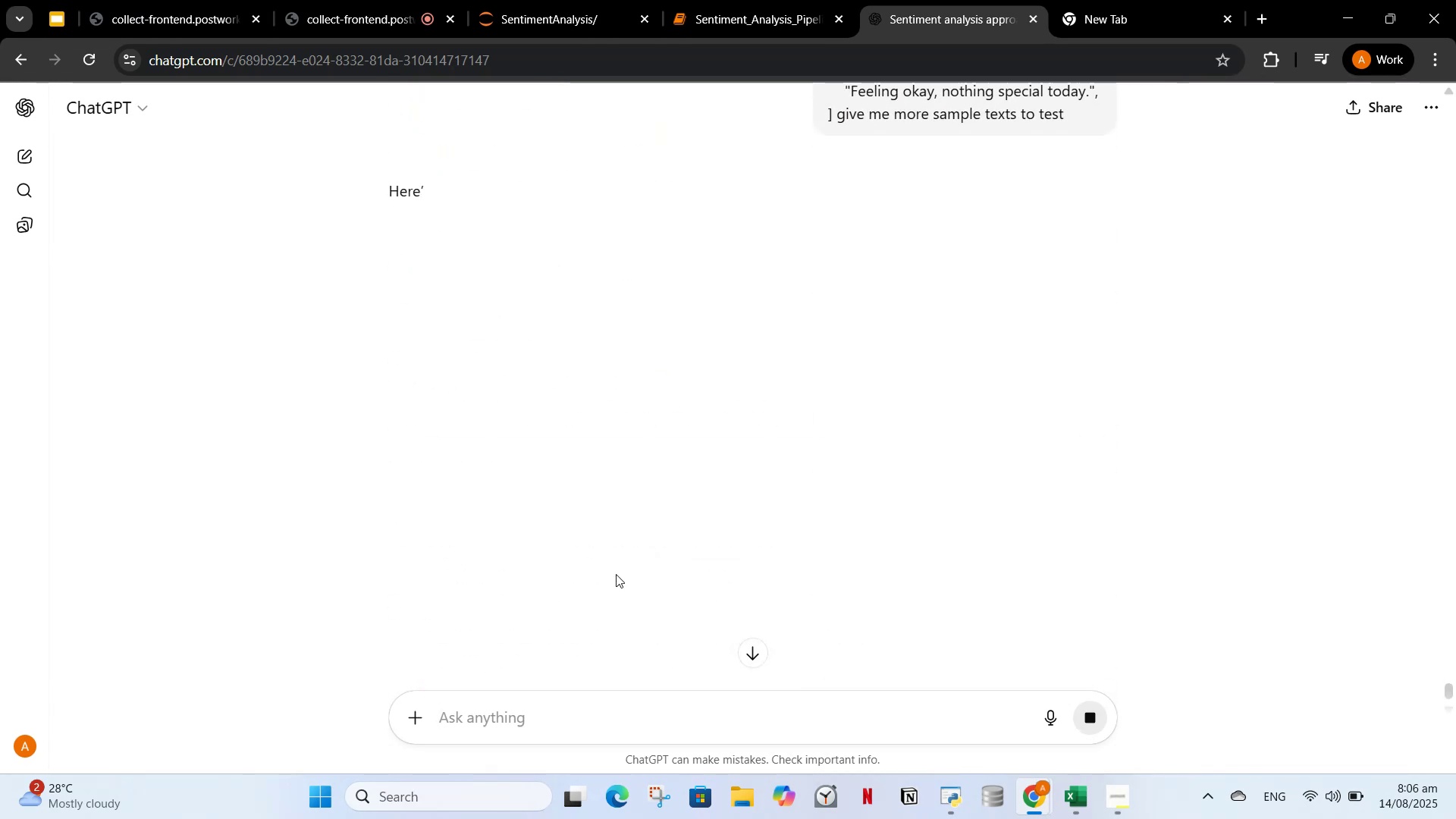 
scroll: coordinate [773, 556], scroll_direction: down, amount: 1.0
 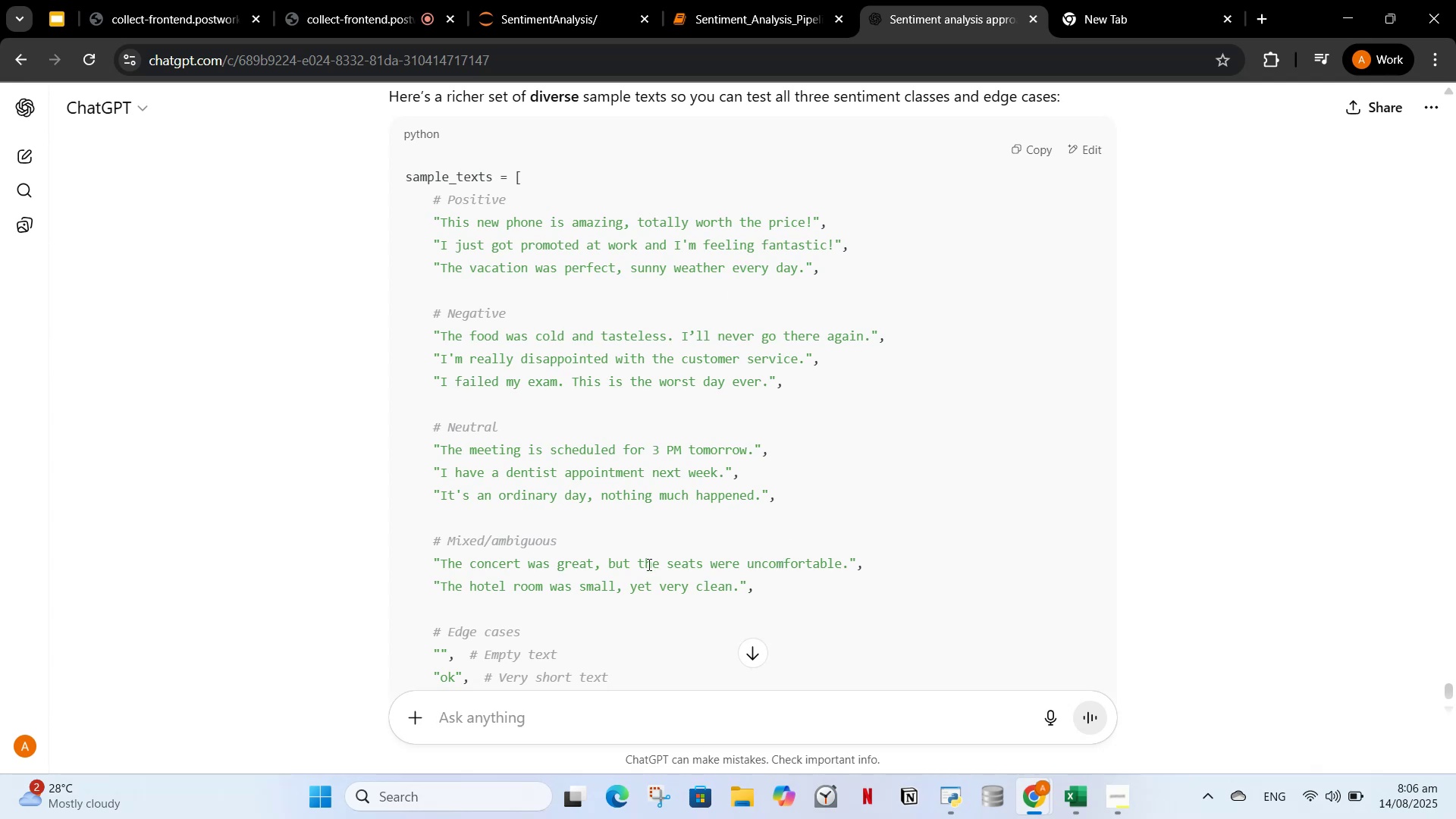 
wait(5.99)
 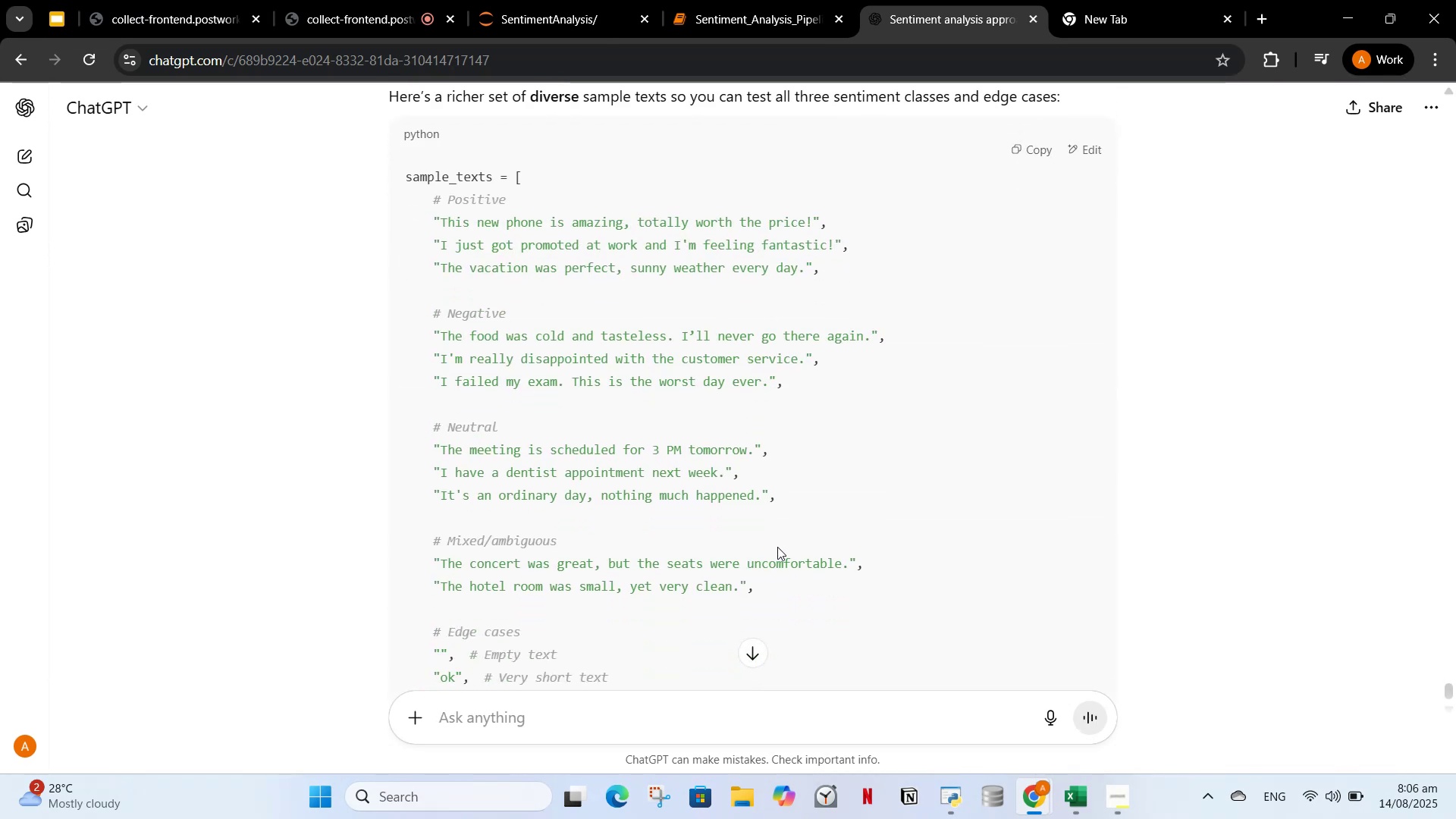 
left_click_drag(start_coordinate=[786, 494], to_coordinate=[427, 201])
 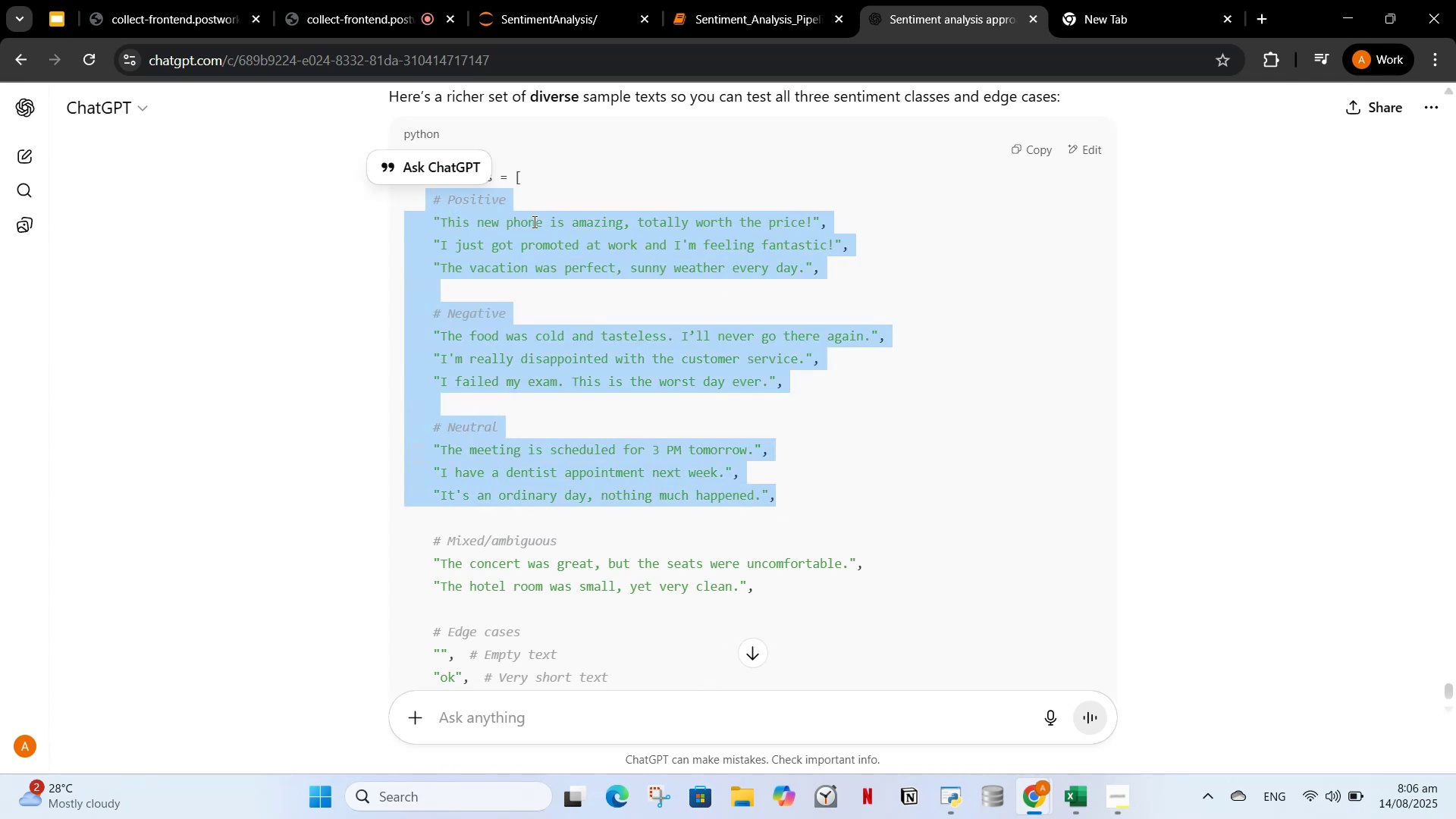 
key(Control+C)
 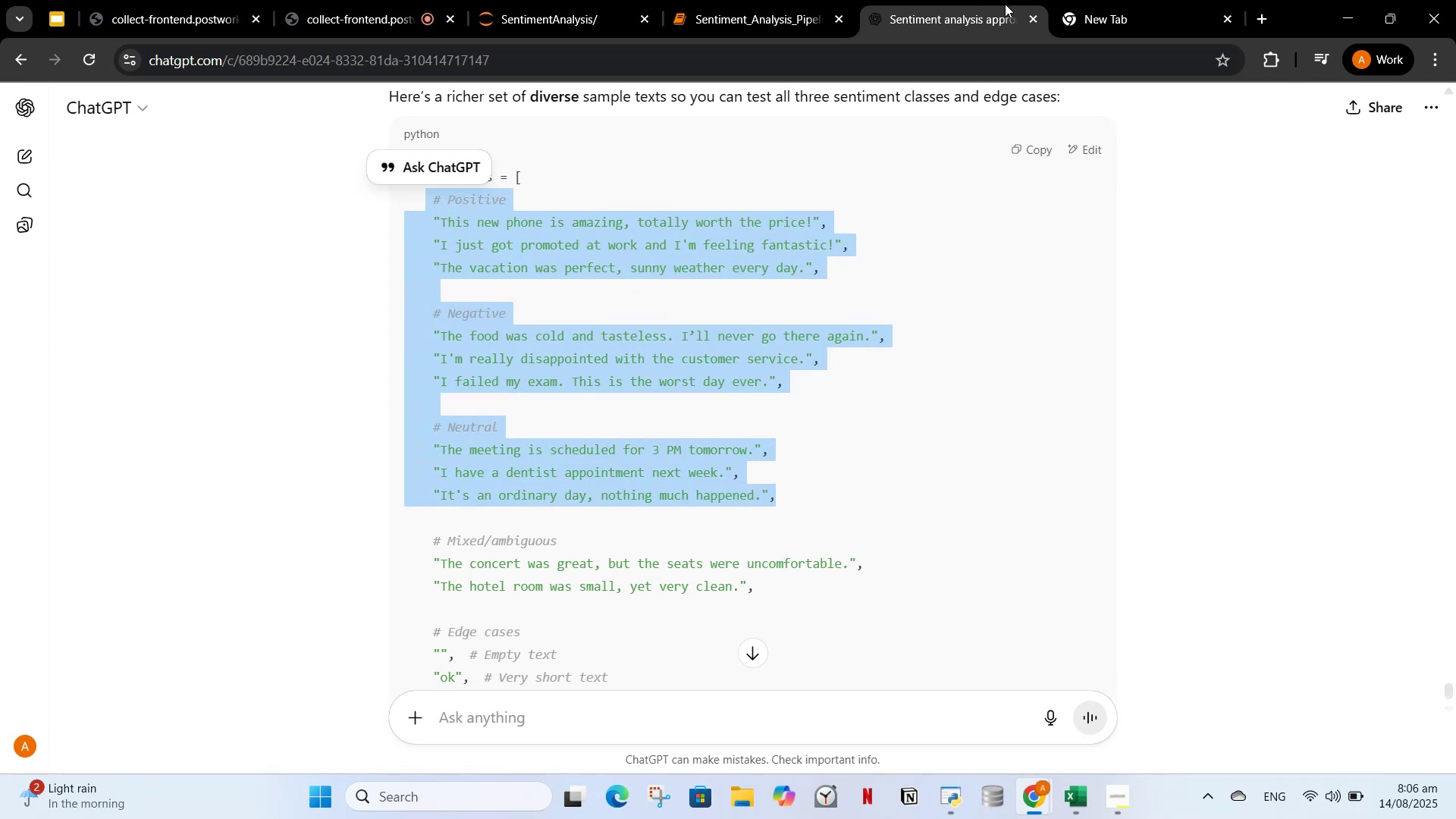 
left_click([780, 7])
 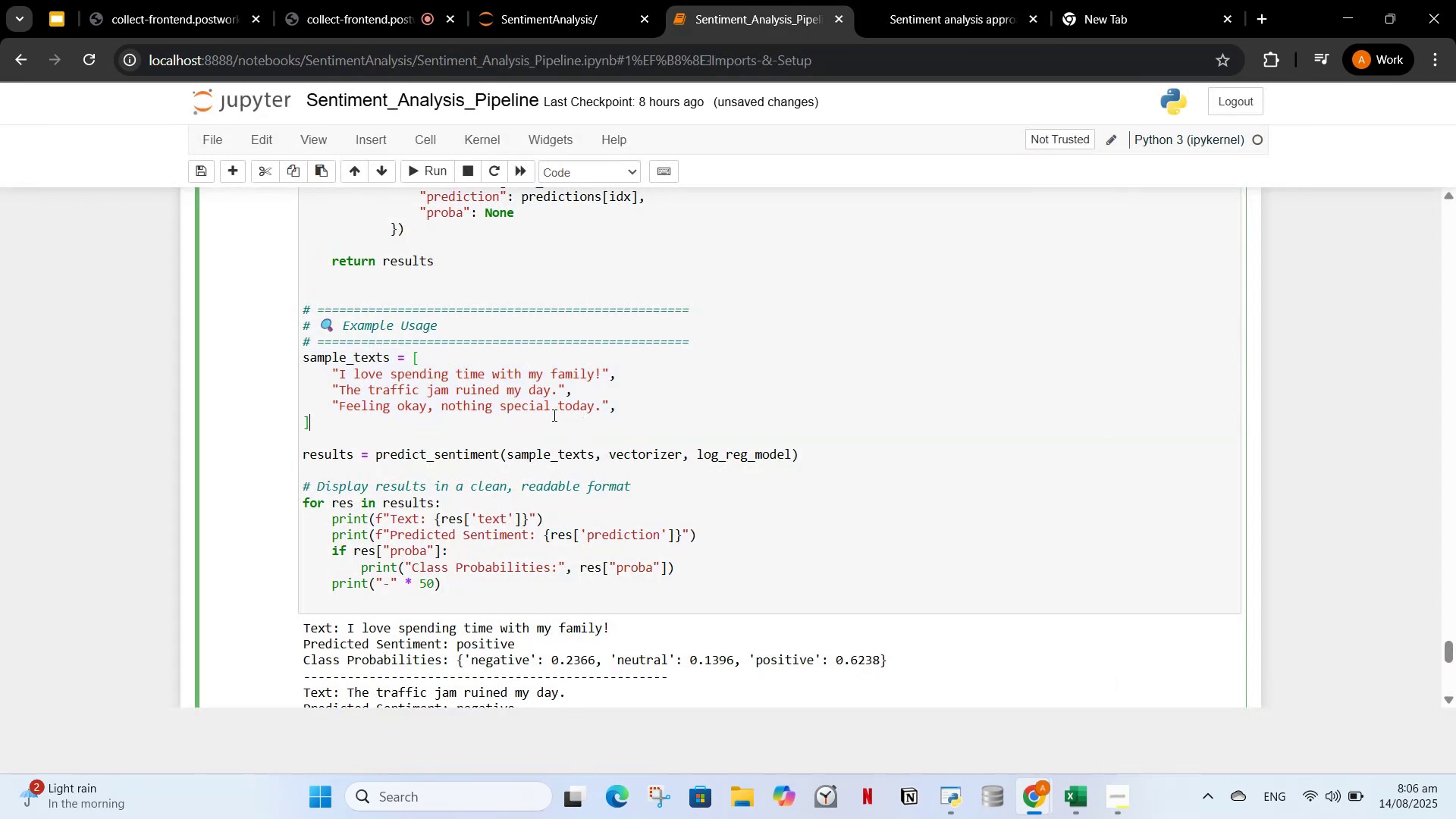 
left_click_drag(start_coordinate=[635, 413], to_coordinate=[331, 369])
 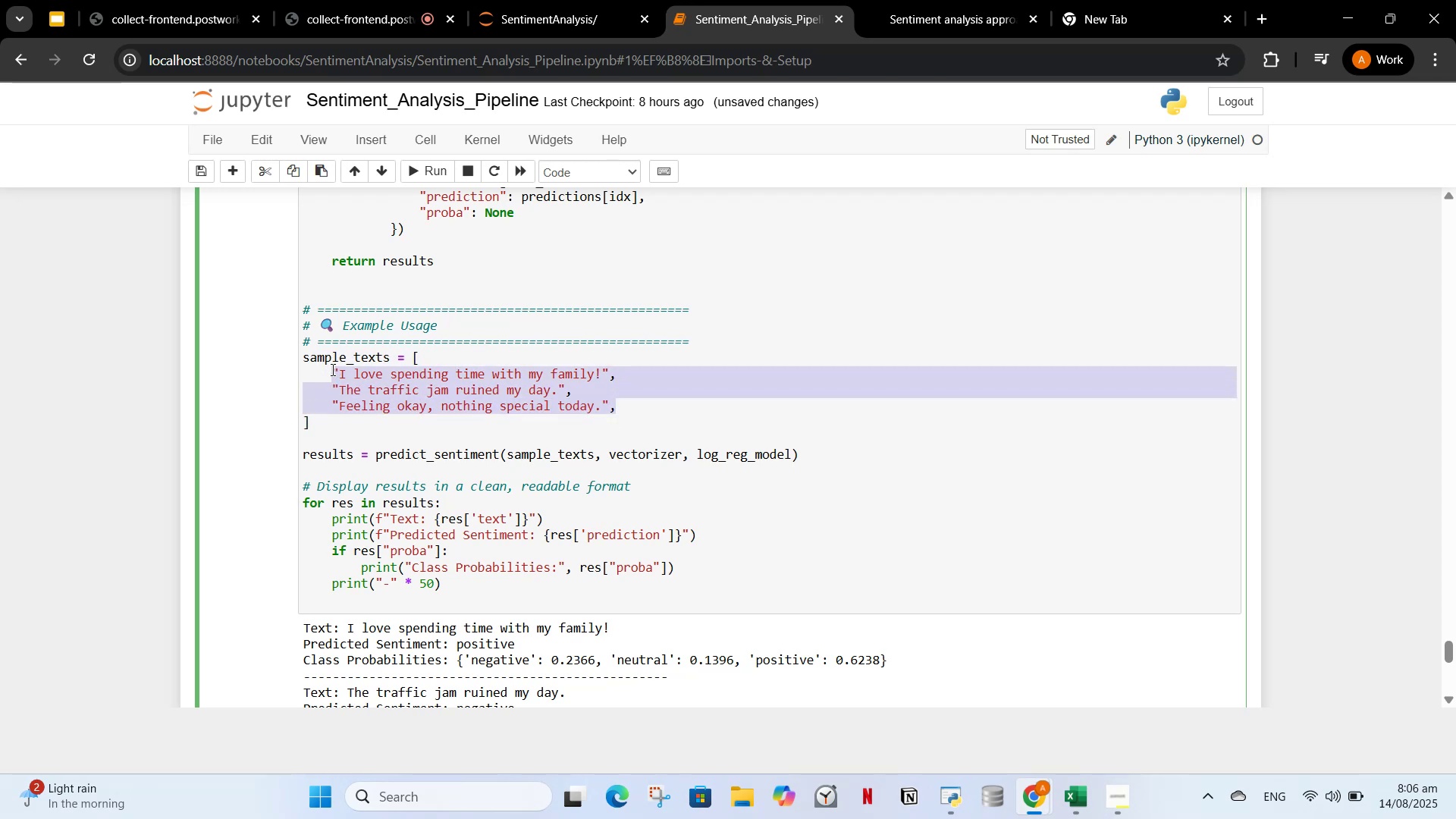 
key(Control+V)
 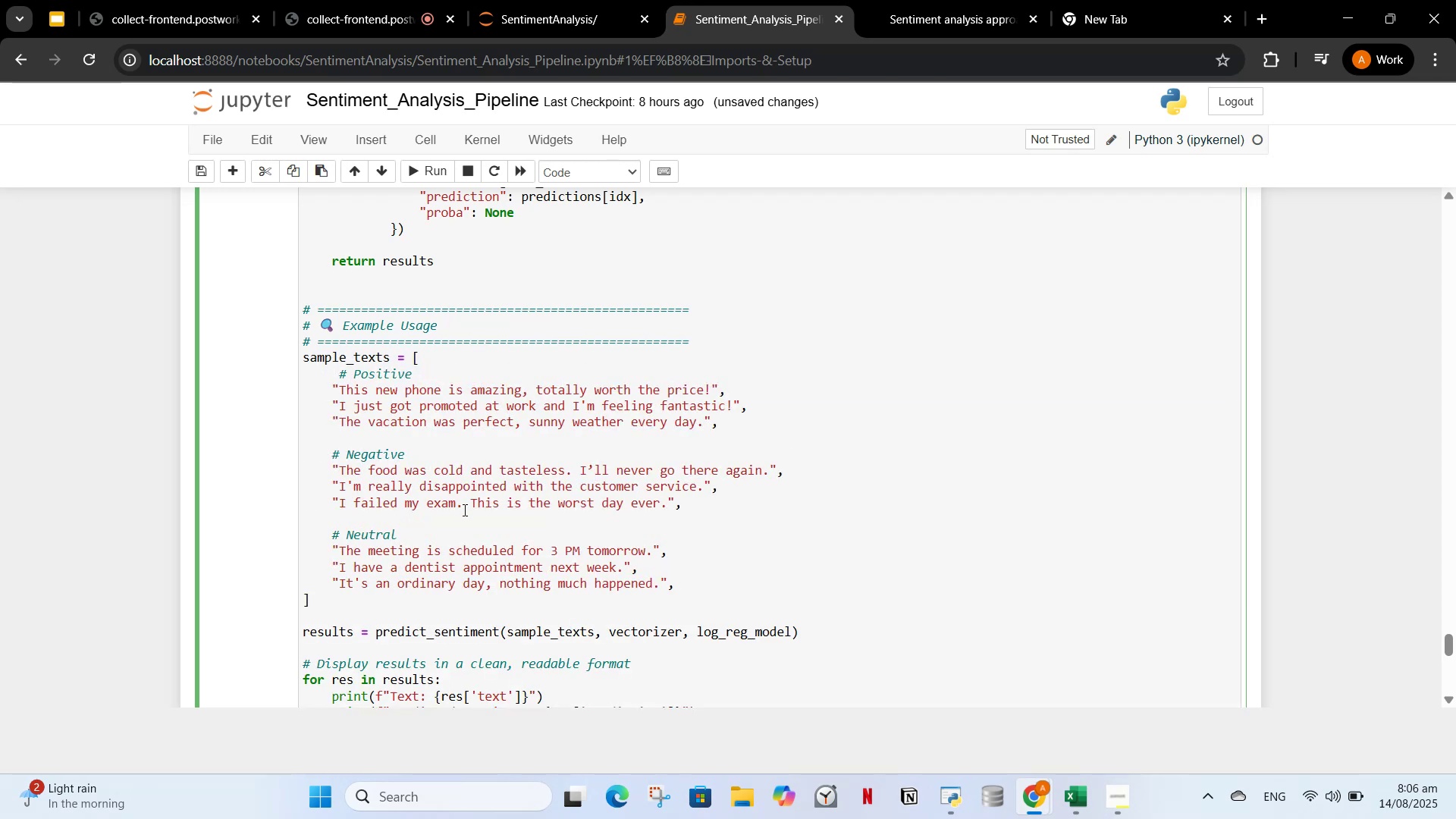 
scroll: coordinate [455, 533], scroll_direction: down, amount: 4.0
 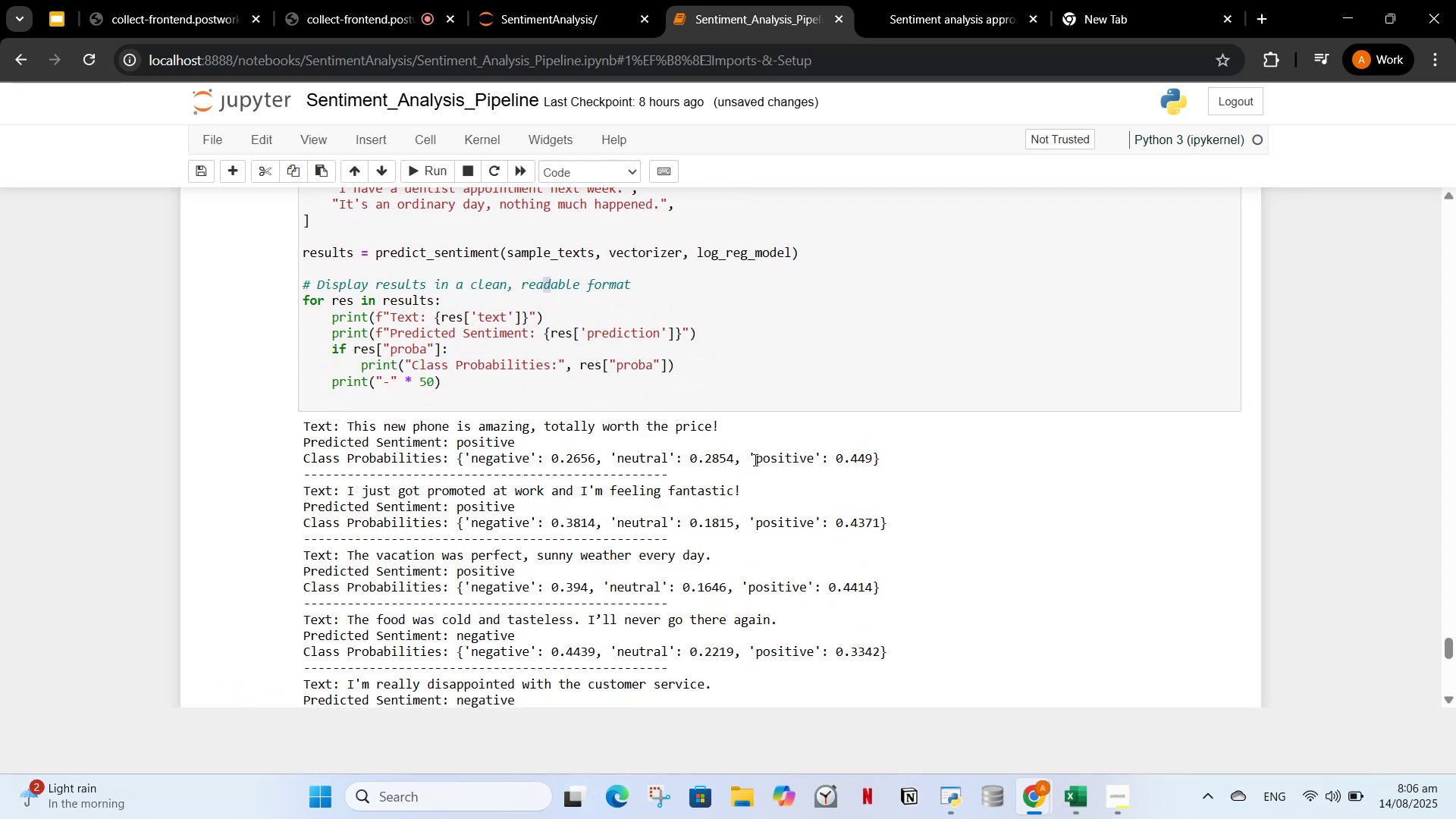 
wait(7.48)
 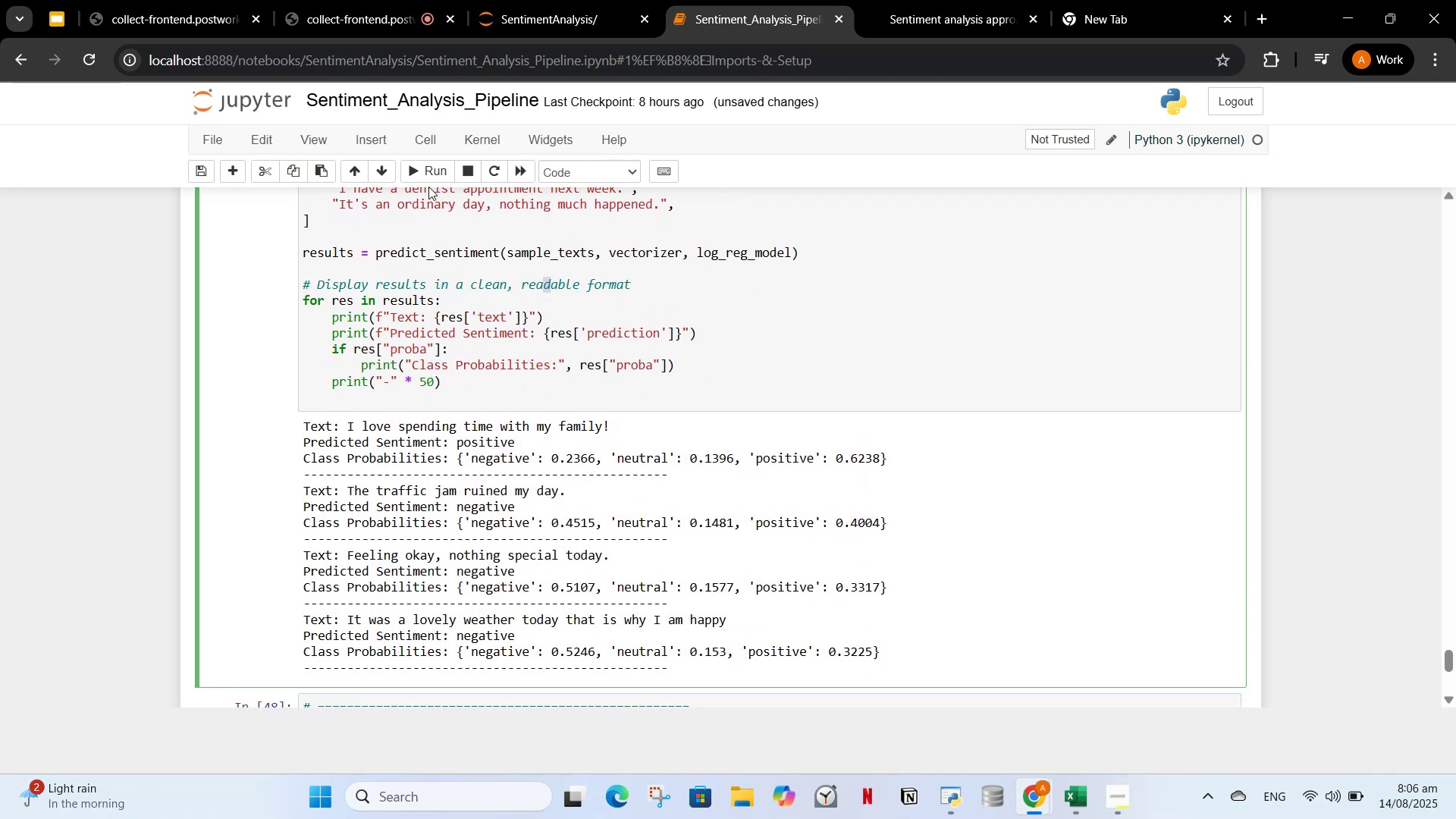 
scroll: coordinate [608, 561], scroll_direction: down, amount: 4.0
 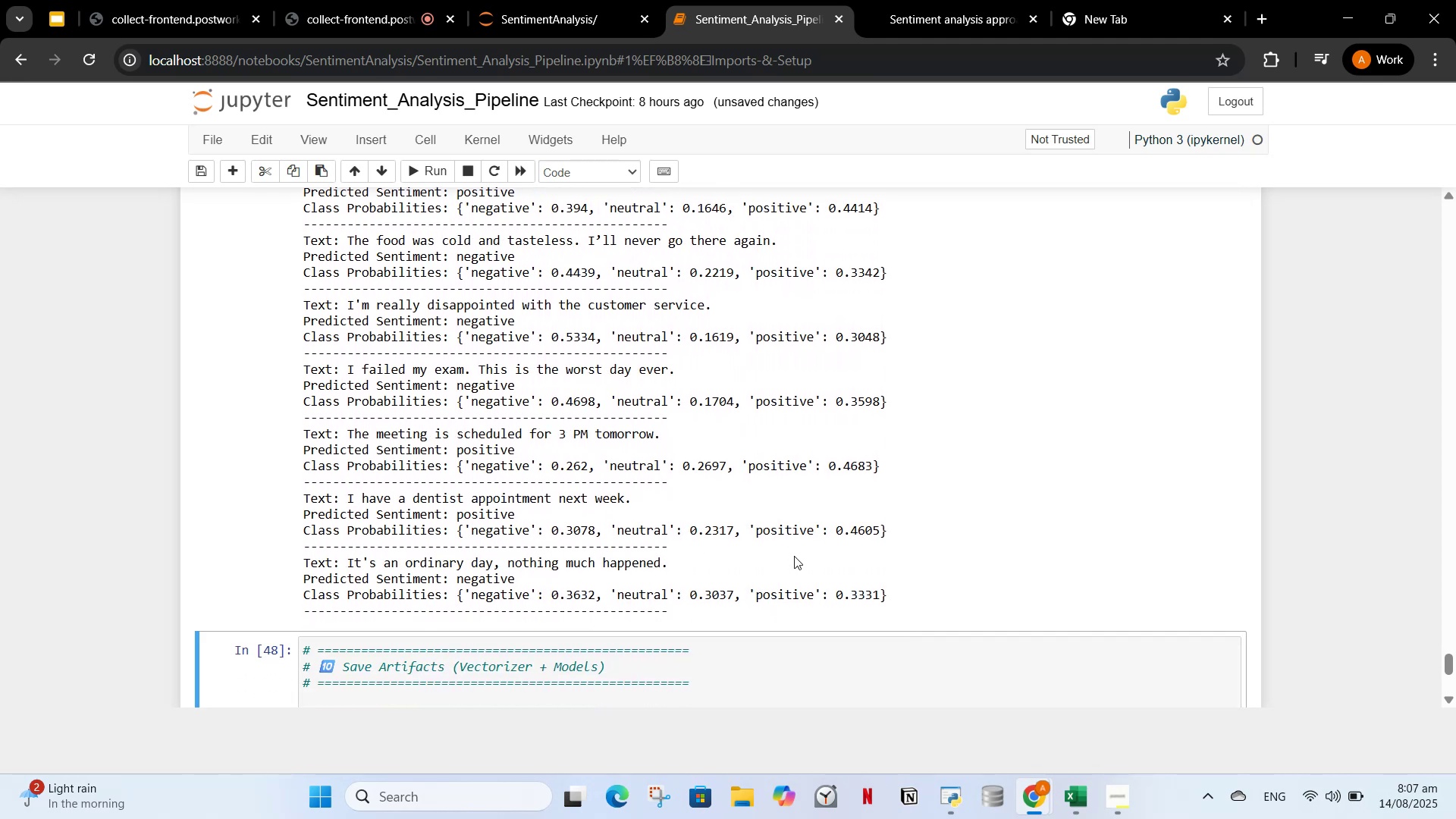 
left_click_drag(start_coordinate=[861, 597], to_coordinate=[318, 404])
 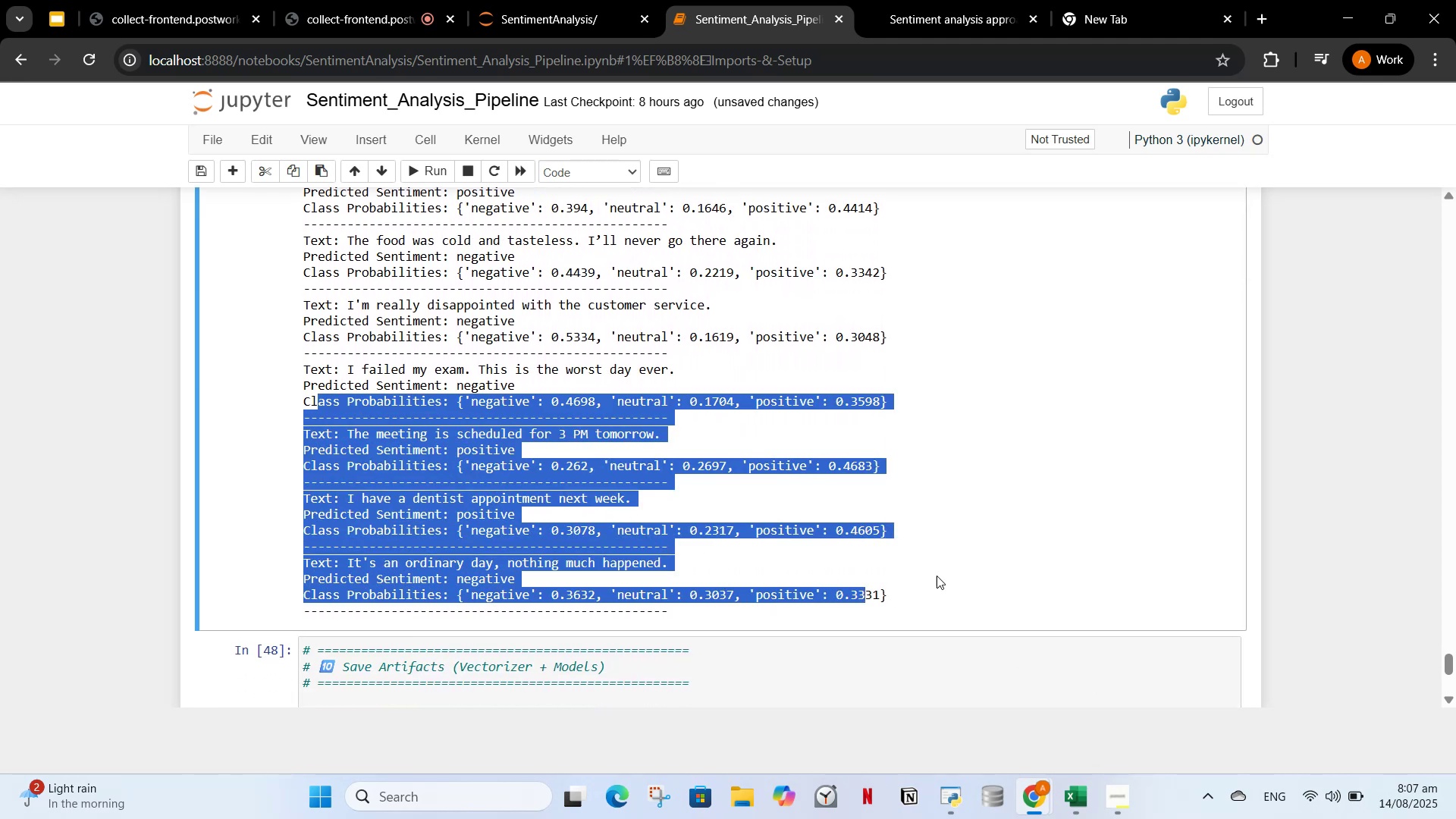 
left_click([935, 575])
 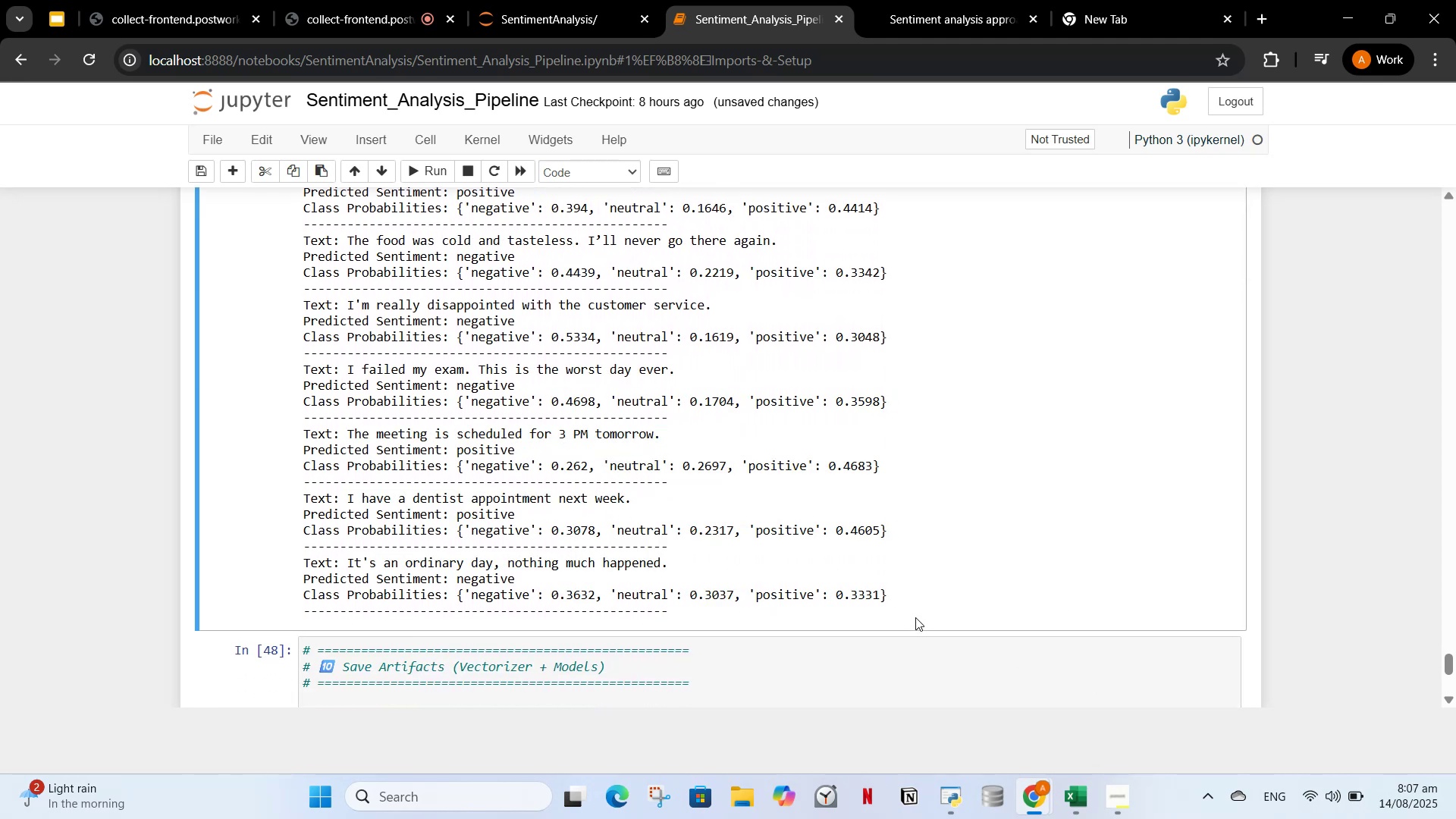 
left_click_drag(start_coordinate=[915, 608], to_coordinate=[294, 213])
 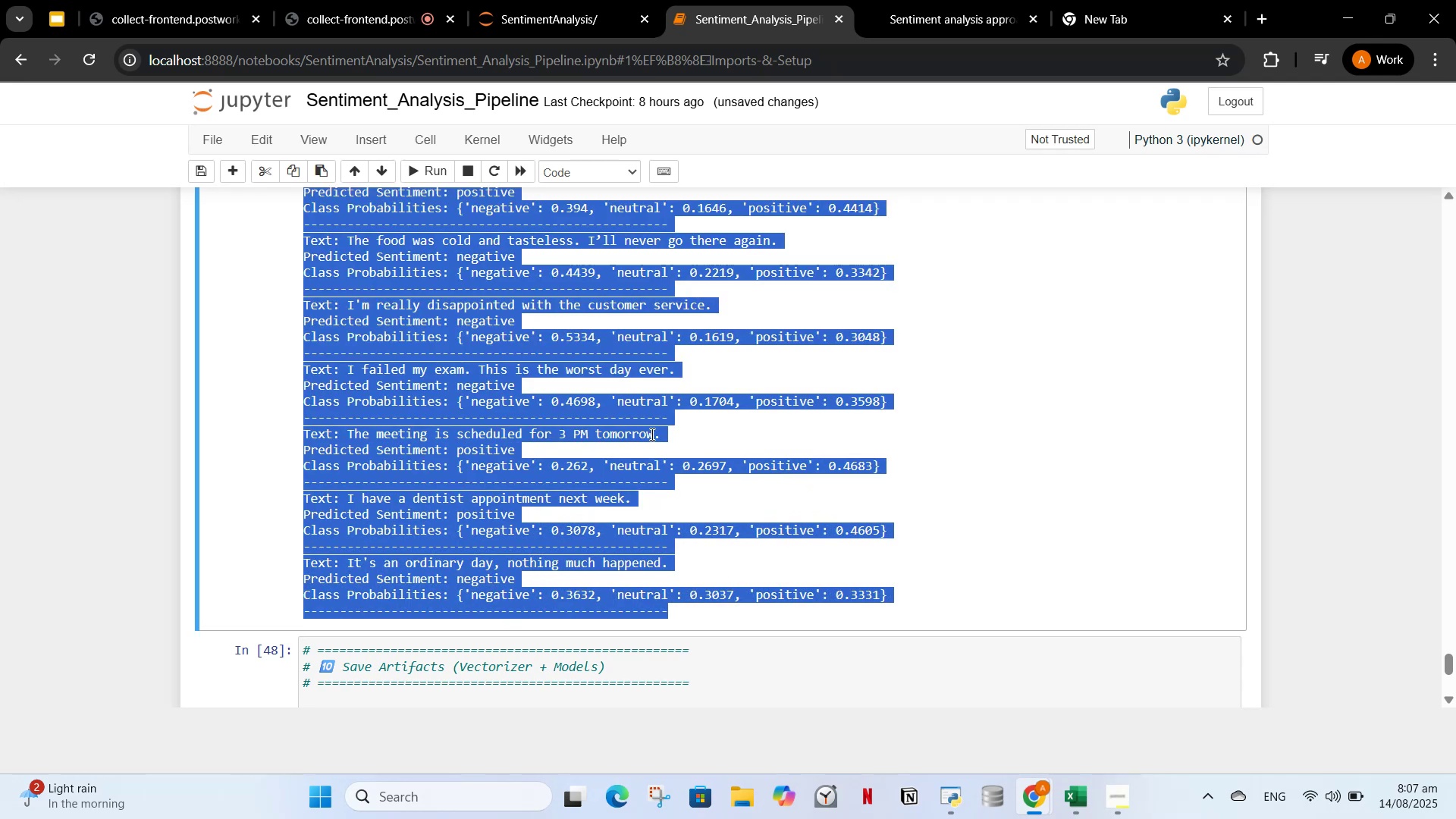 
scroll: coordinate [660, 409], scroll_direction: up, amount: 2.0
 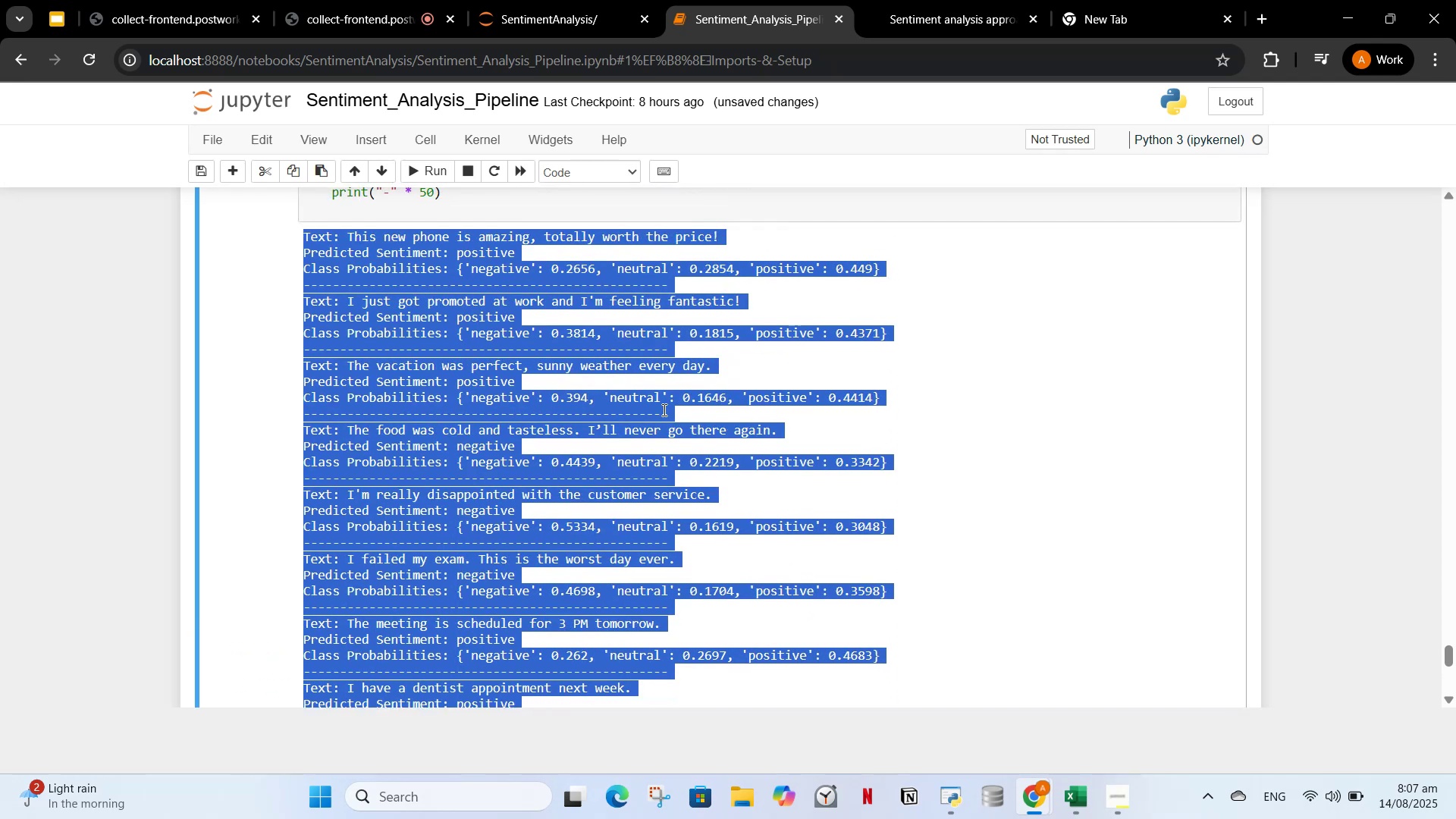 
key(Control+C)
 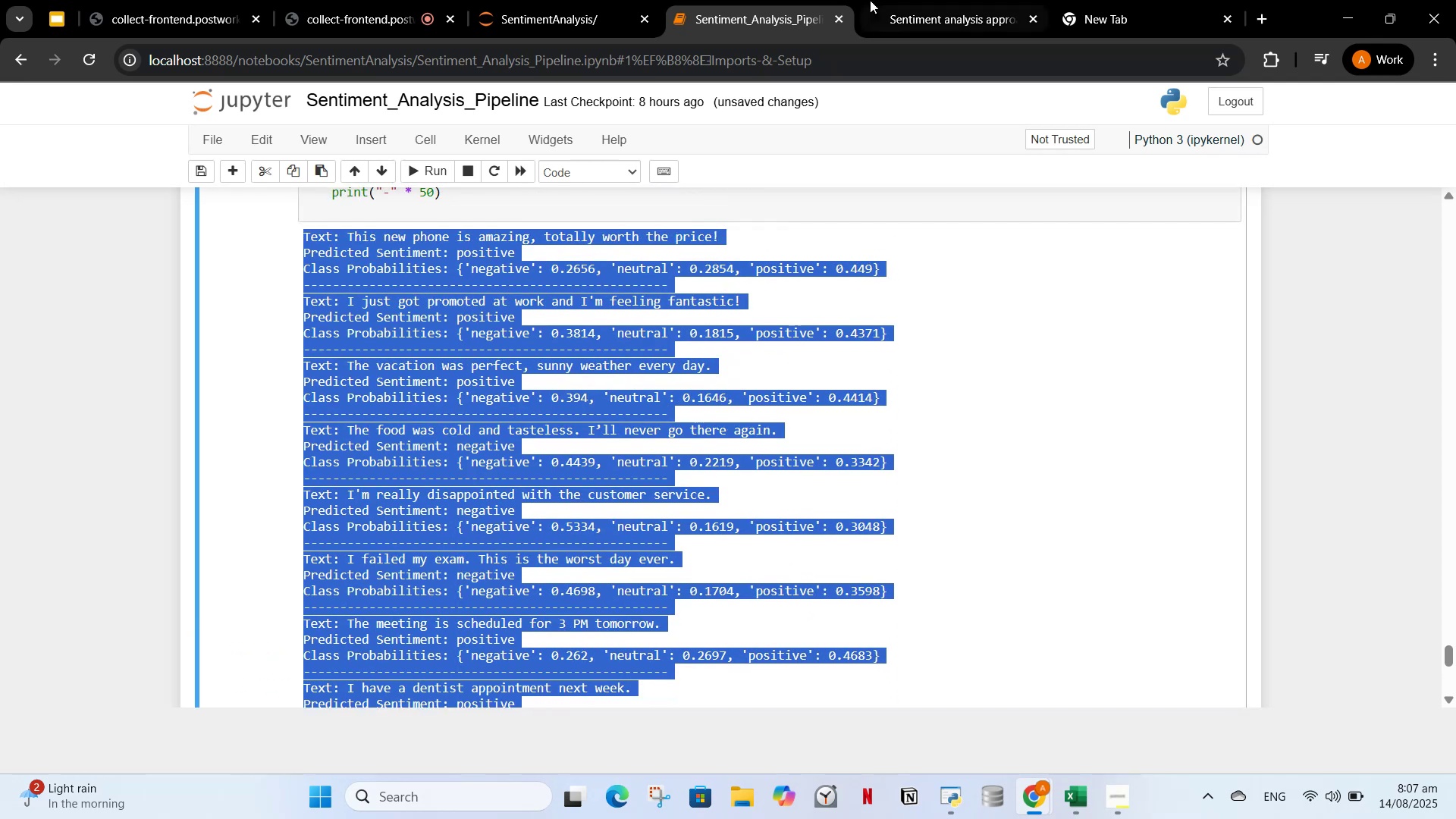 
left_click_drag(start_coordinate=[905, 8], to_coordinate=[907, 13])
 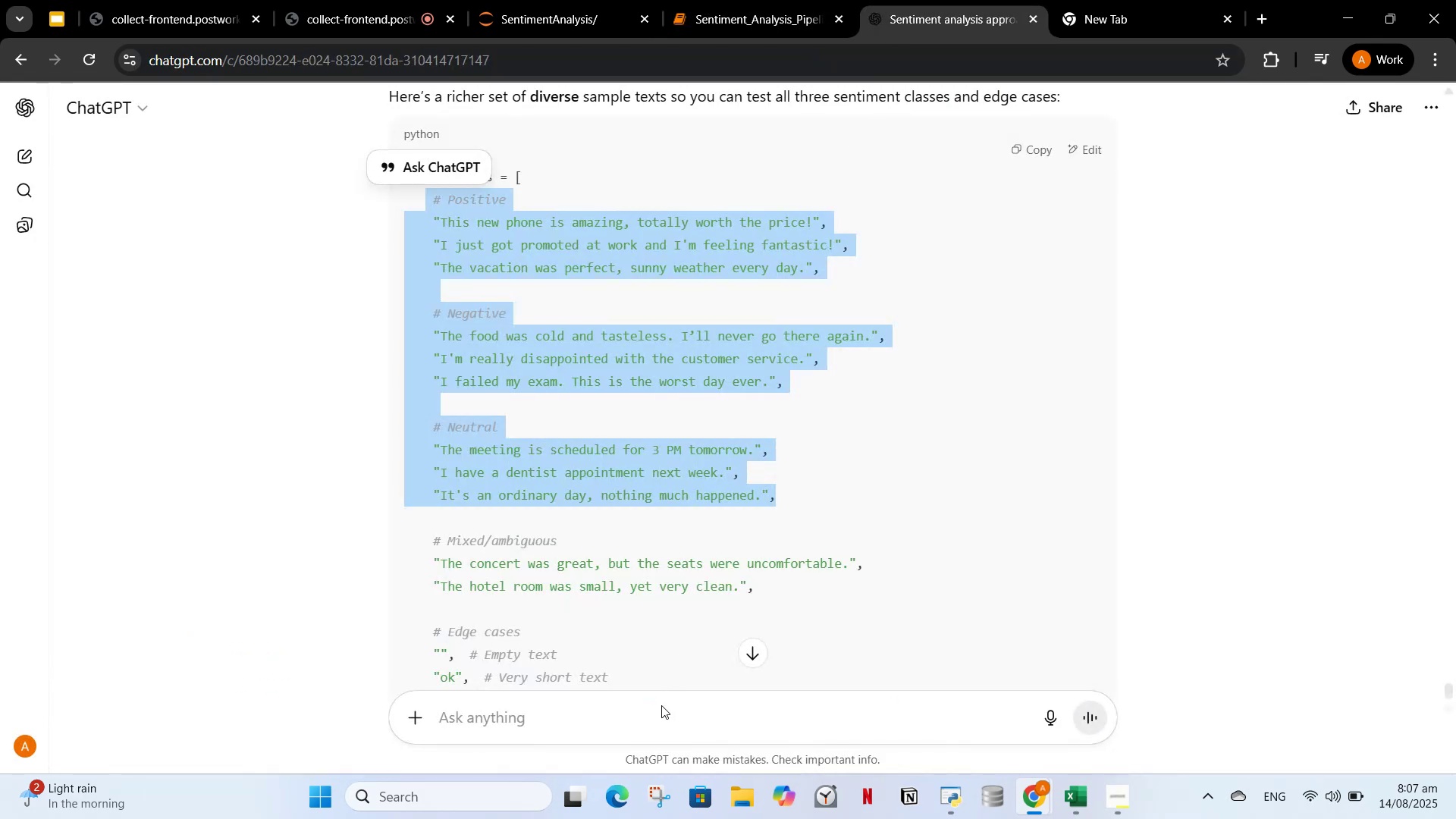 
left_click([661, 706])
 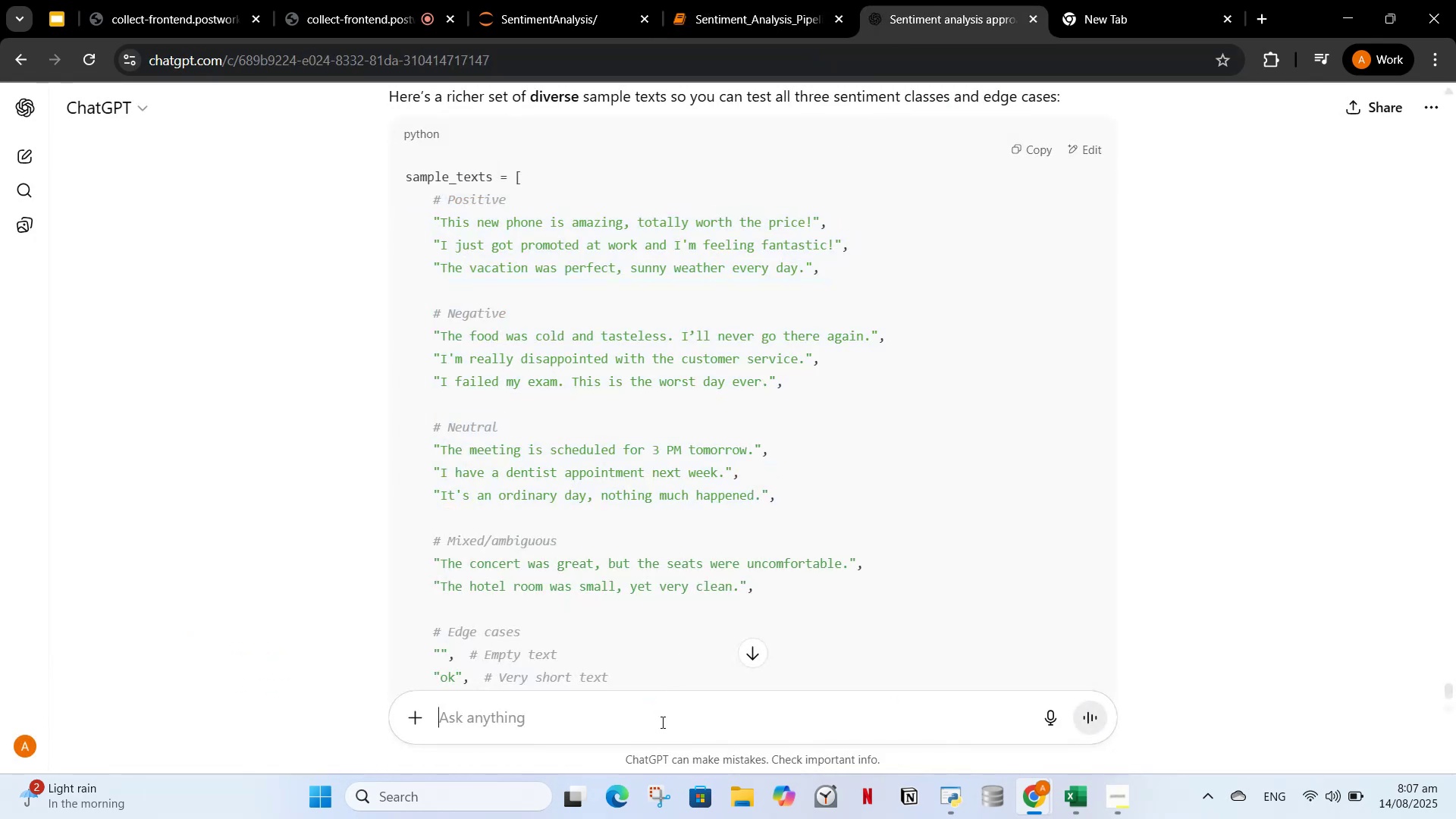 
key(Control+V)
 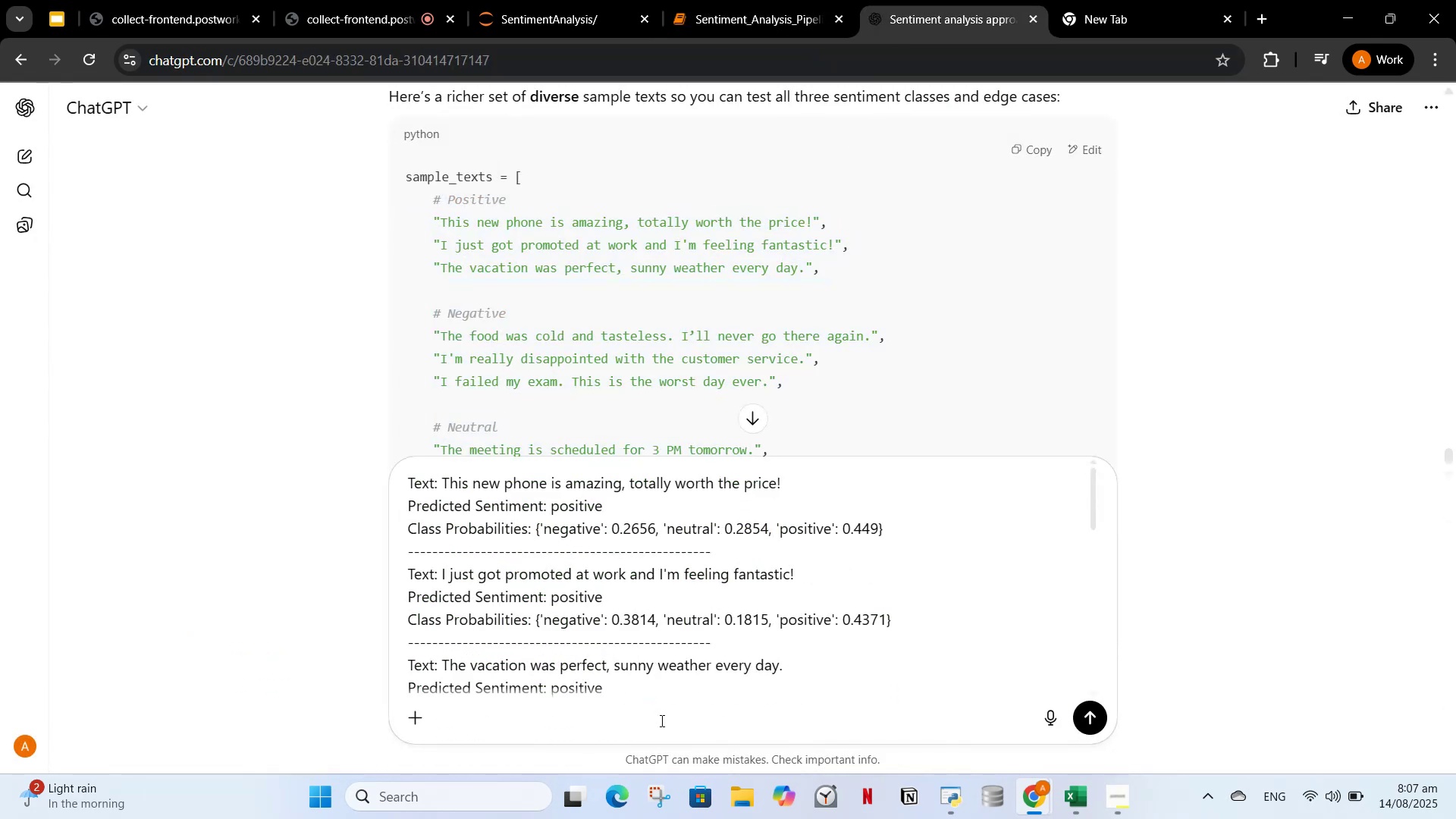 
type( this i)
key(Backspace)
type(is the output of the cell)
 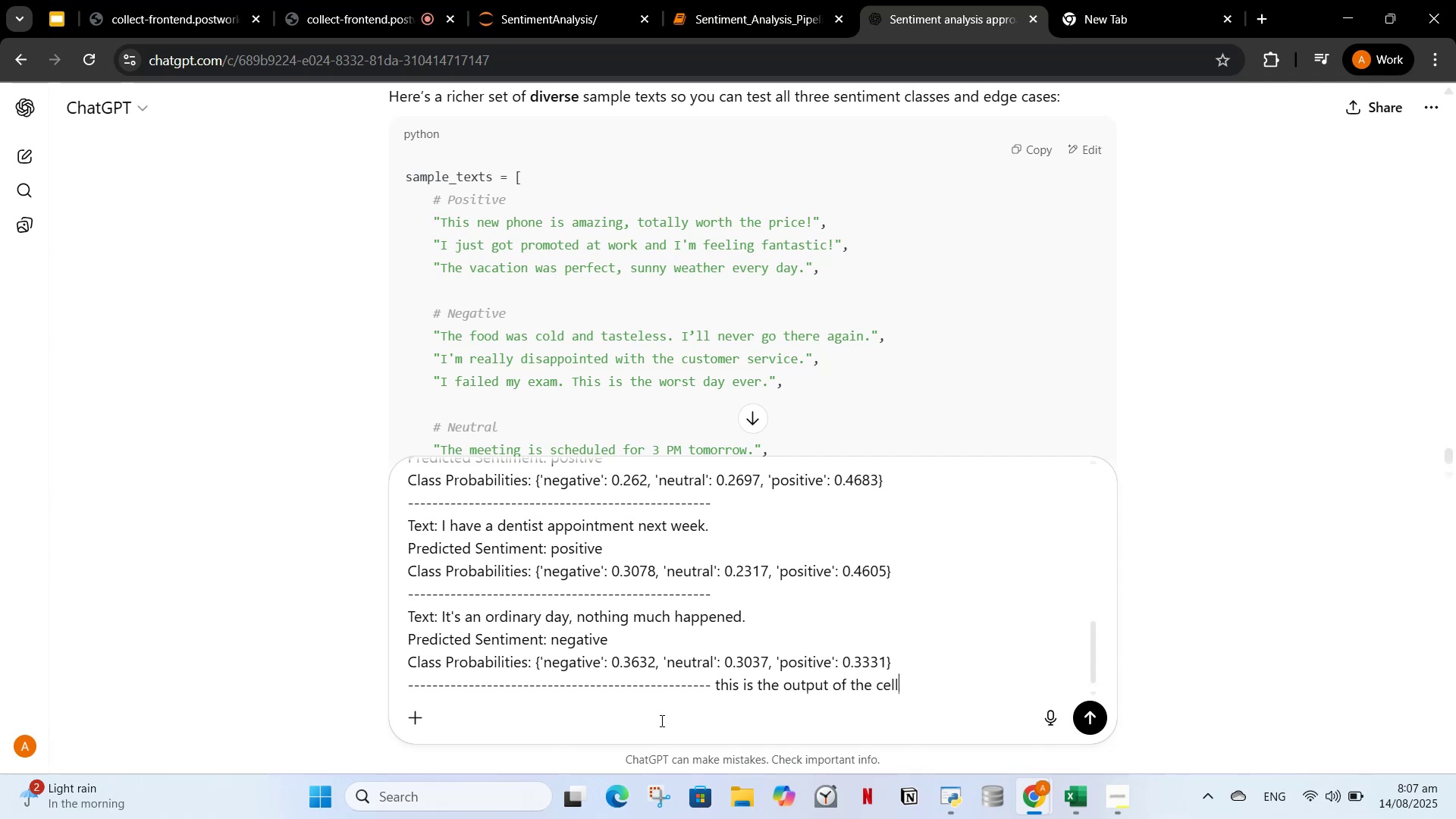 
key(Enter)
 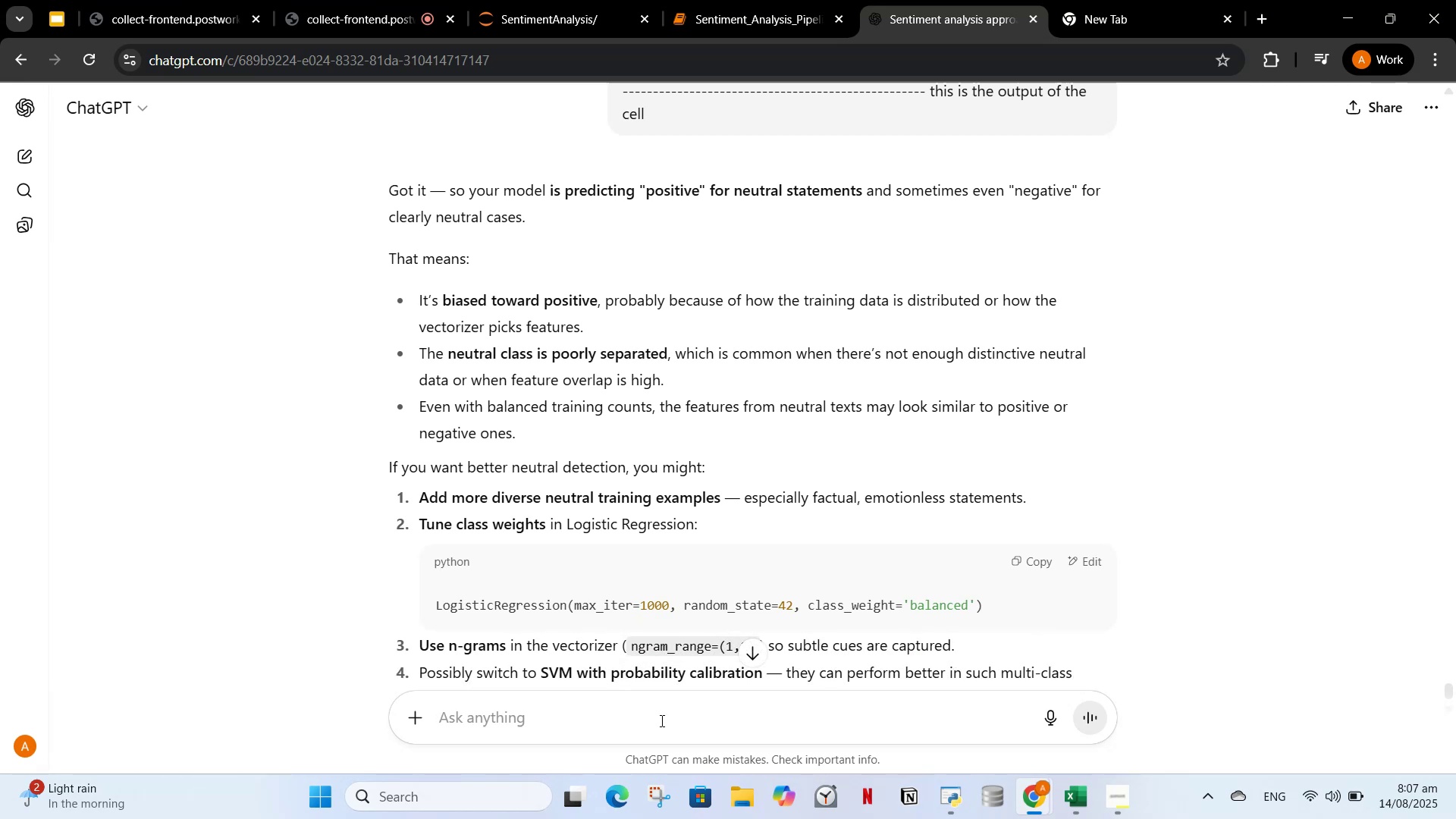 
wait(15.38)
 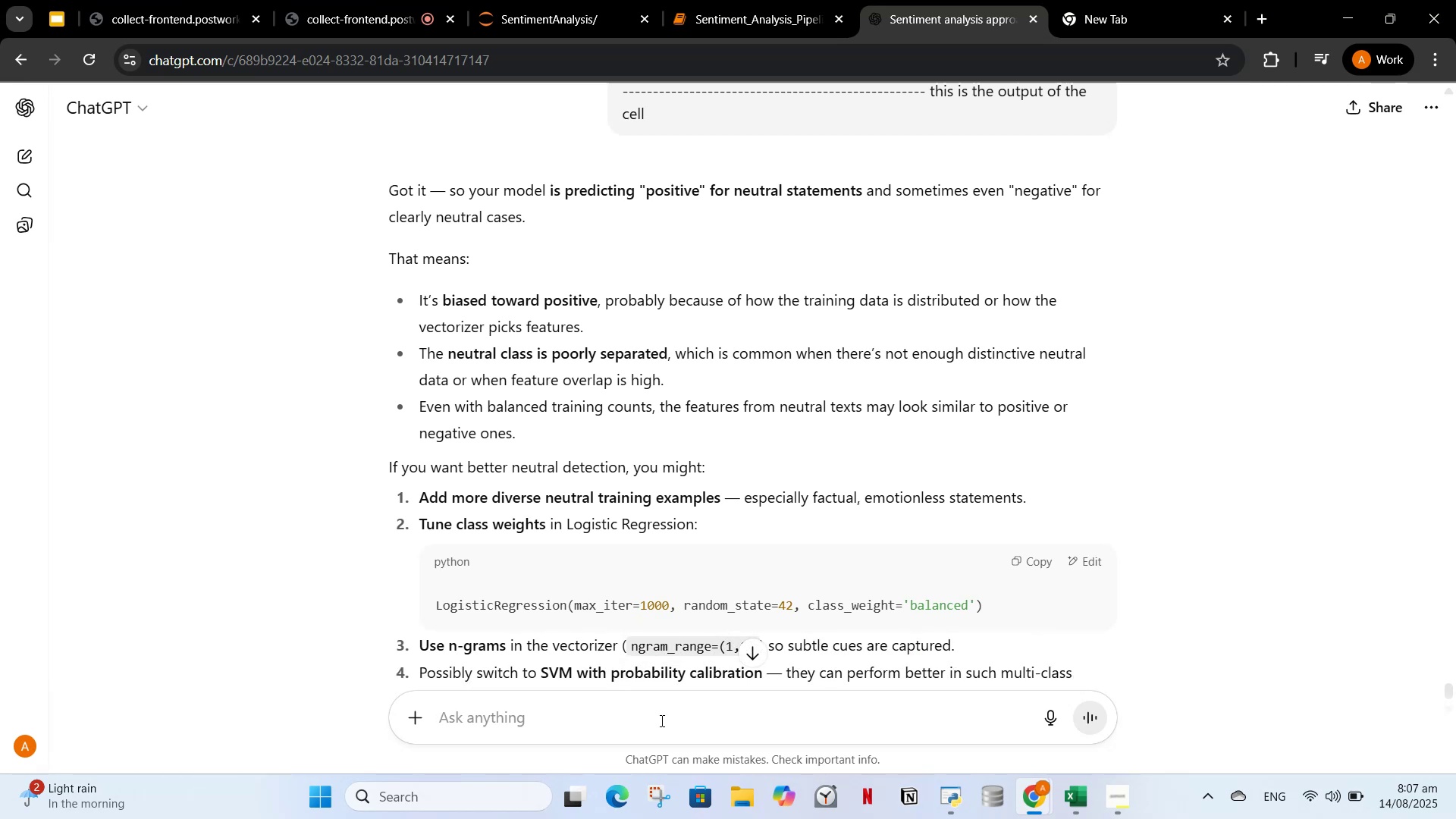 
scroll: coordinate [560, 573], scroll_direction: down, amount: 1.0
 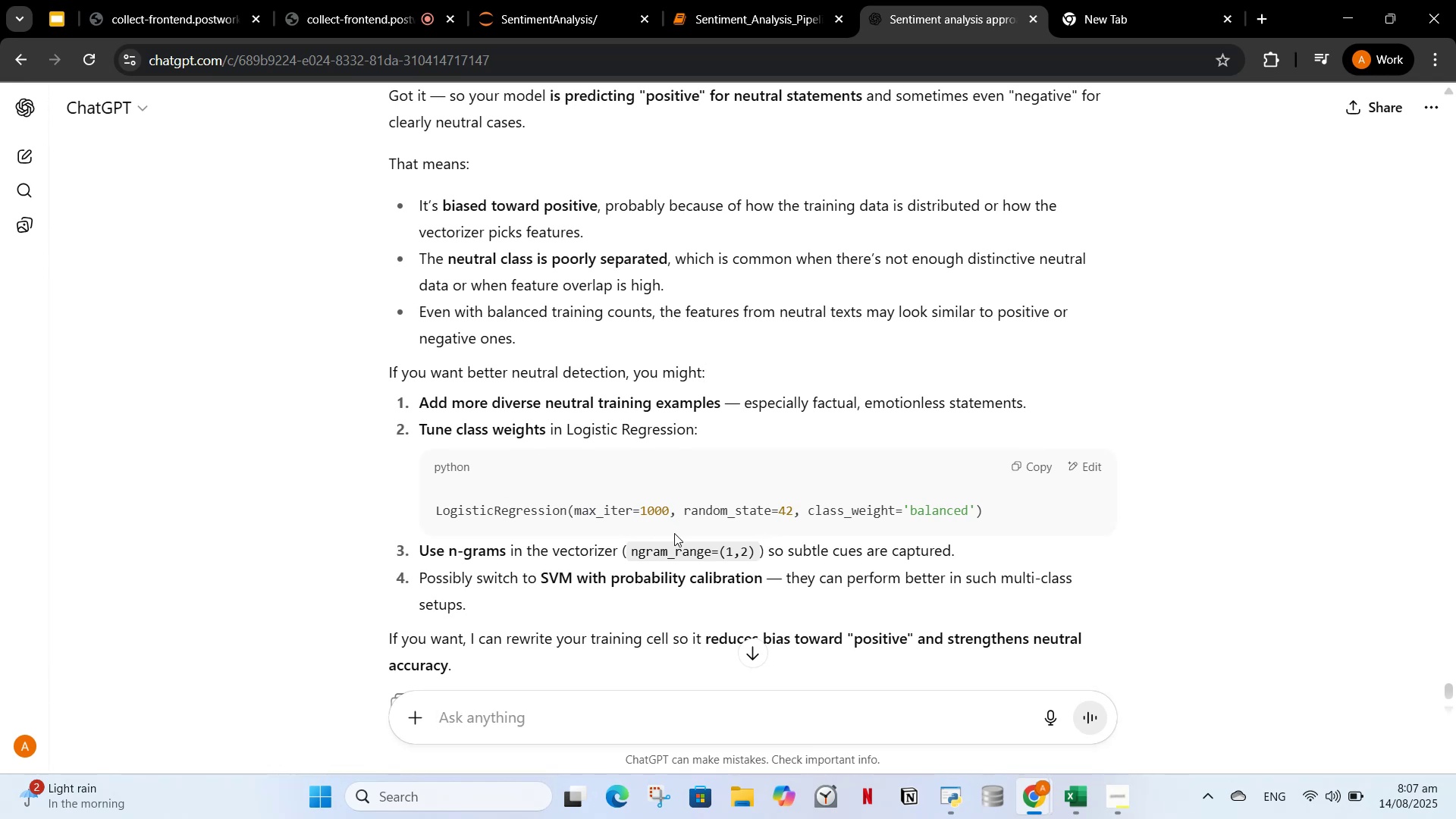 
wait(6.92)
 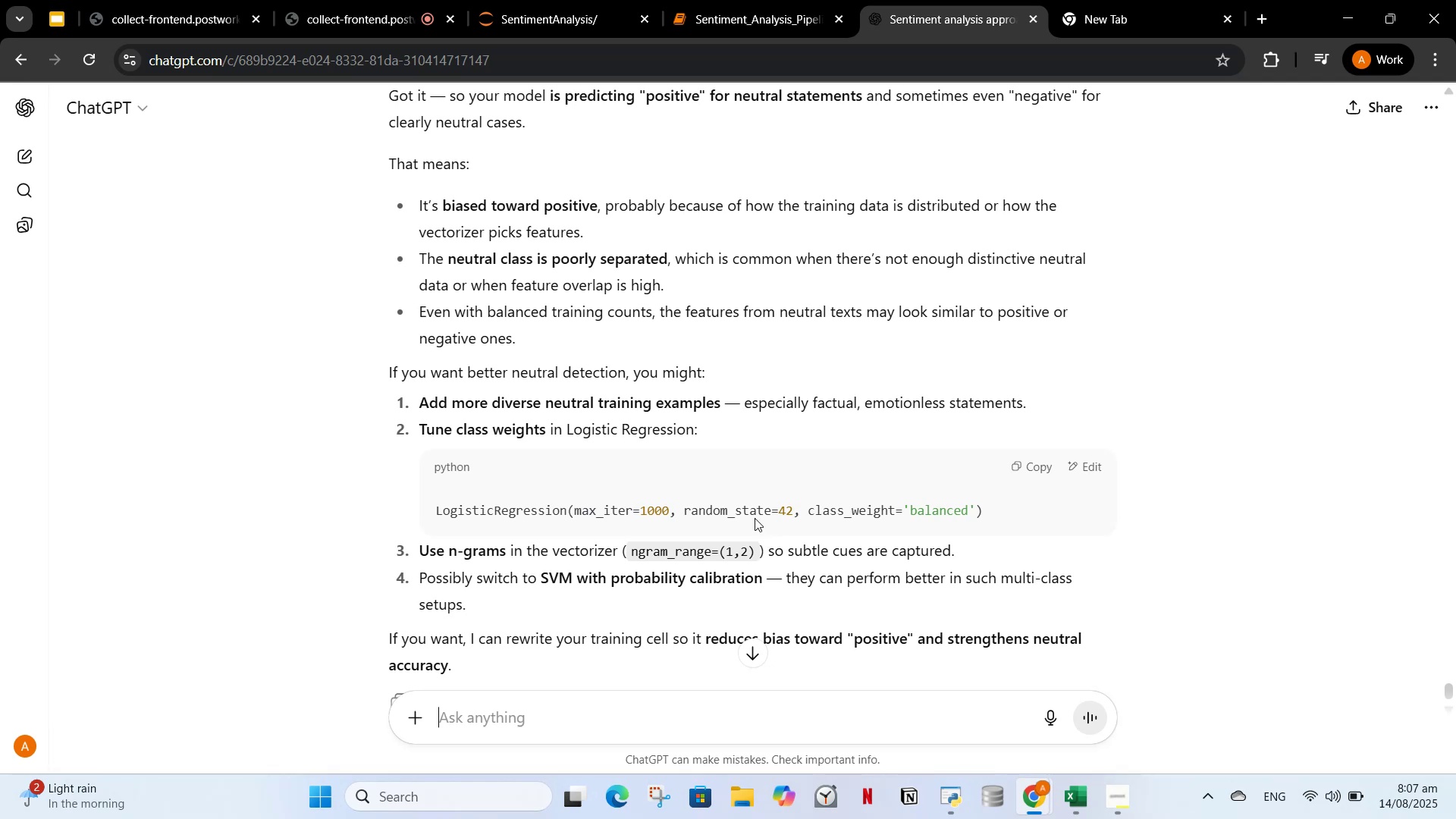 
scroll: coordinate [673, 576], scroll_direction: down, amount: 1.0
 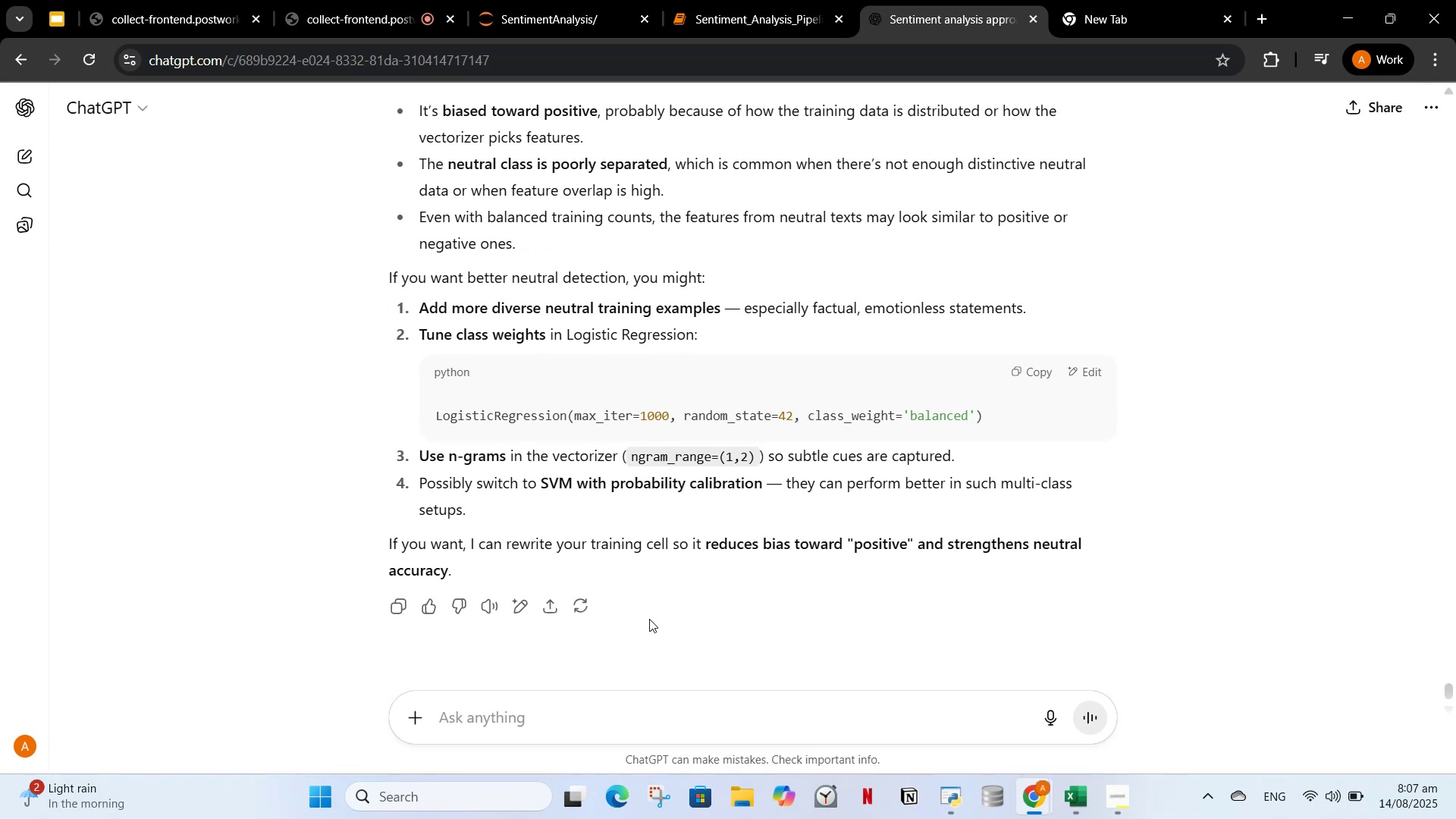 
left_click([593, 725])
 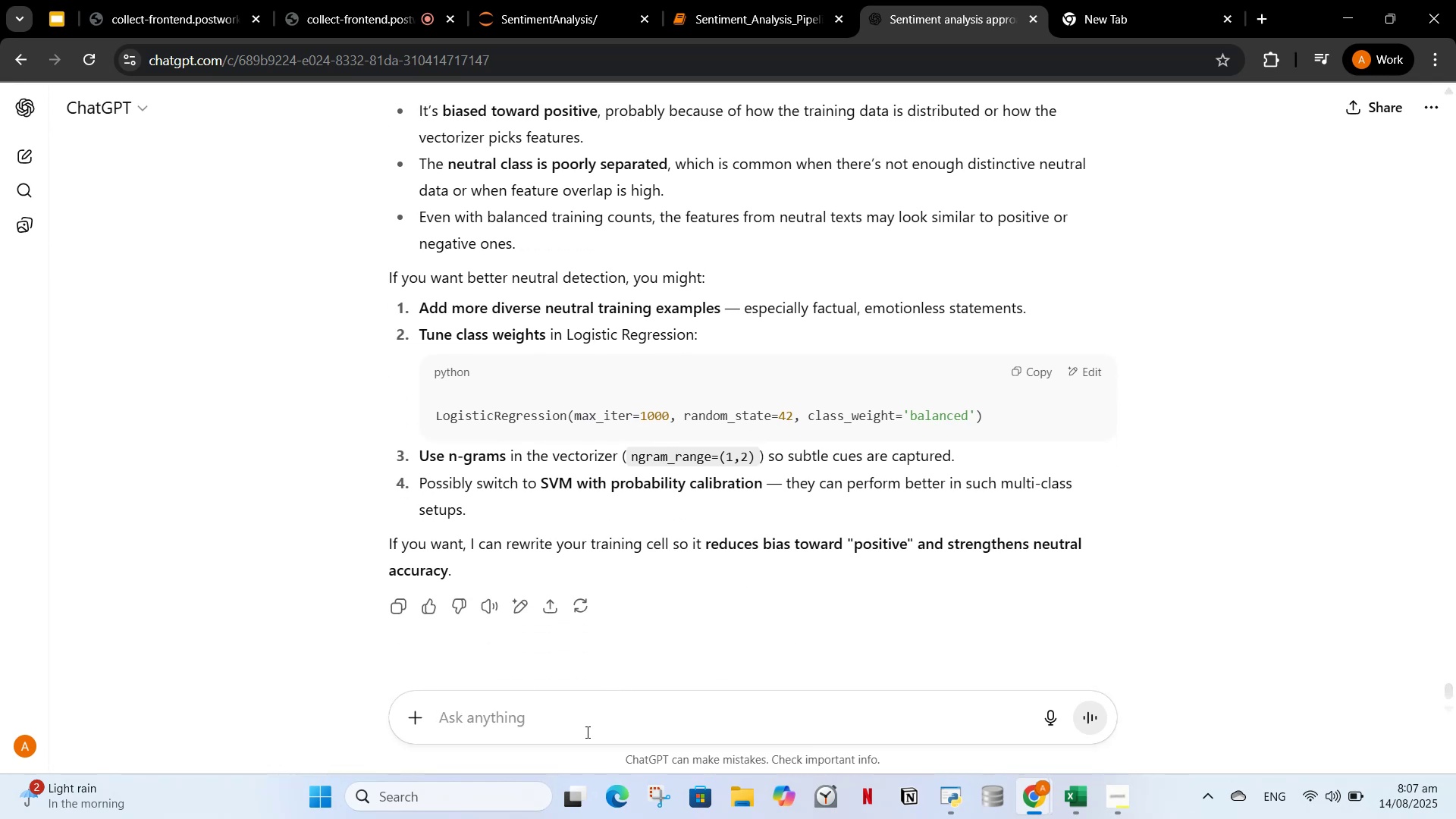 
type(yes)
 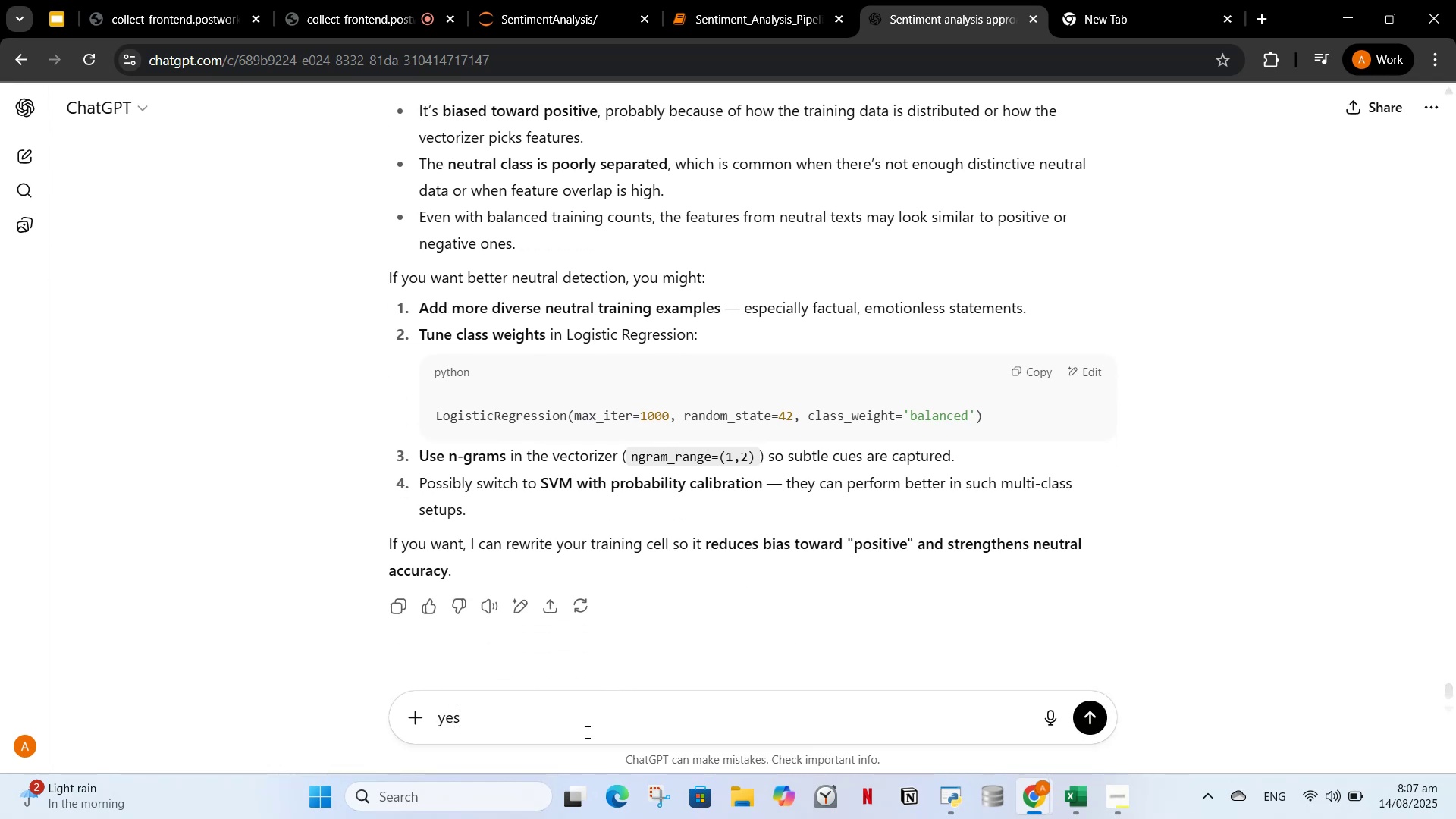 
key(Enter)
 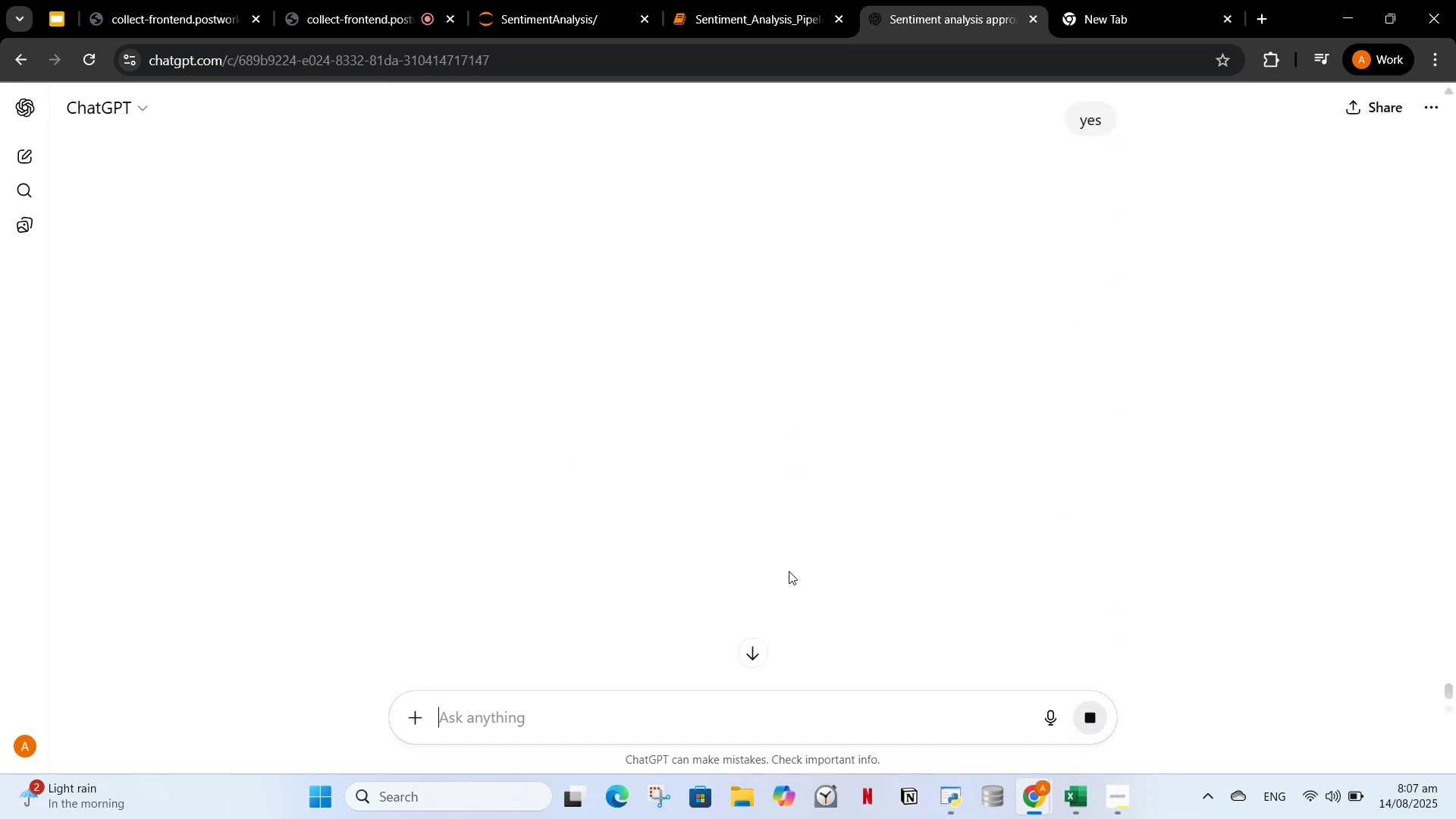 
scroll: coordinate [779, 474], scroll_direction: up, amount: 1.0
 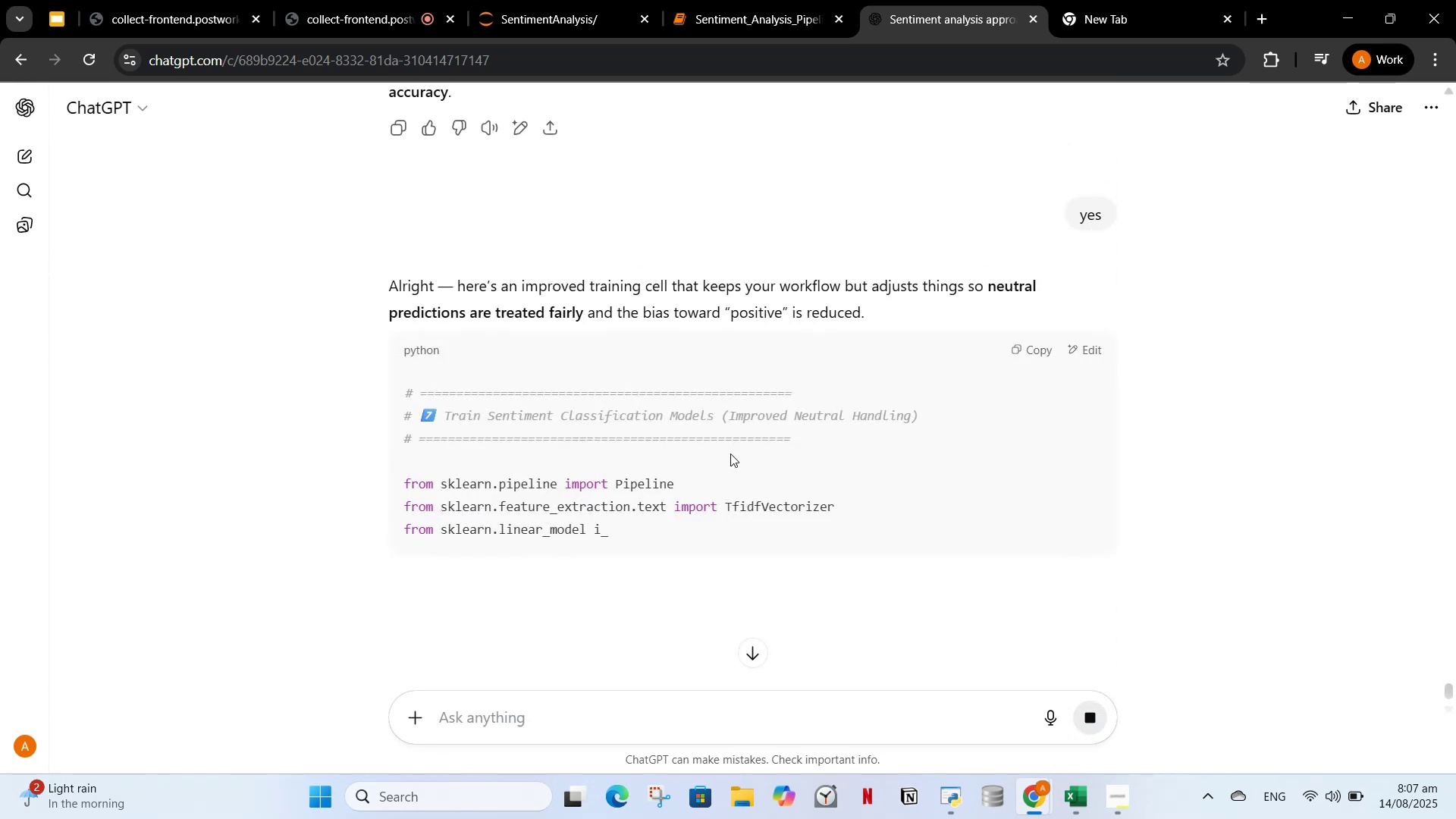 
scroll: coordinate [878, 470], scroll_direction: down, amount: 9.0
 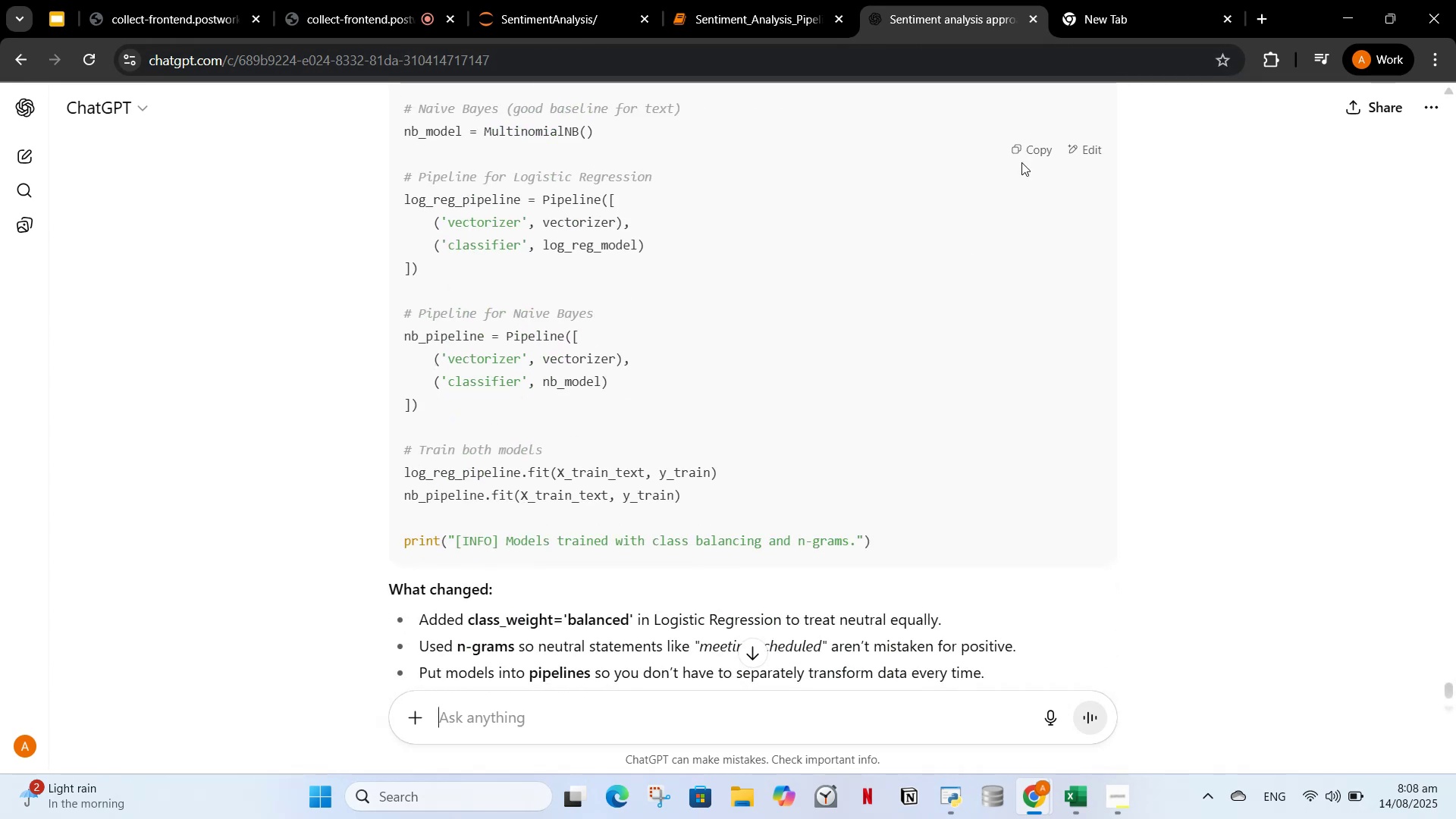 
double_click([1017, 150])
 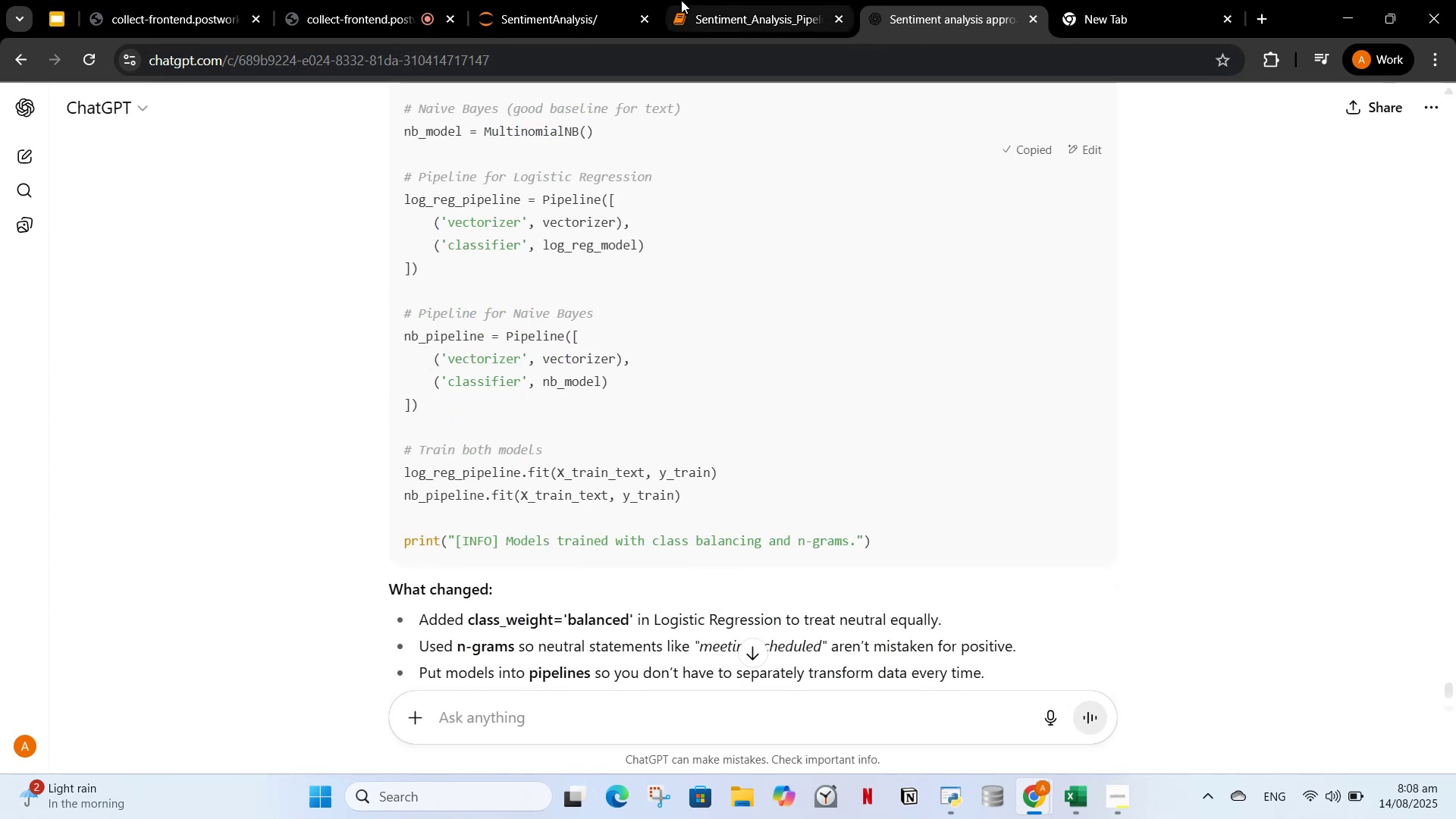 
left_click([684, 2])
 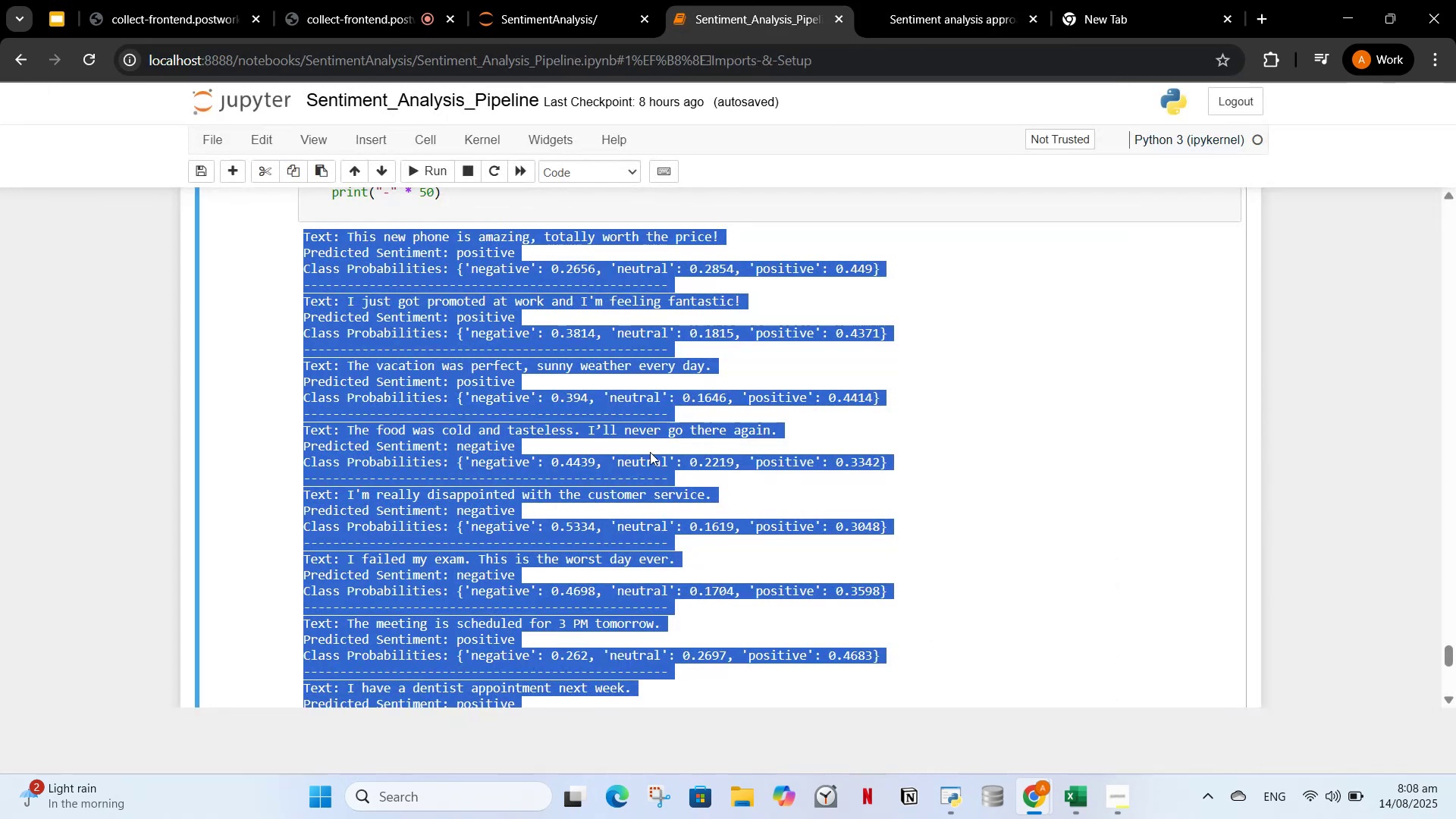 
scroll: coordinate [674, 465], scroll_direction: up, amount: 35.0
 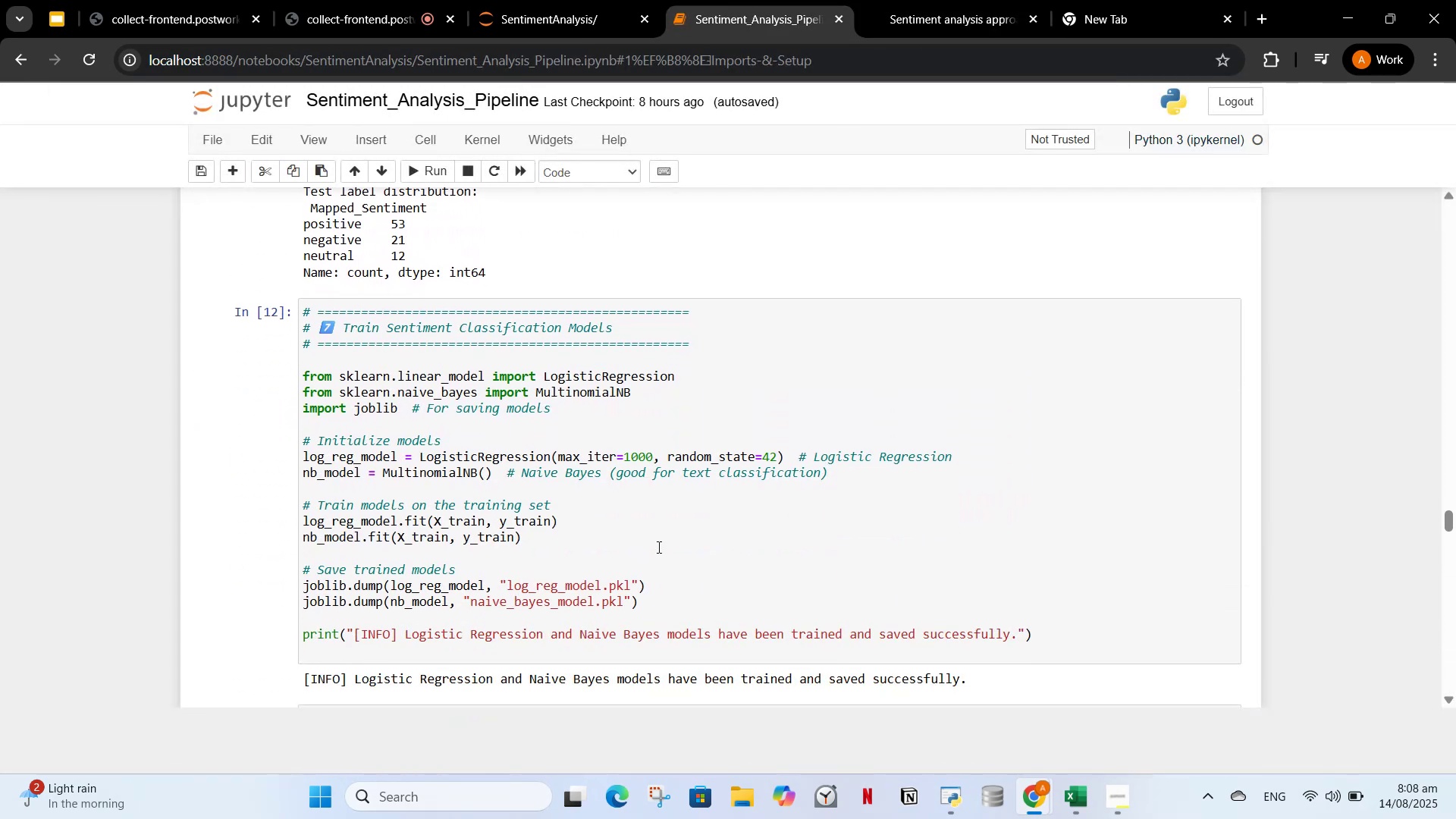 
left_click([657, 547])
 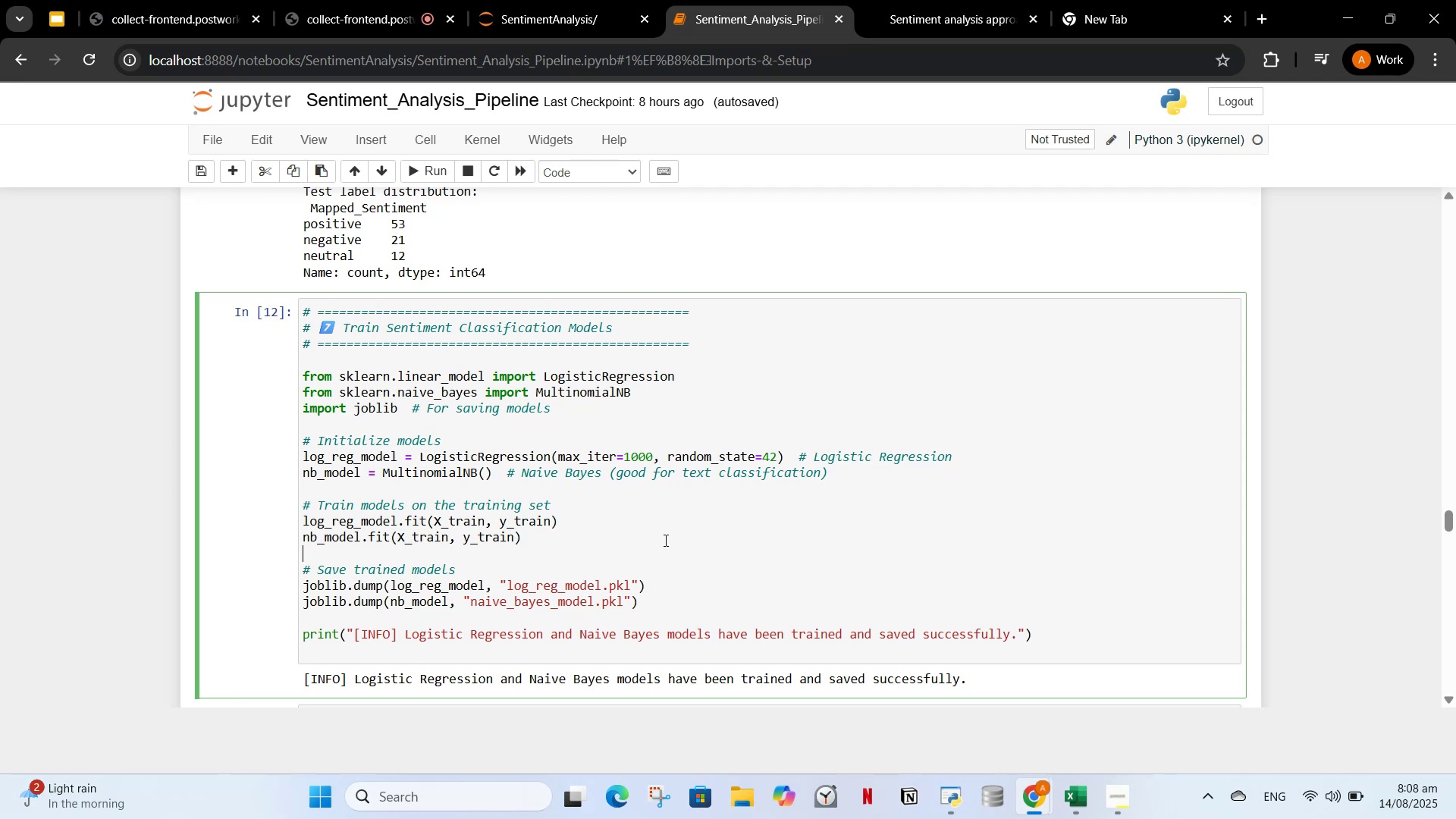 
key(Control+A)
 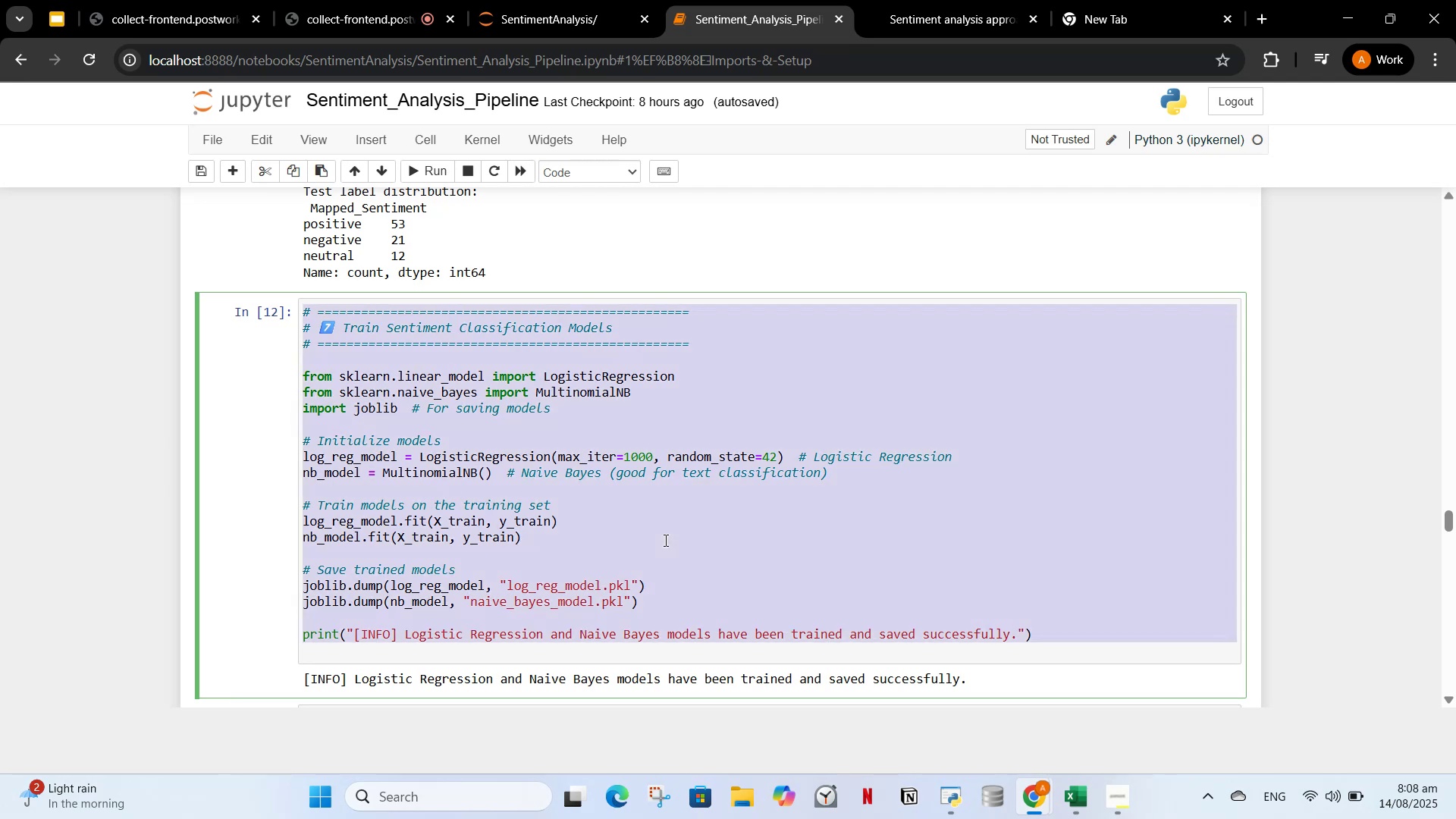 
key(Backspace)
 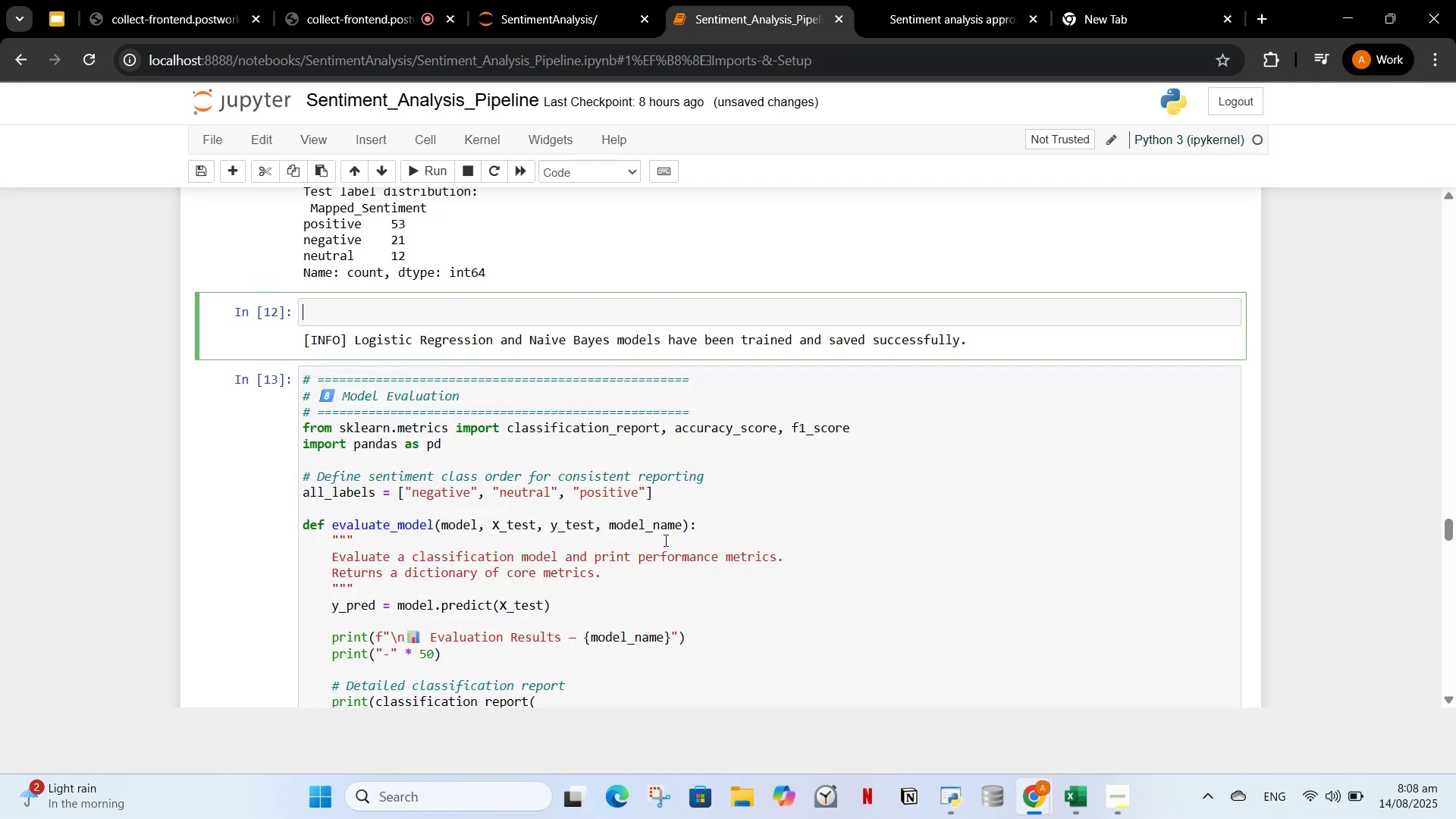 
key(Control+V)
 